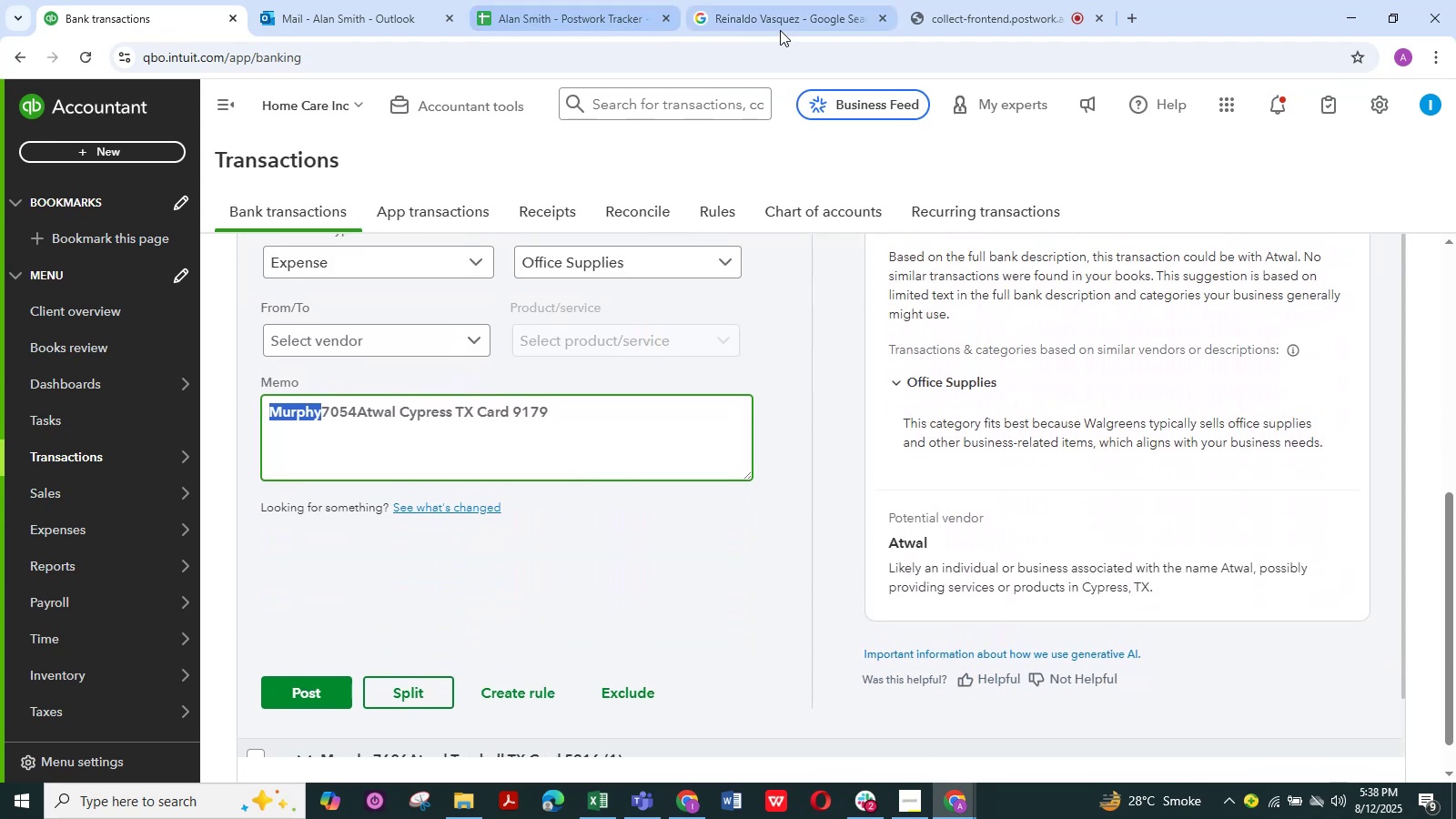 
left_click([794, 26])
 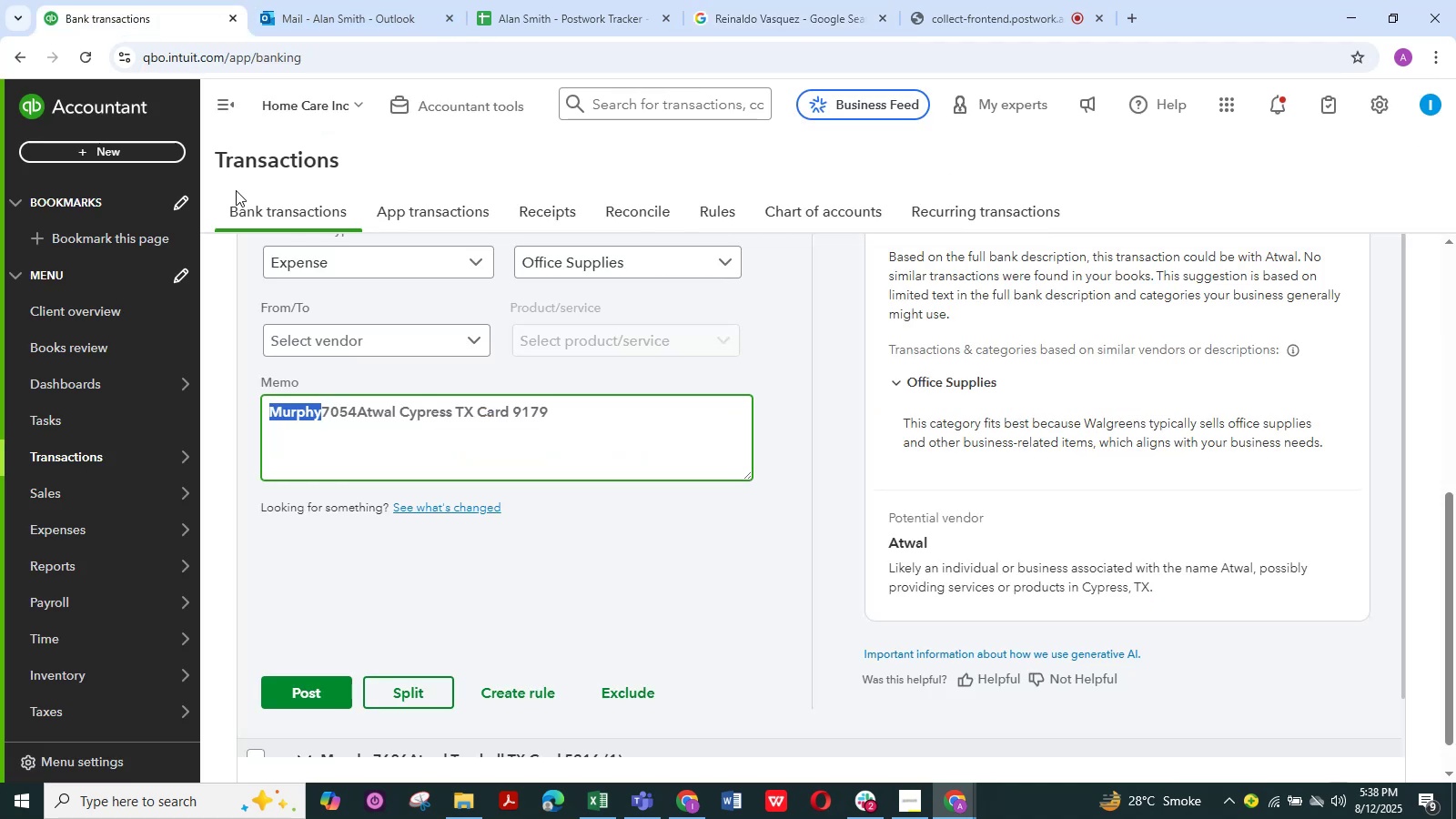 
wait(9.94)
 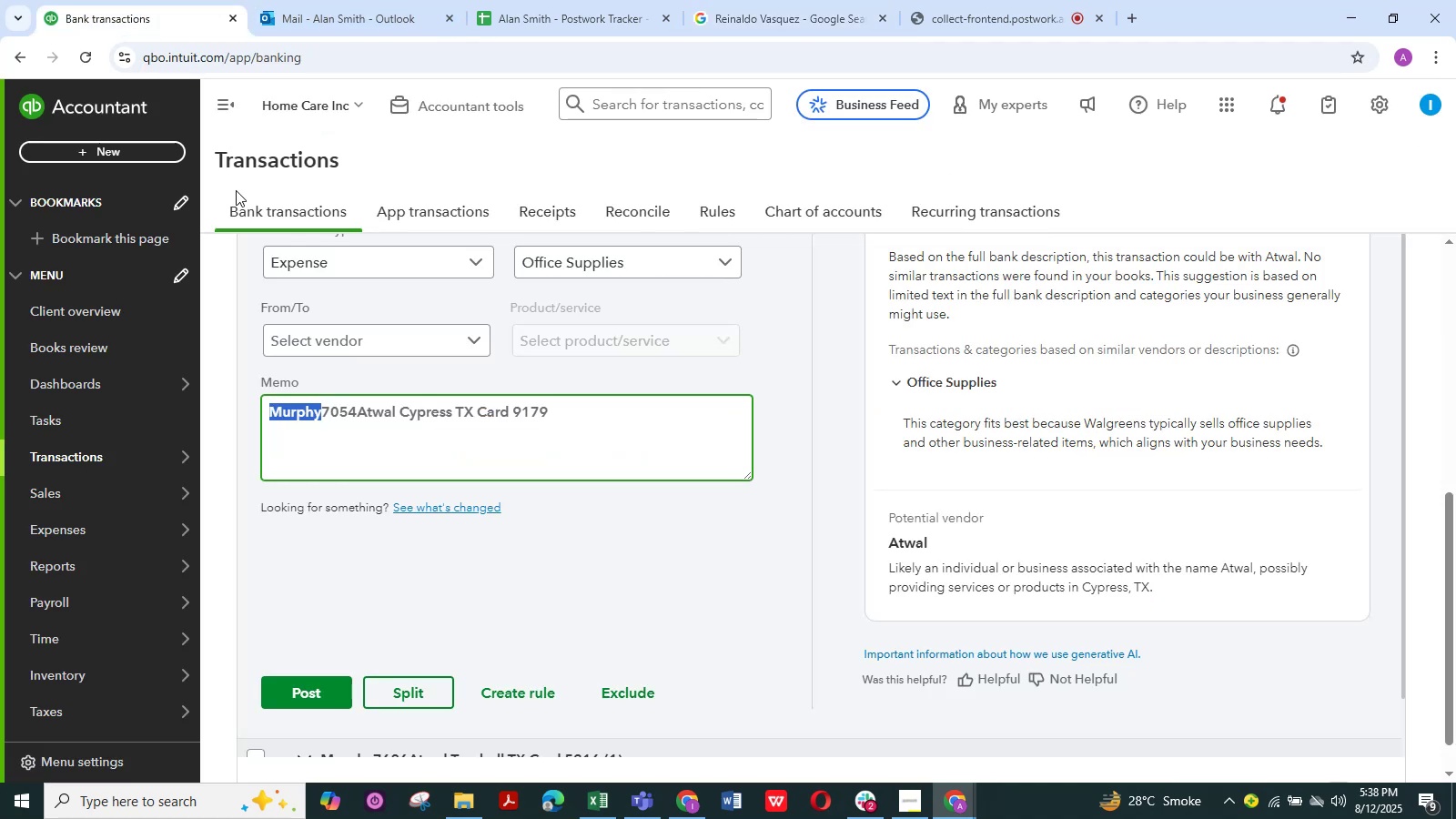 
scroll: coordinate [575, 518], scroll_direction: up, amount: 2.0
 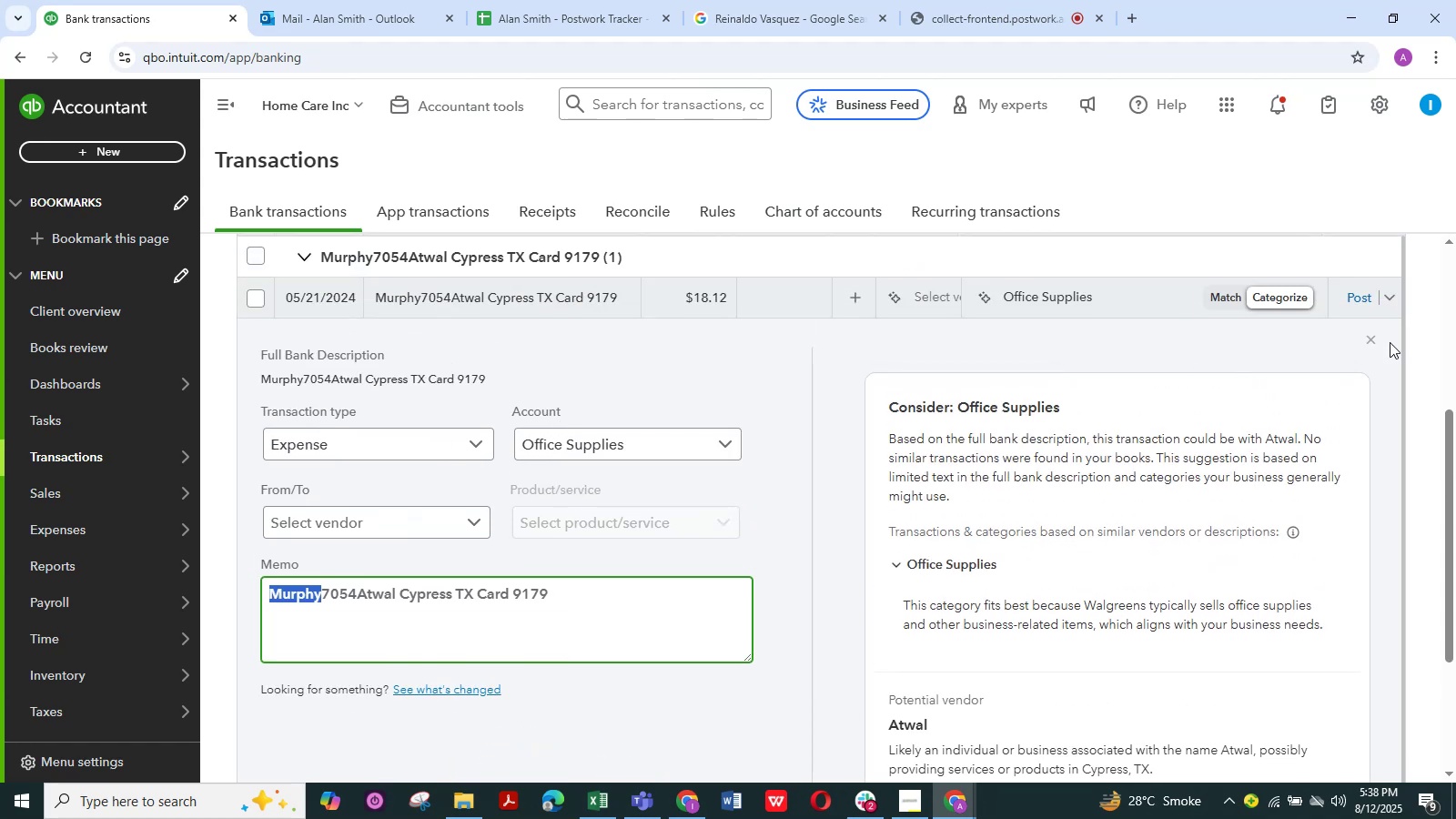 
left_click([1373, 338])
 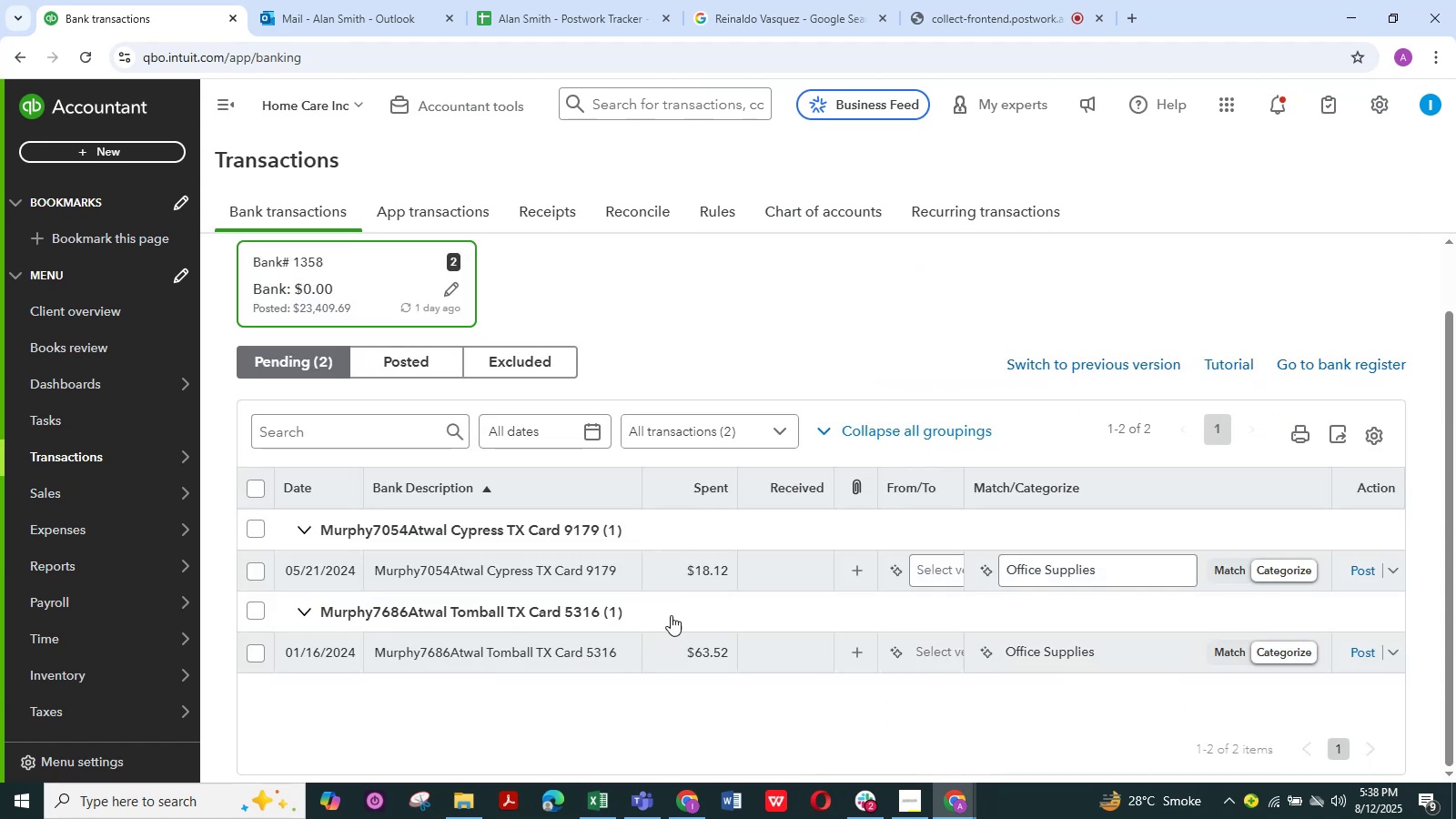 
scroll: coordinate [682, 521], scroll_direction: down, amount: 2.0
 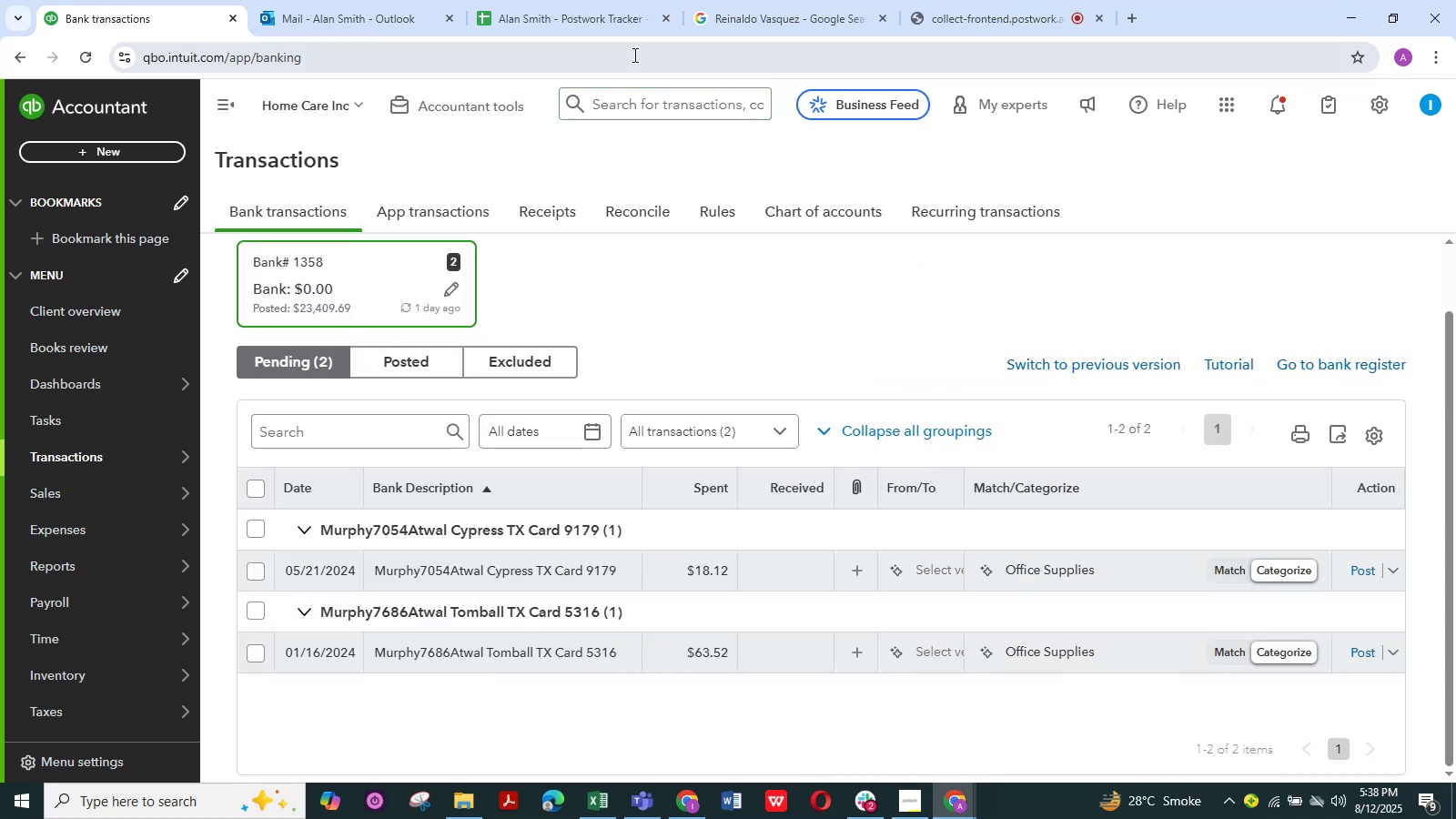 
left_click([568, 8])
 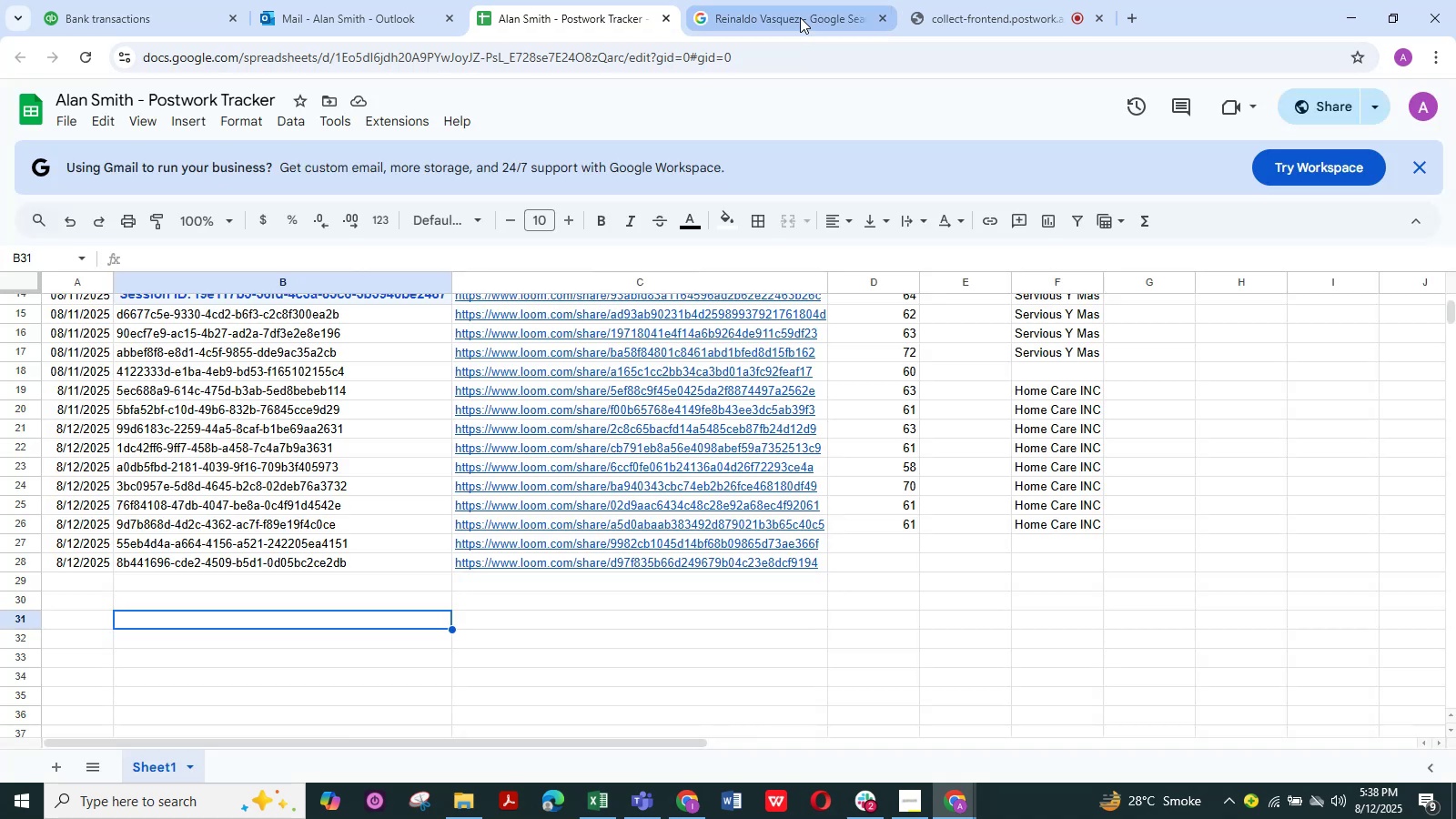 
left_click([800, 17])
 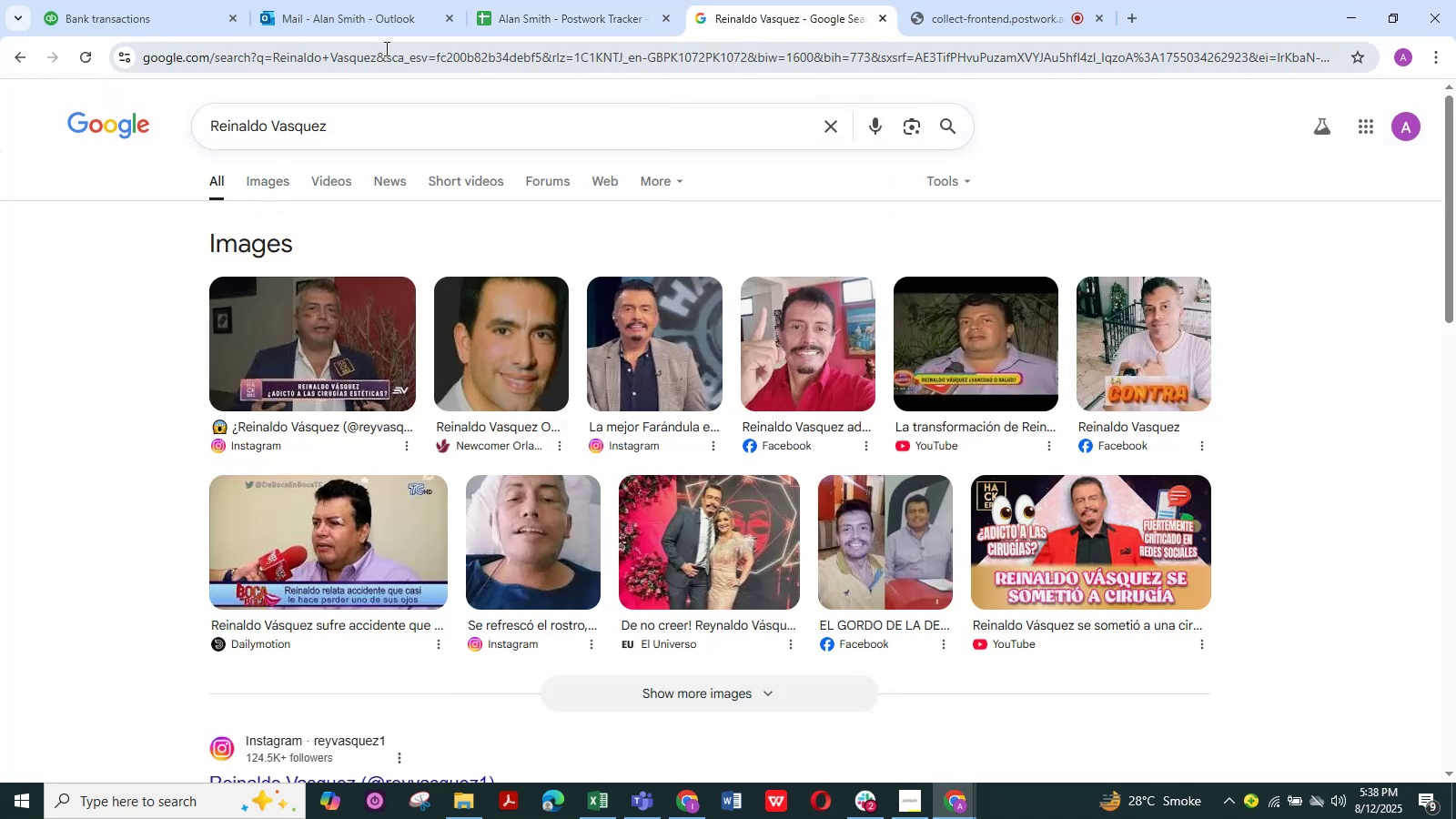 
left_click([95, 14])
 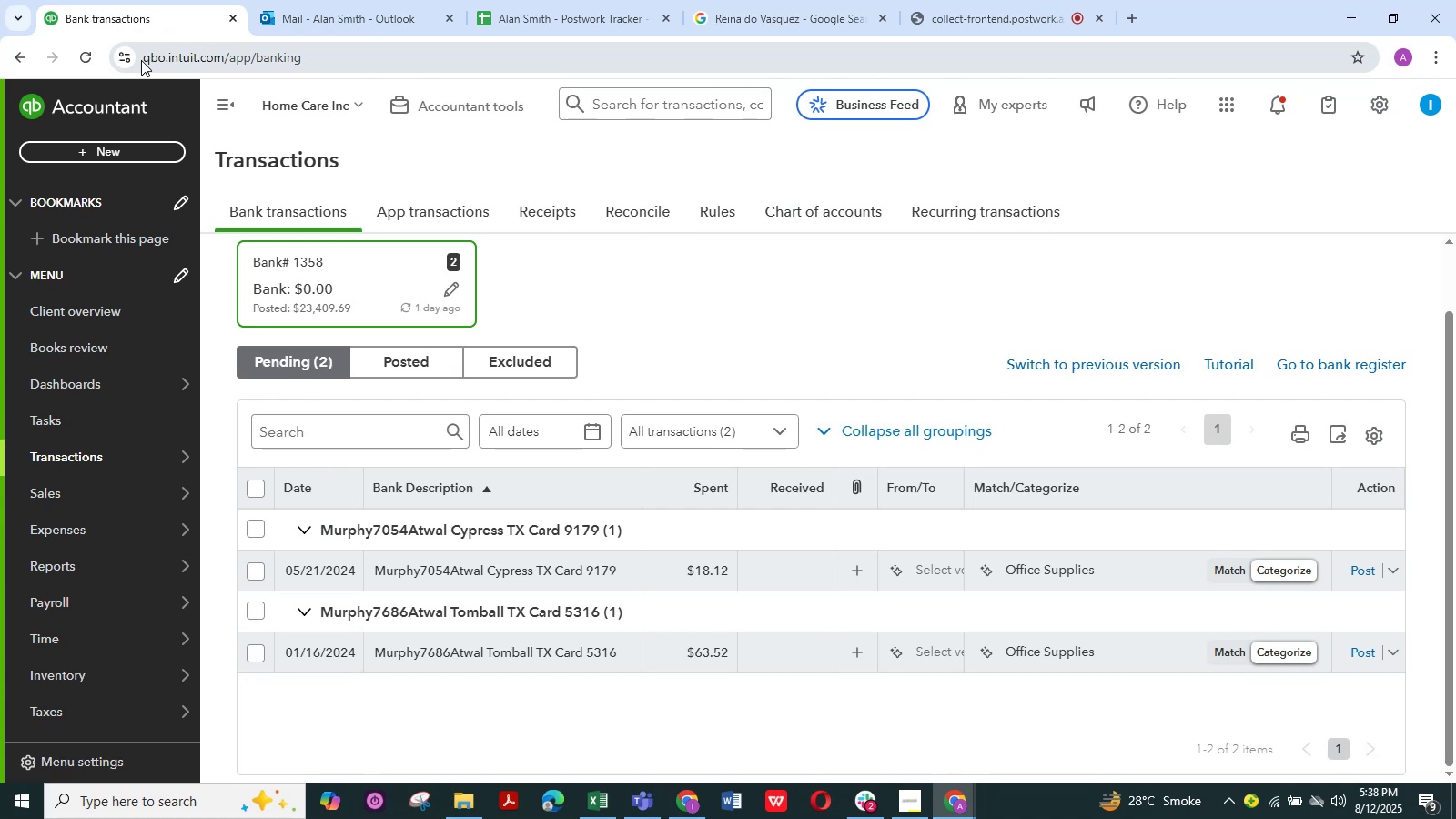 
wait(10.9)
 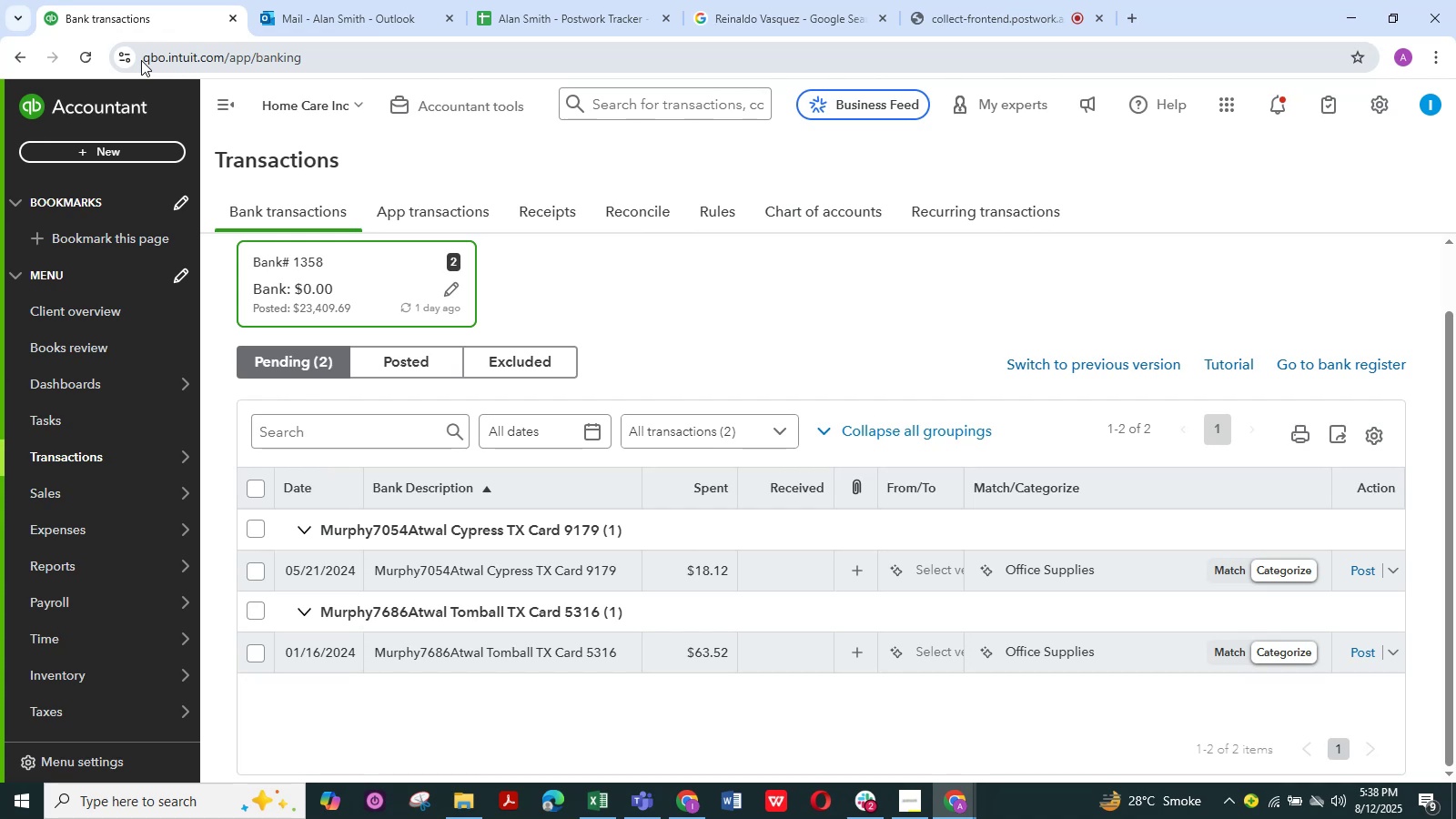 
scroll: coordinate [434, 469], scroll_direction: down, amount: 4.0
 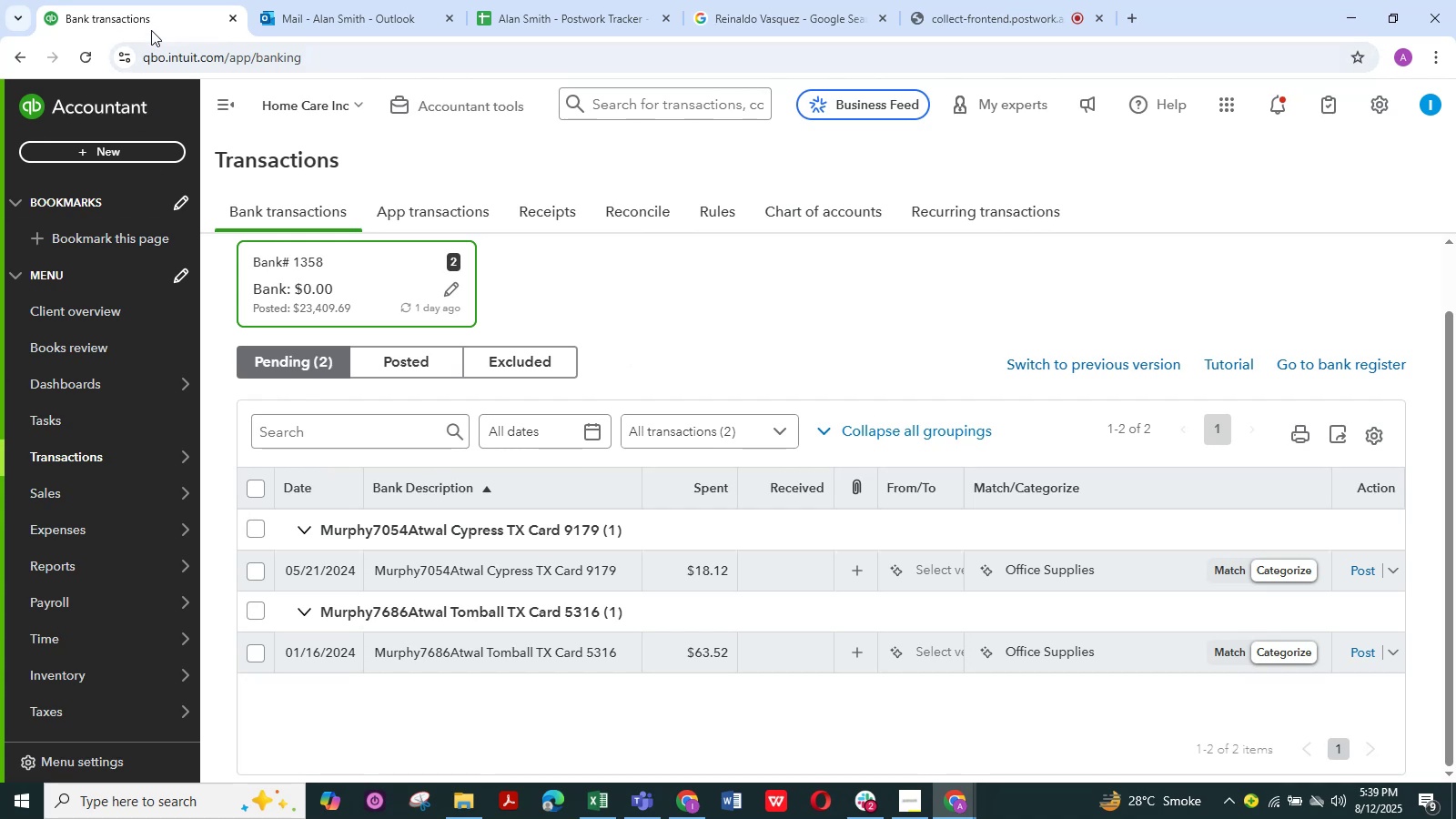 
left_click([136, 15])
 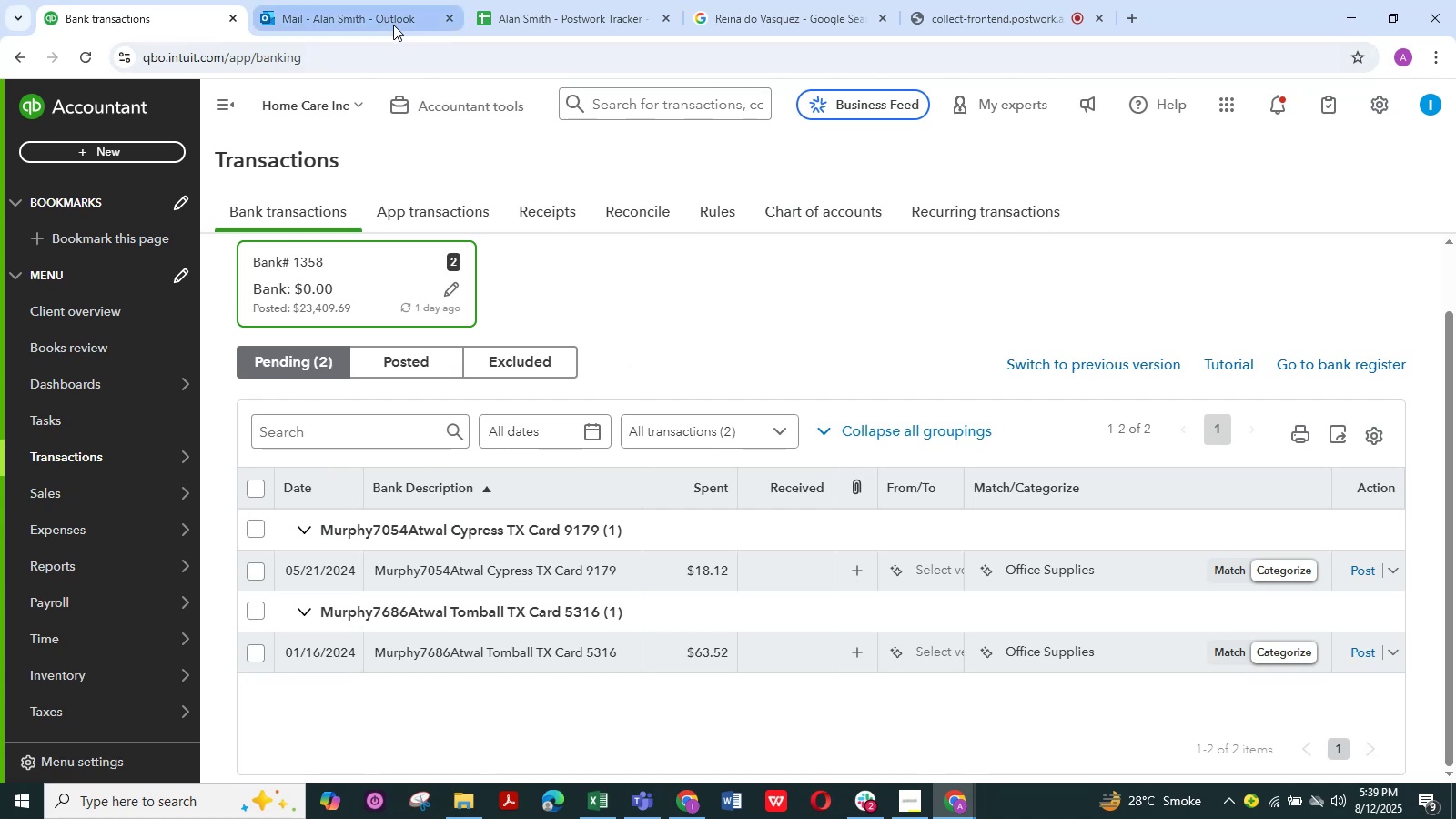 
left_click([393, 25])
 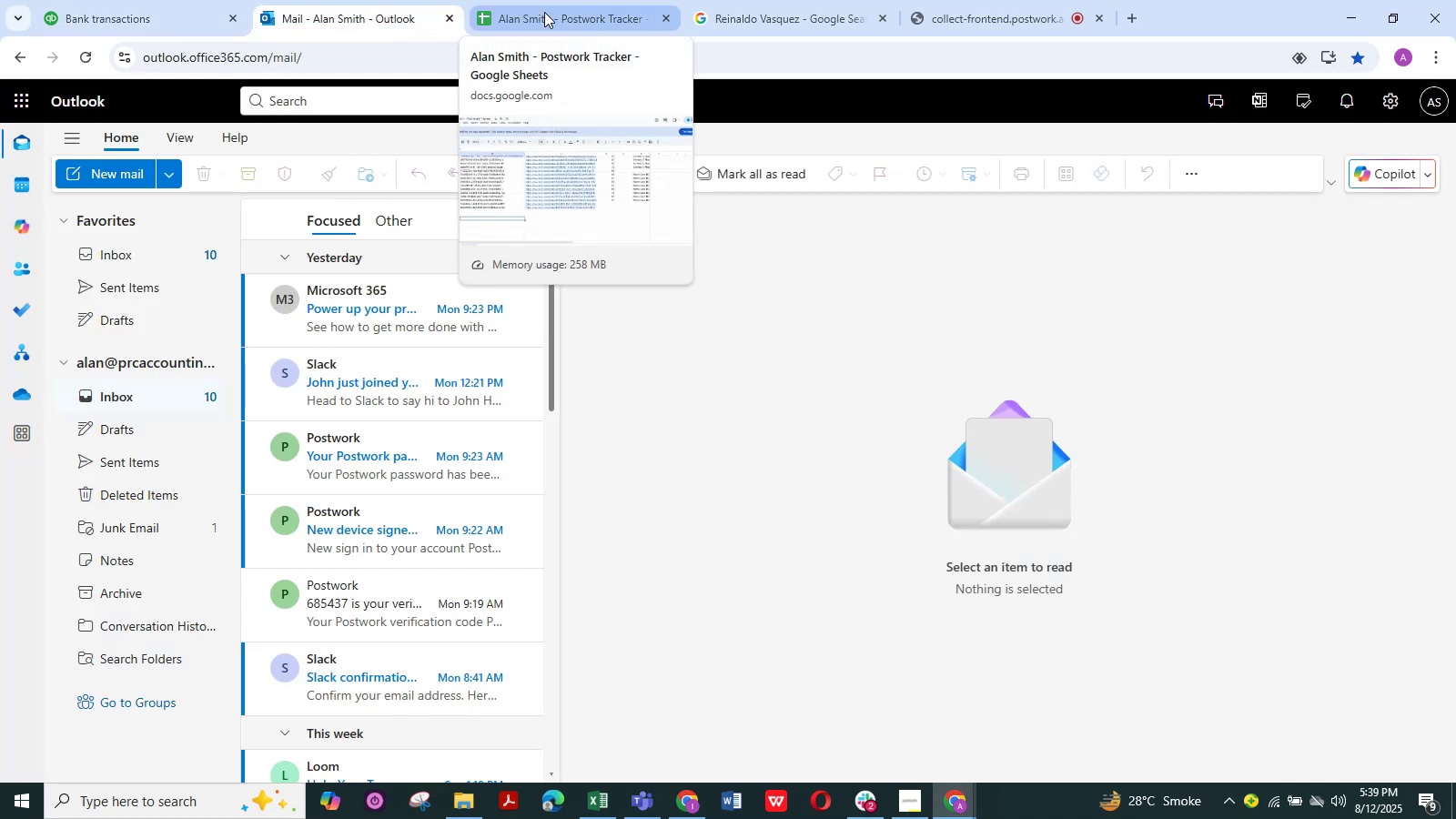 
left_click([544, 12])
 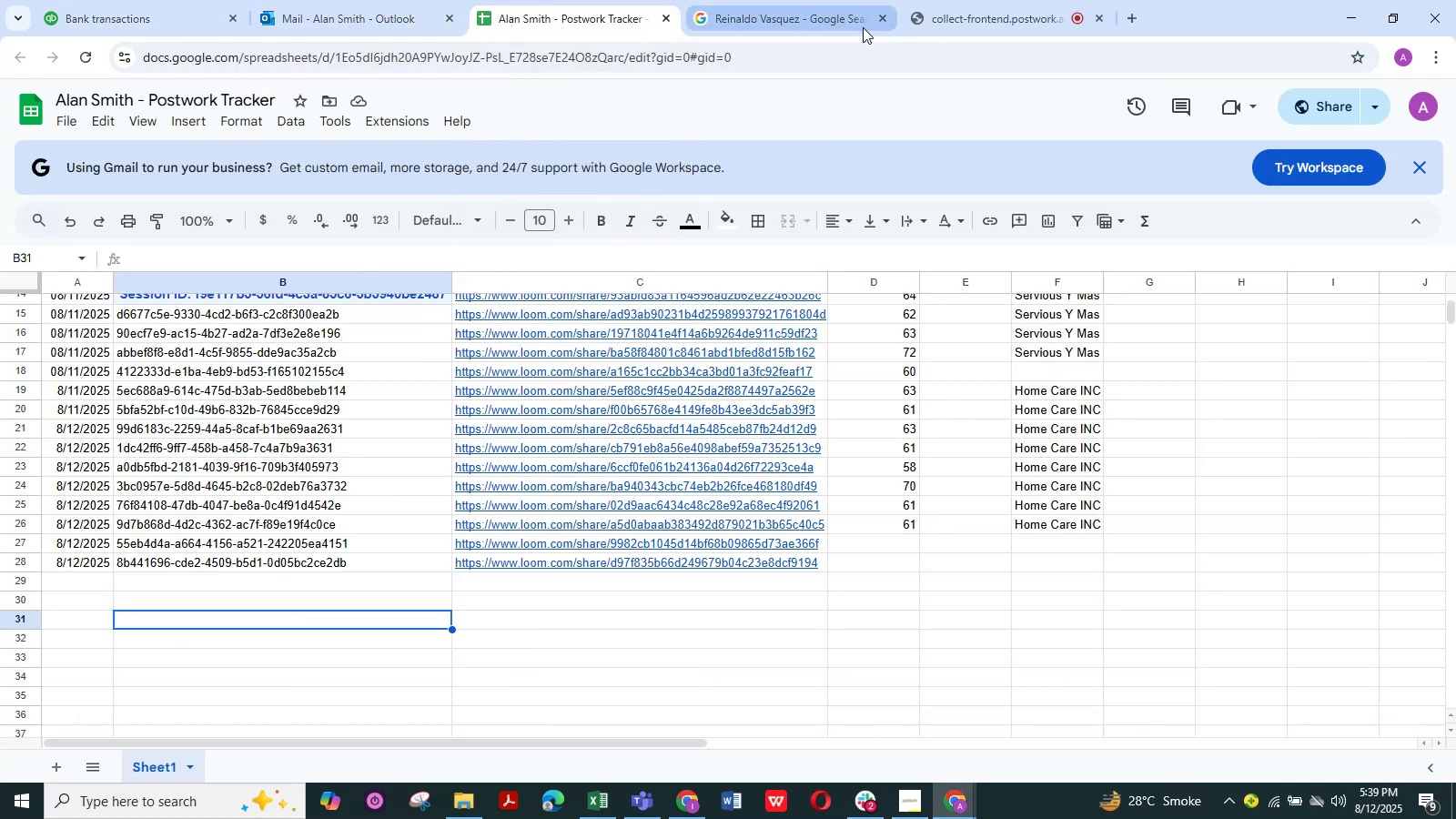 
left_click([804, 16])
 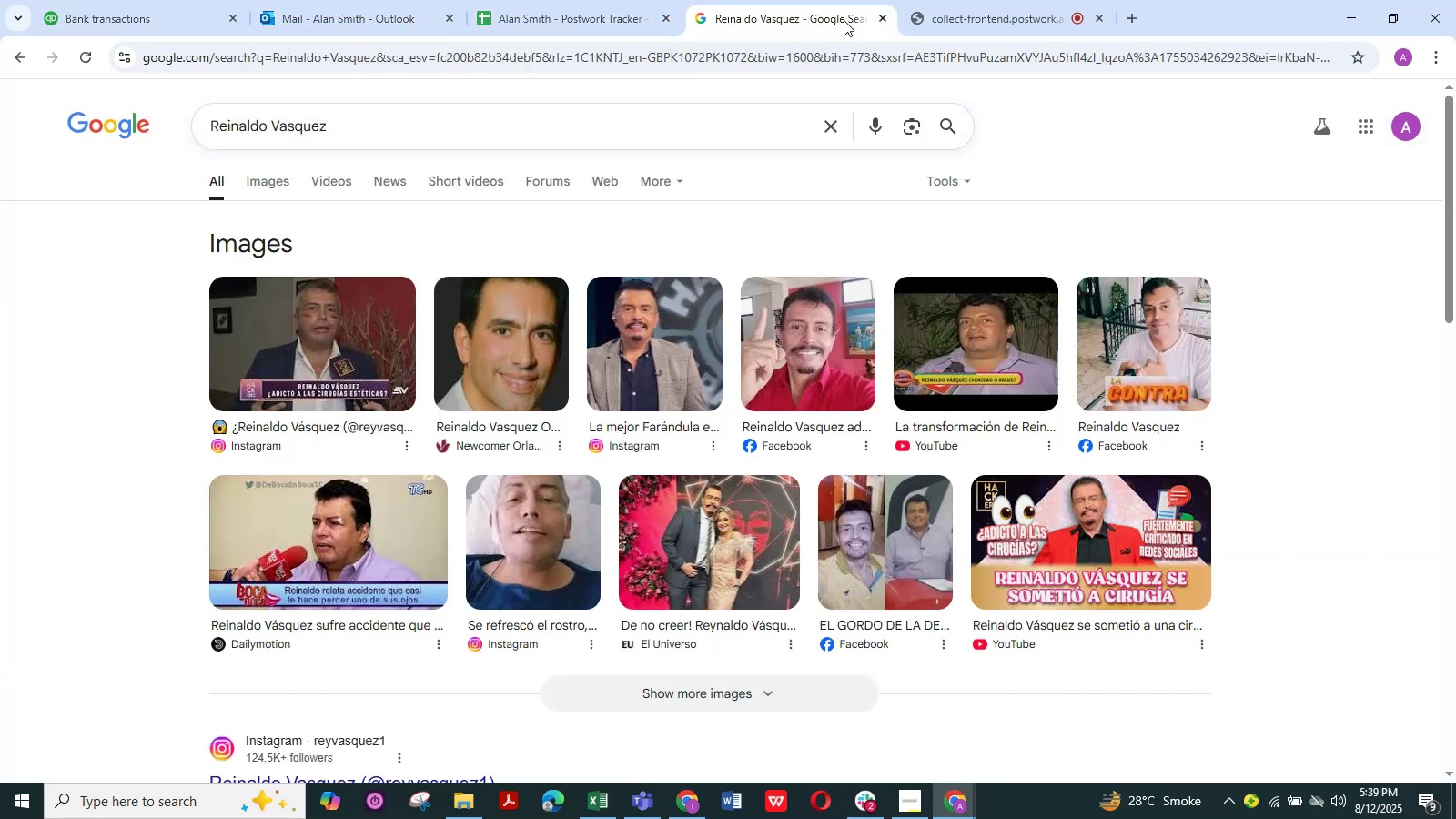 
mouse_move([984, 23])
 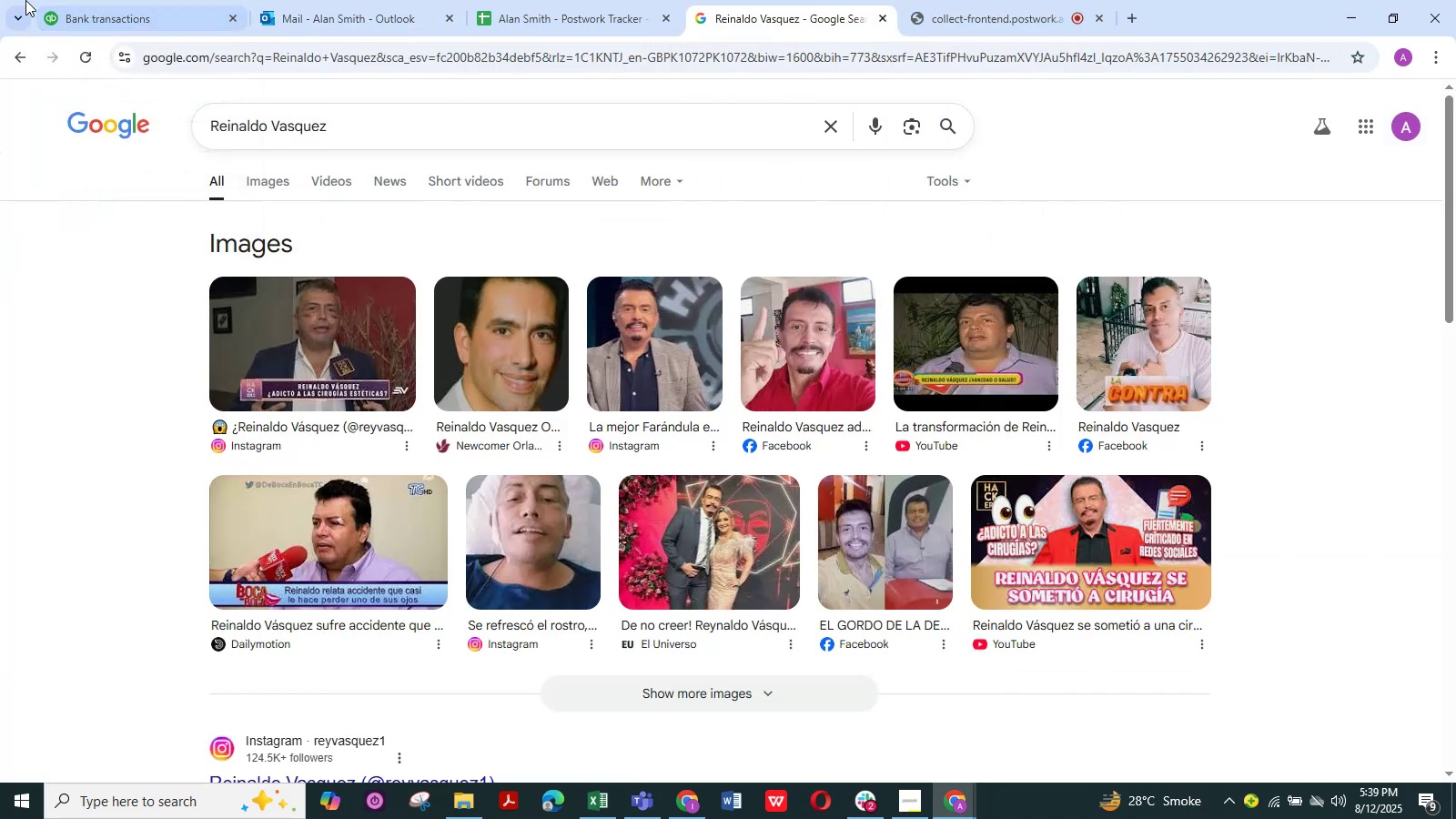 
left_click([96, 10])
 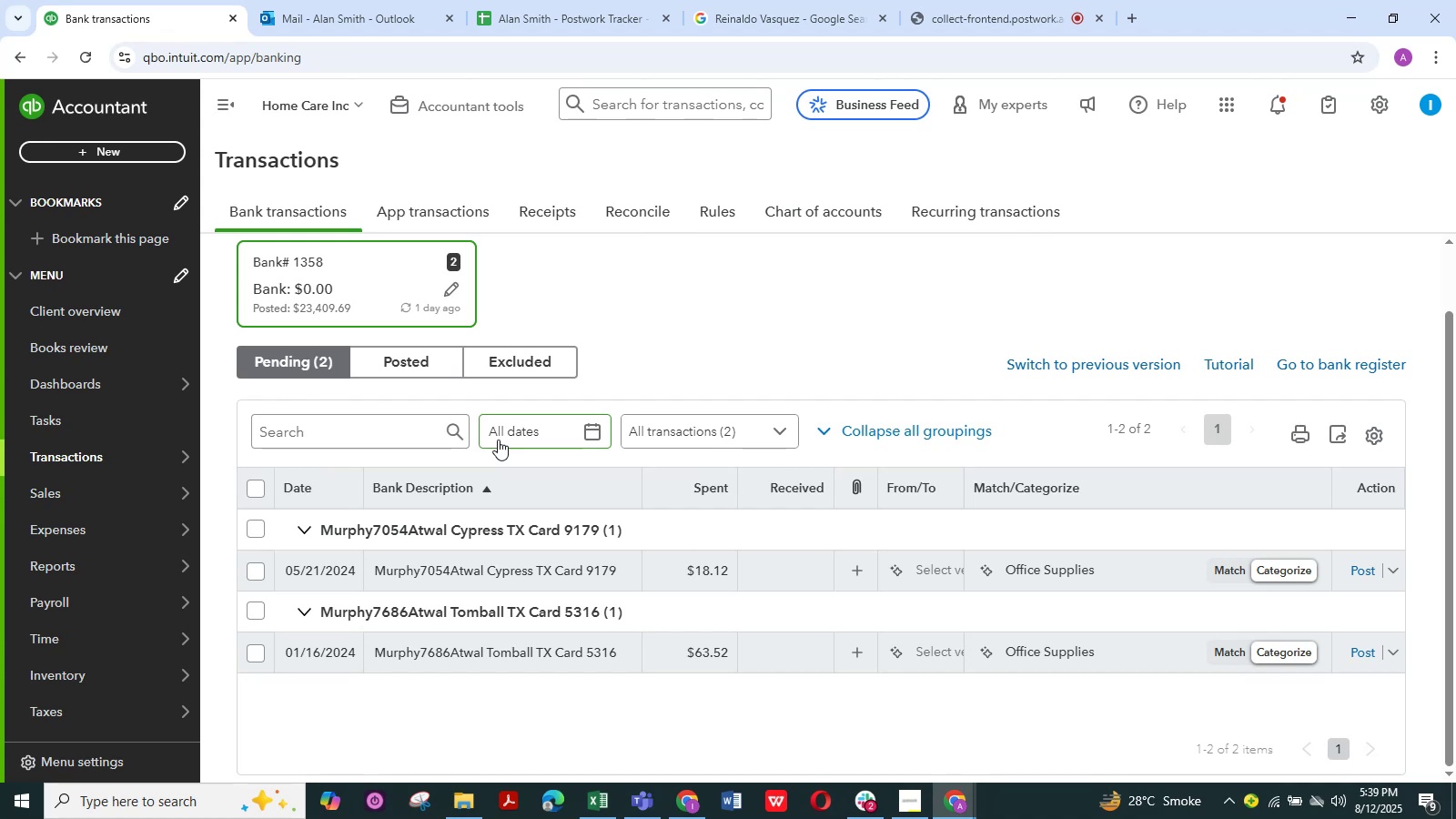 
wait(9.82)
 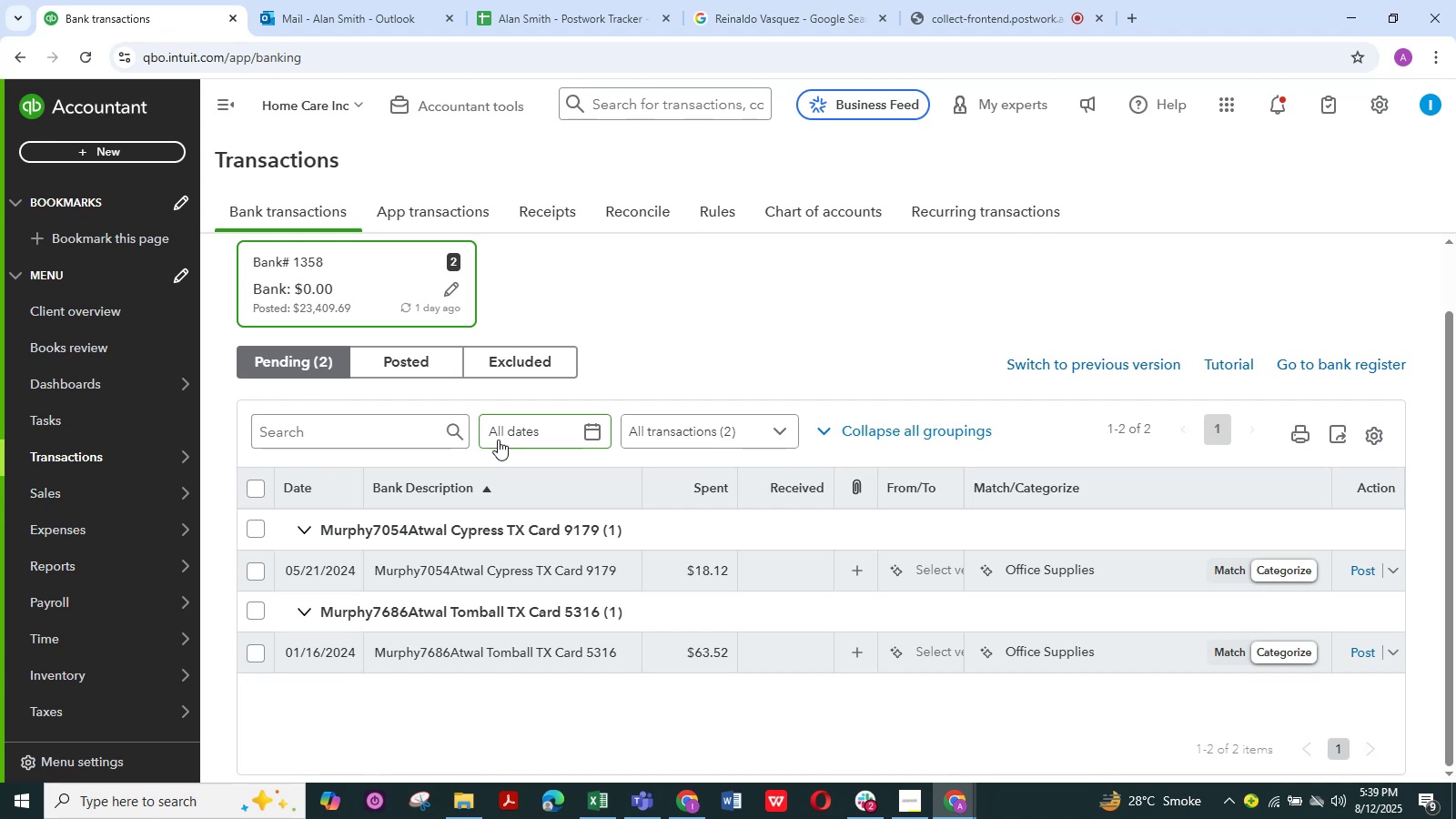 
left_click([481, 544])
 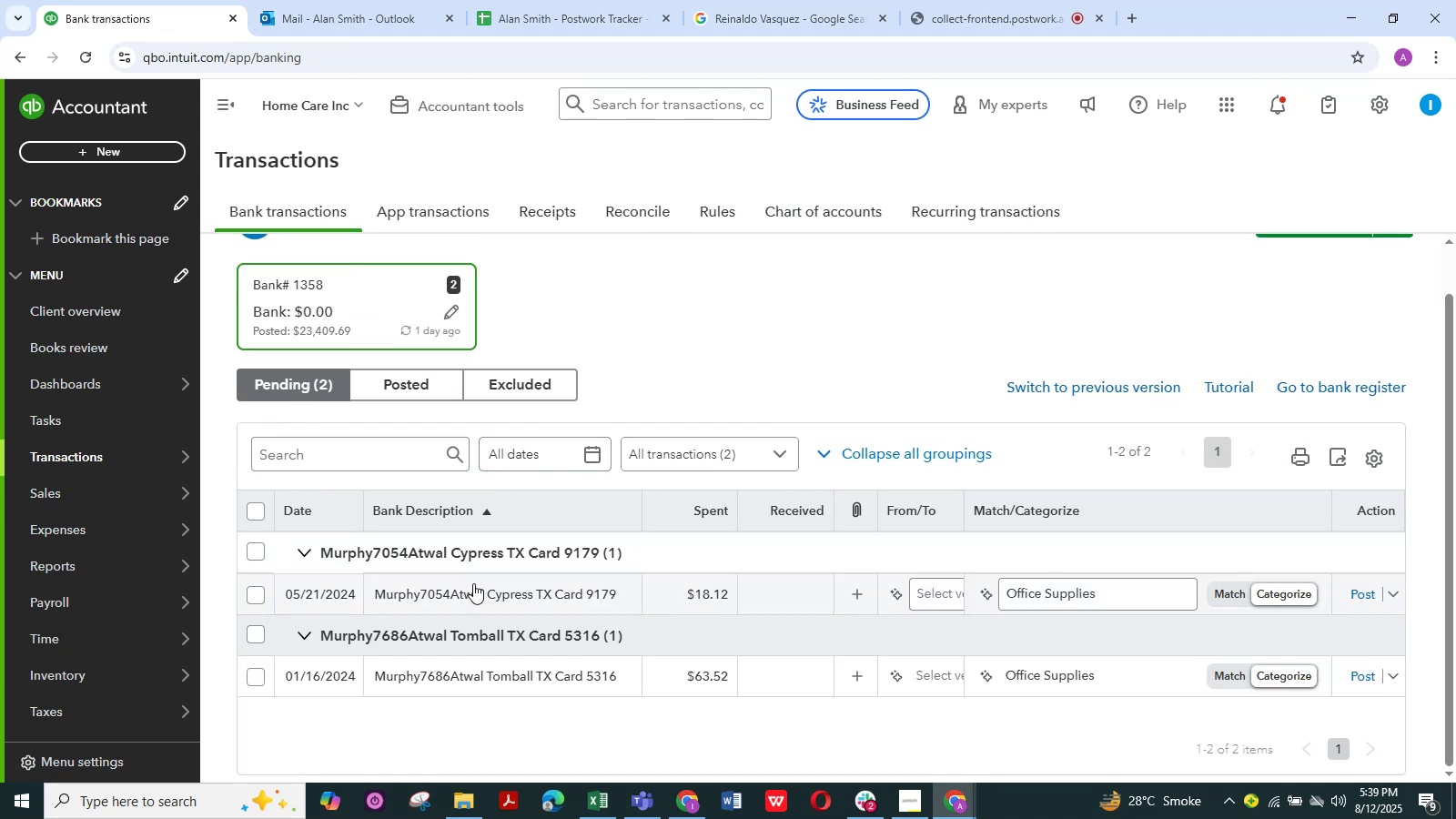 
left_click([470, 592])
 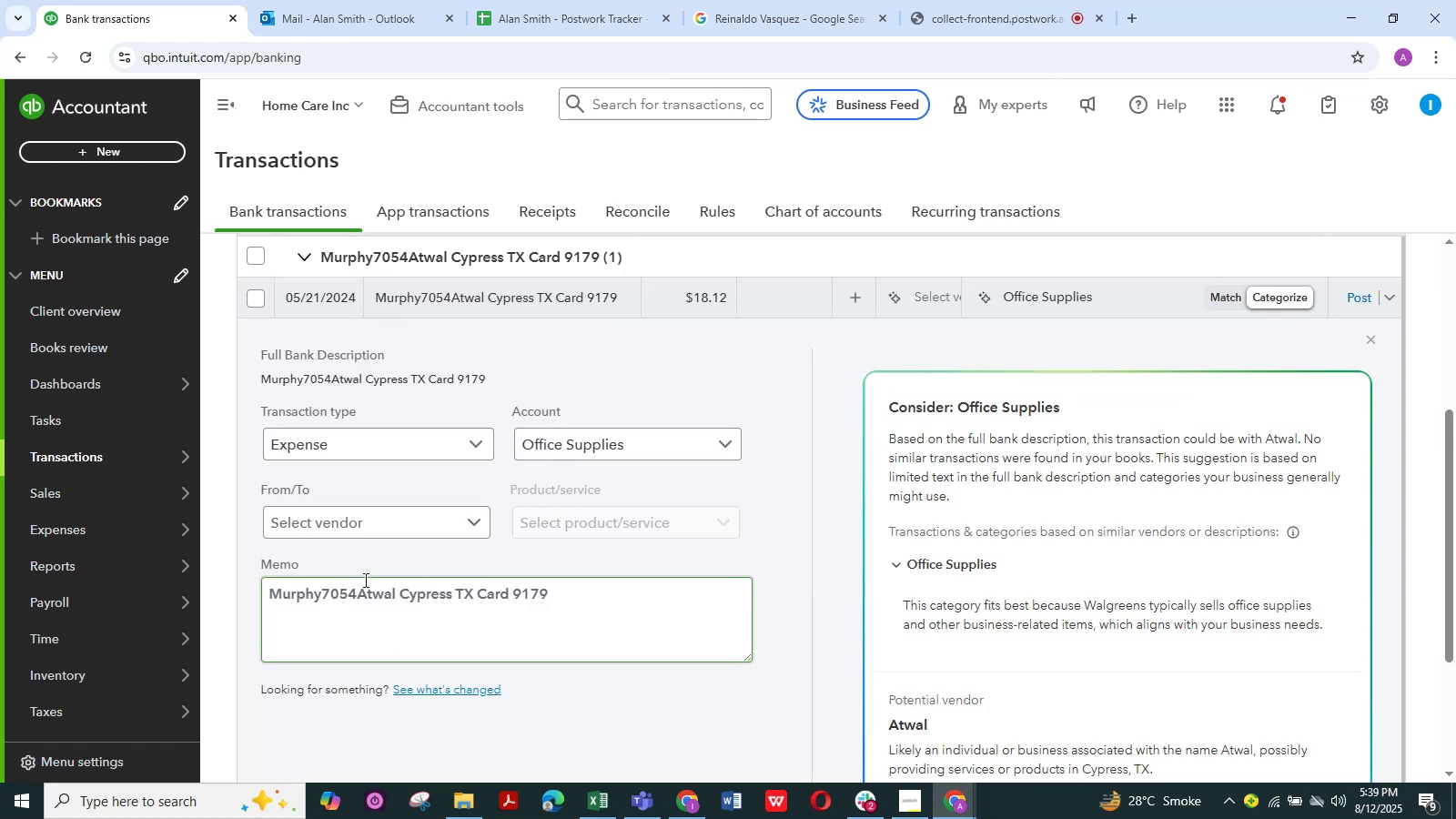 
left_click_drag(start_coordinate=[326, 590], to_coordinate=[223, 588])
 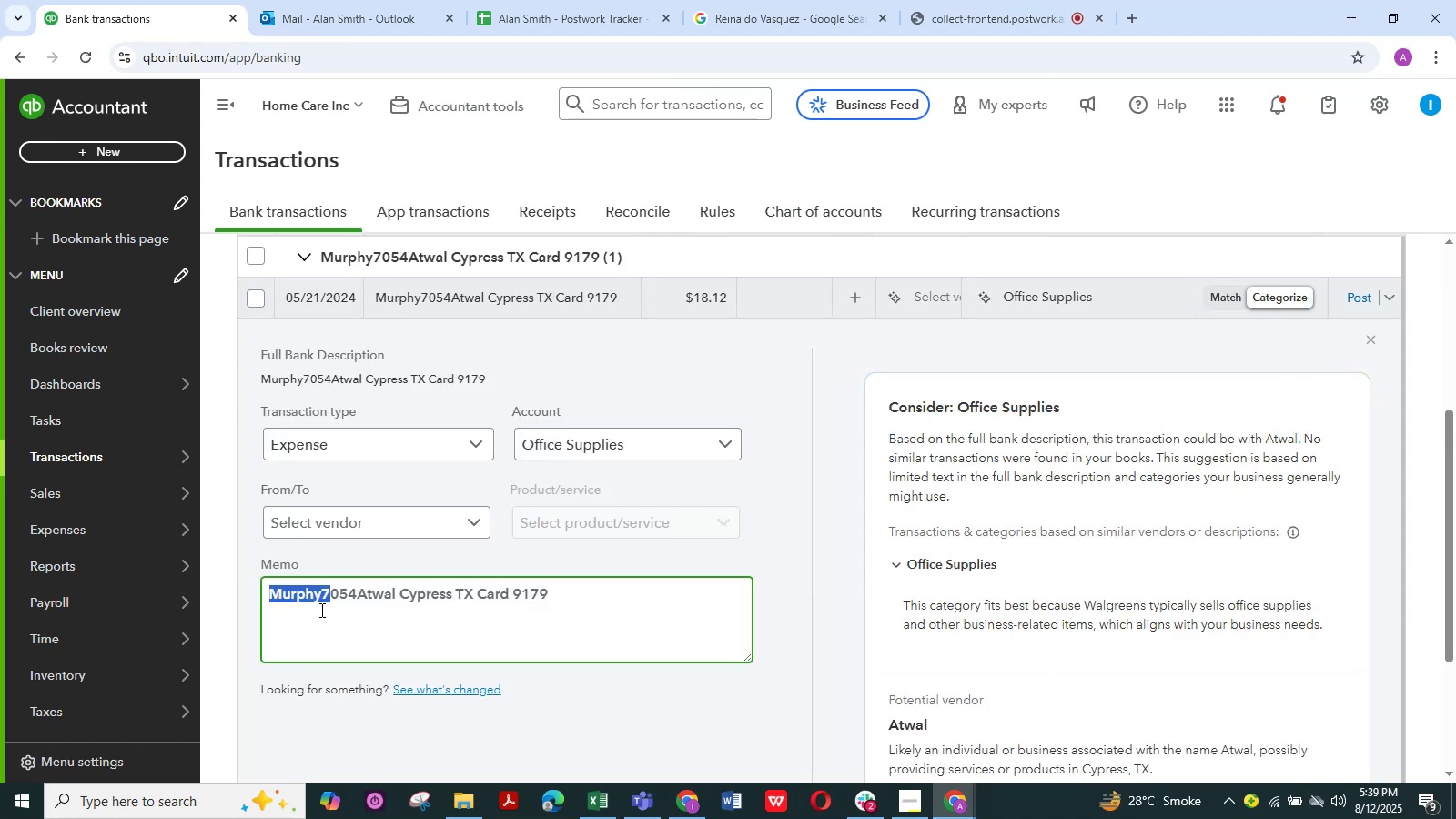 
left_click([326, 602])
 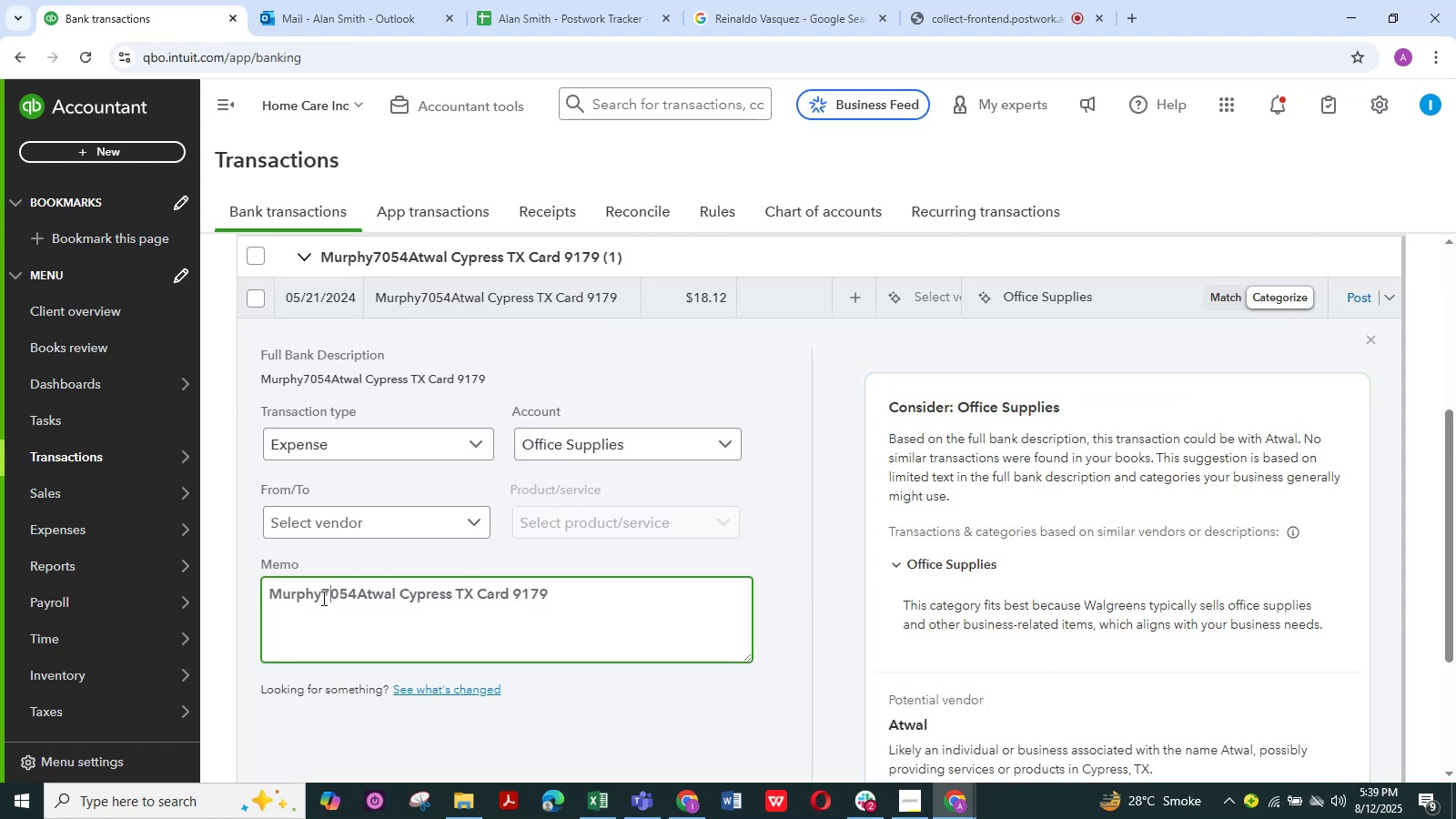 
left_click_drag(start_coordinate=[322, 598], to_coordinate=[261, 599])
 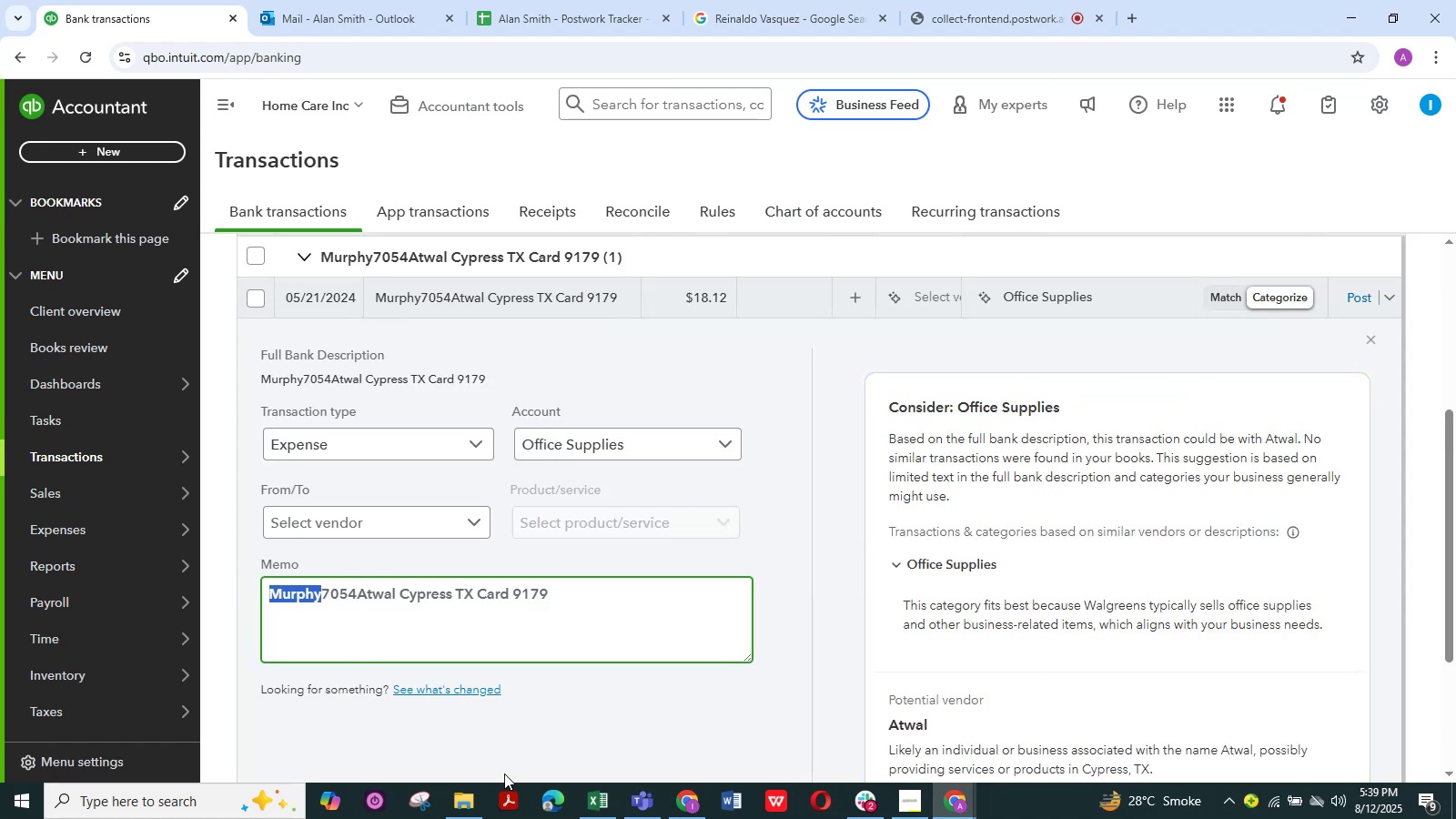 
key(Control+C)
 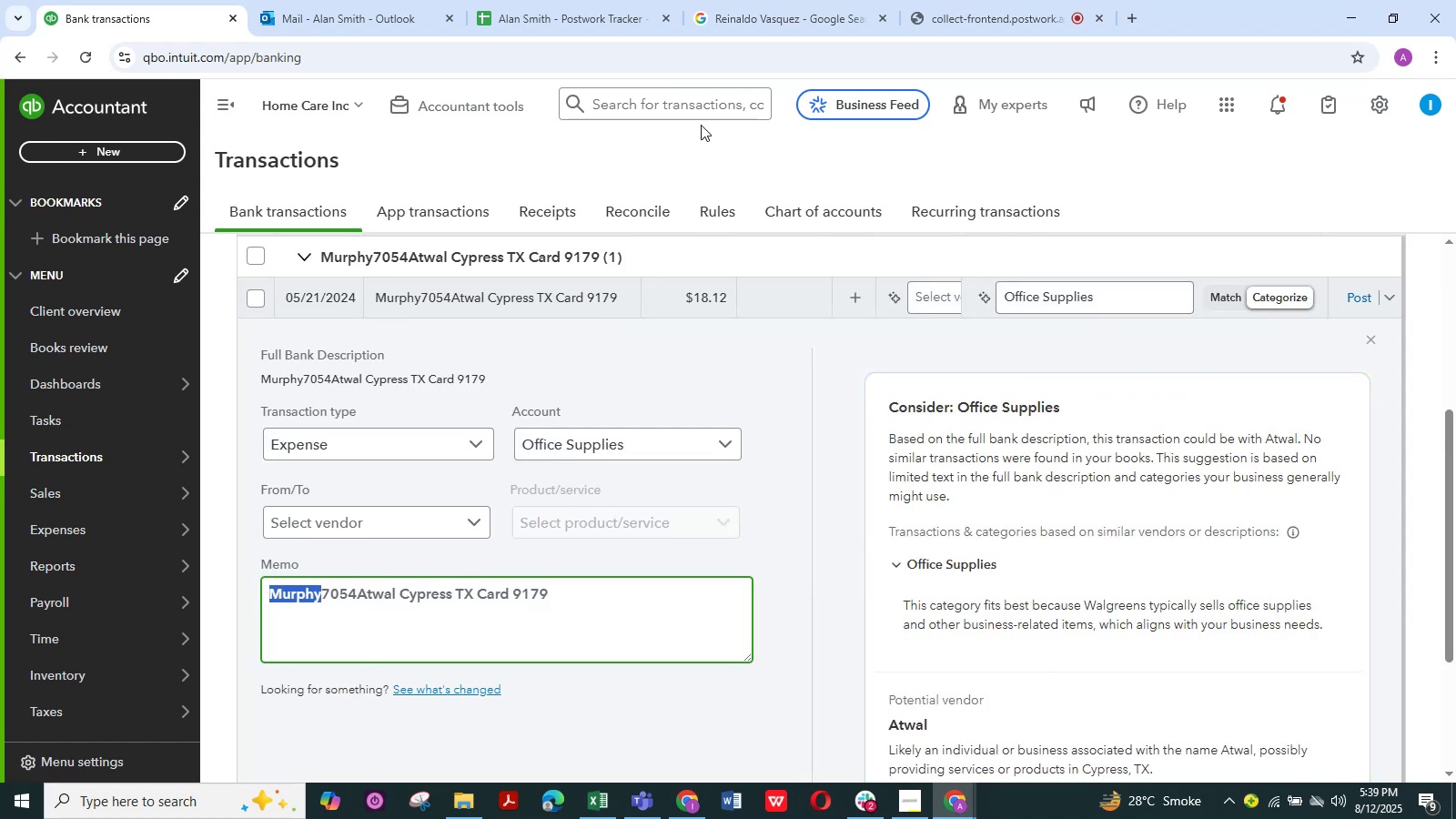 
left_click([768, 0])
 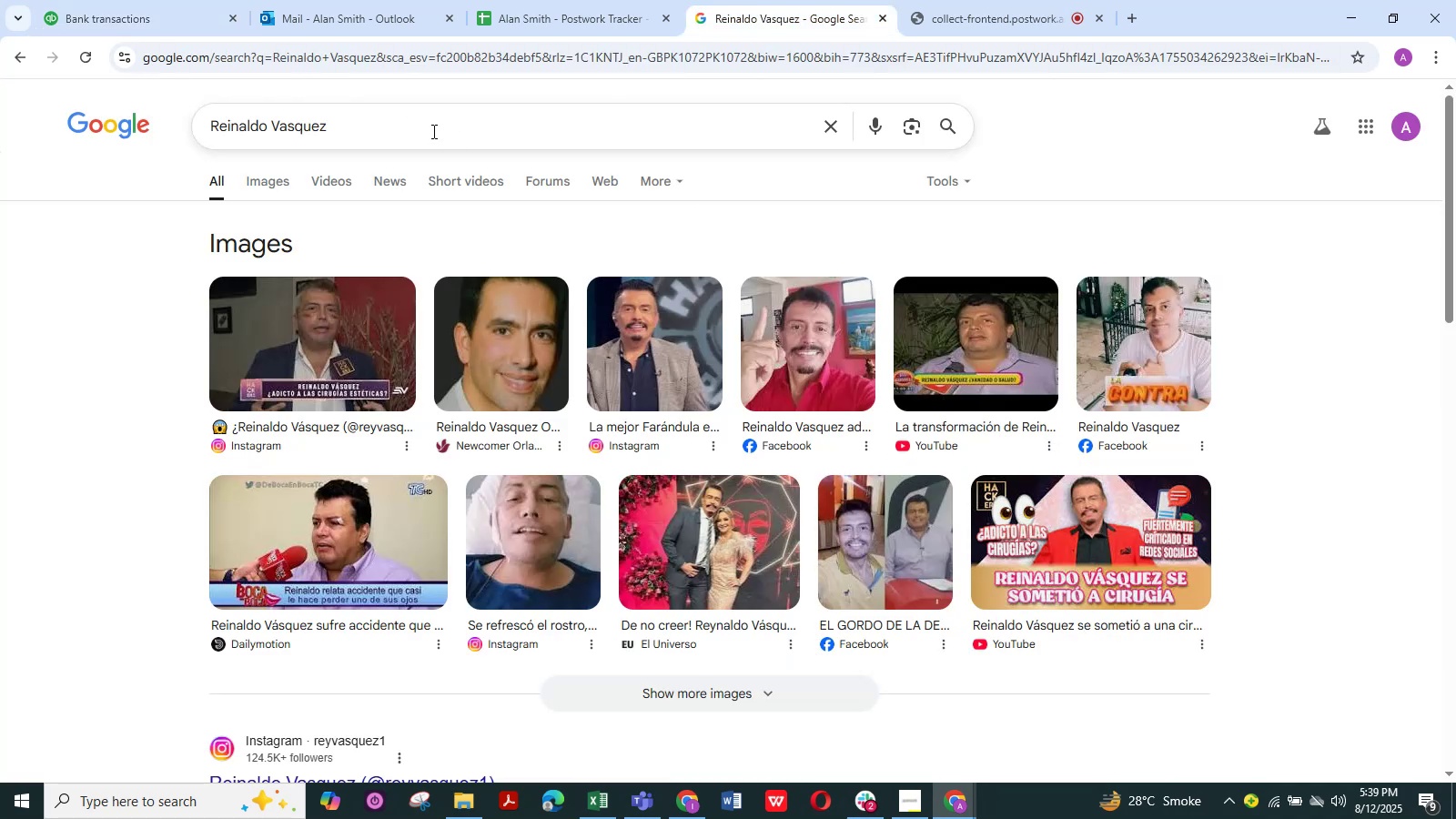 
left_click_drag(start_coordinate=[399, 124], to_coordinate=[100, 134])
 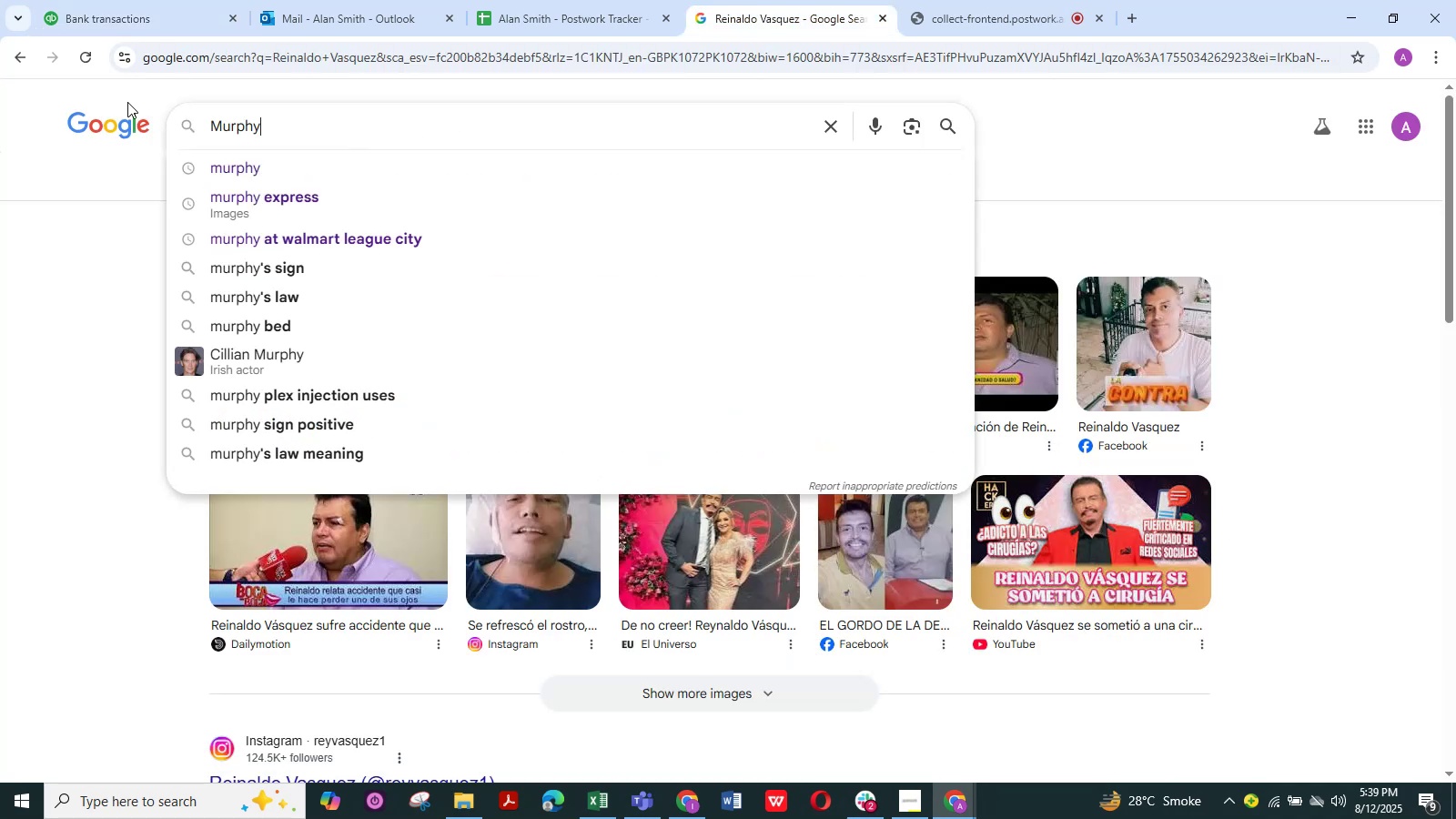 
key(Control+ControlLeft)
 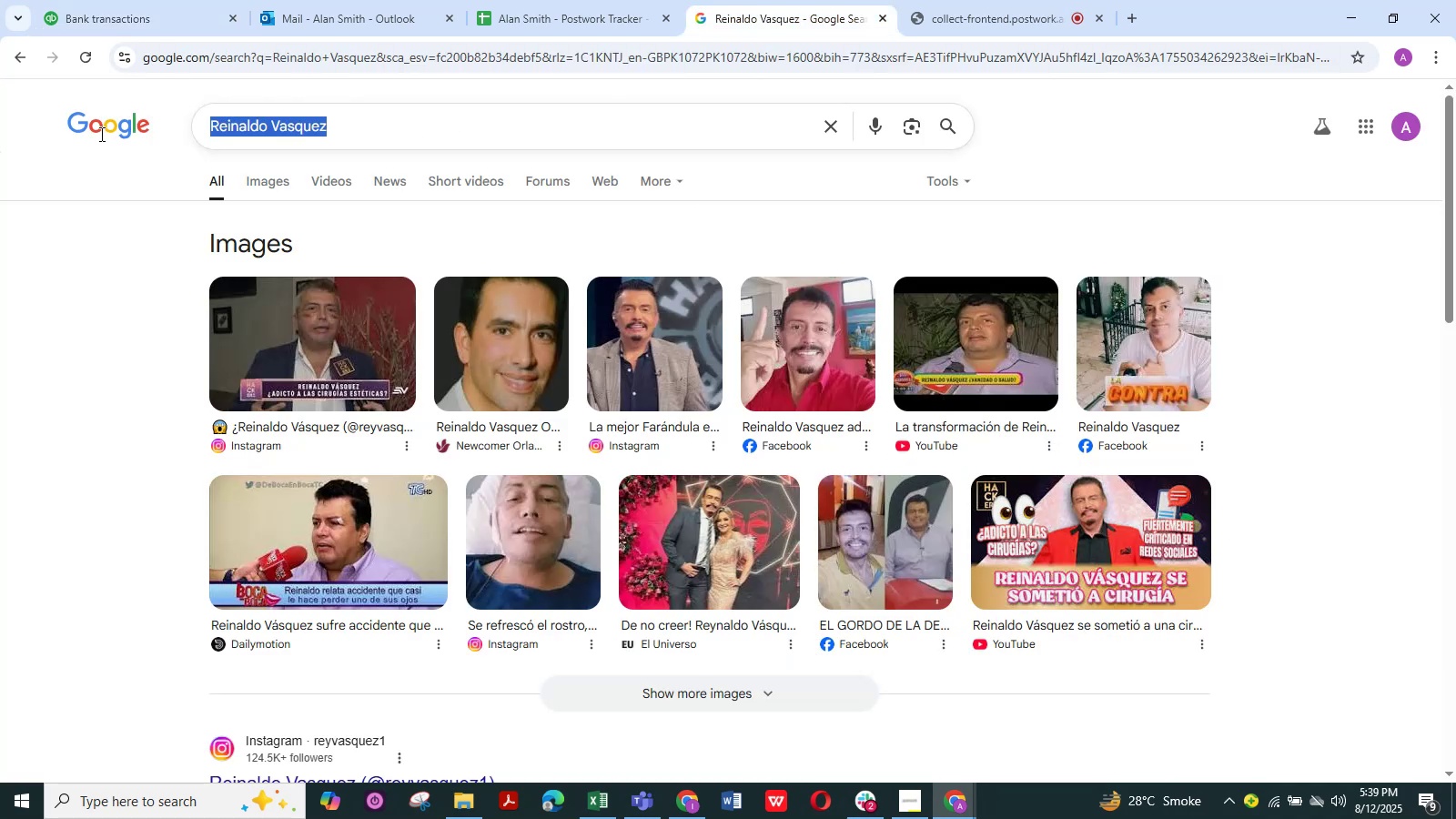 
key(Control+V)
 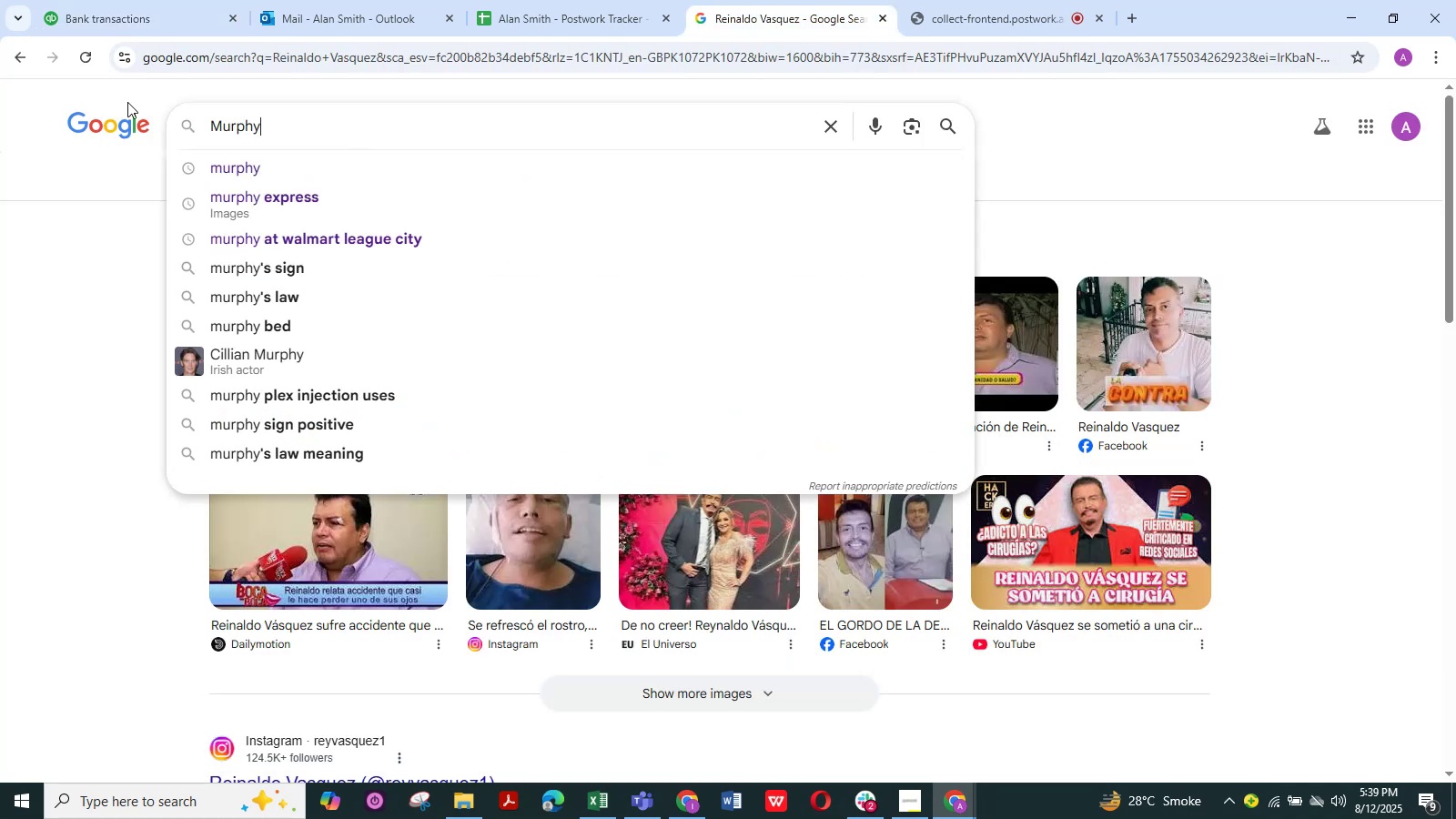 
key(NumpadEnter)
 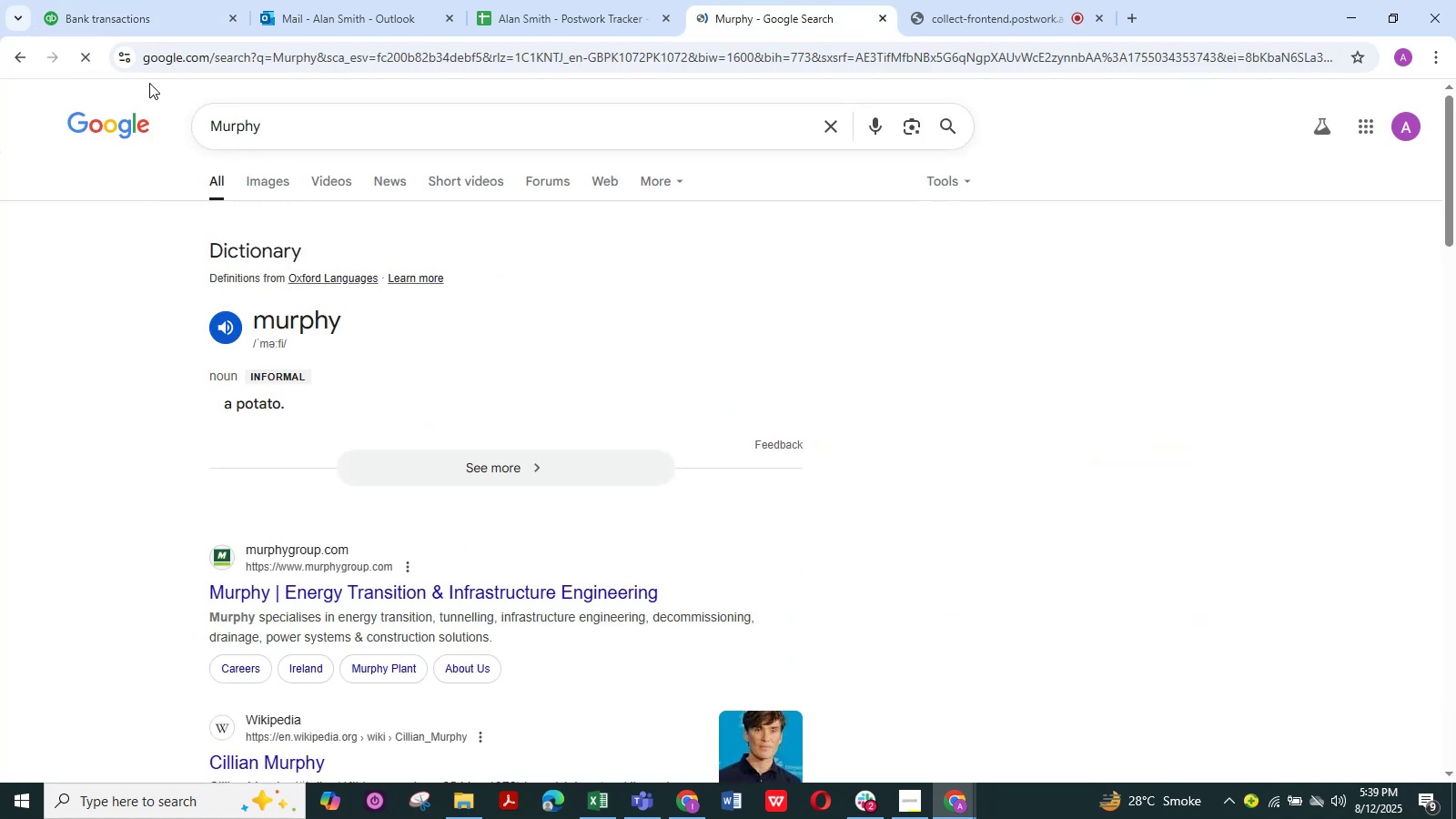 
left_click([132, 20])
 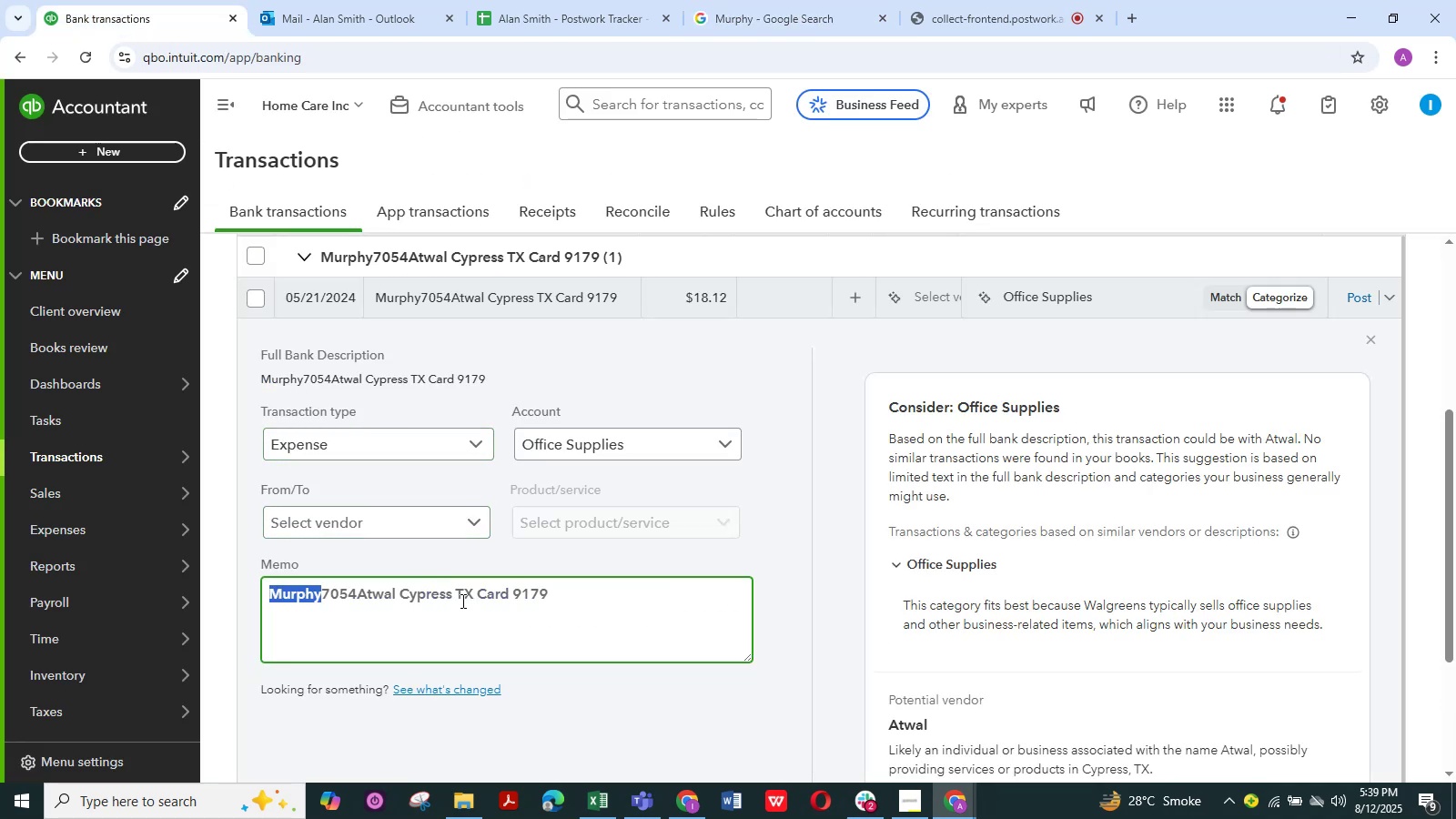 
left_click_drag(start_coordinate=[476, 593], to_coordinate=[359, 588])
 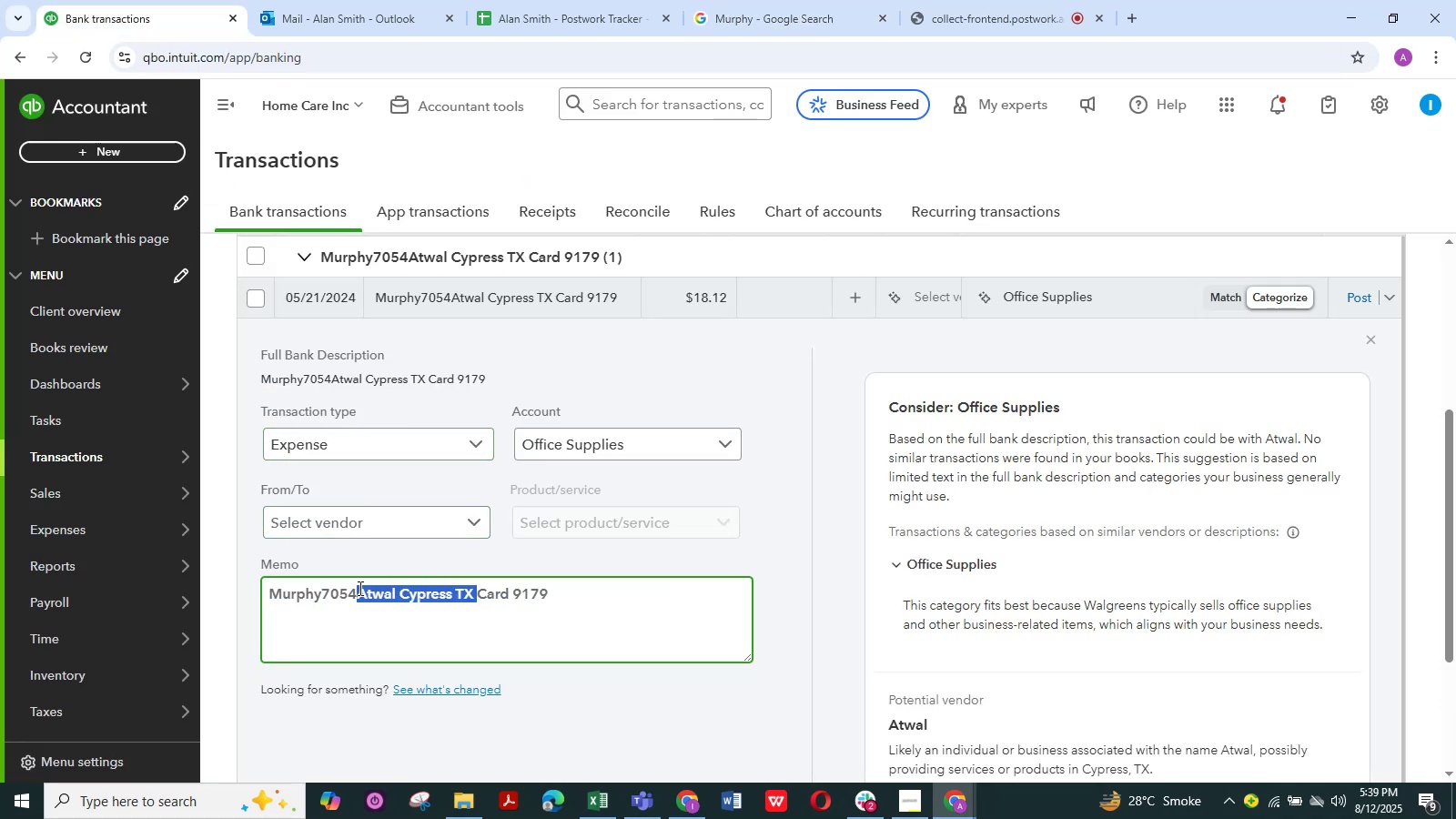 
key(Control+C)
 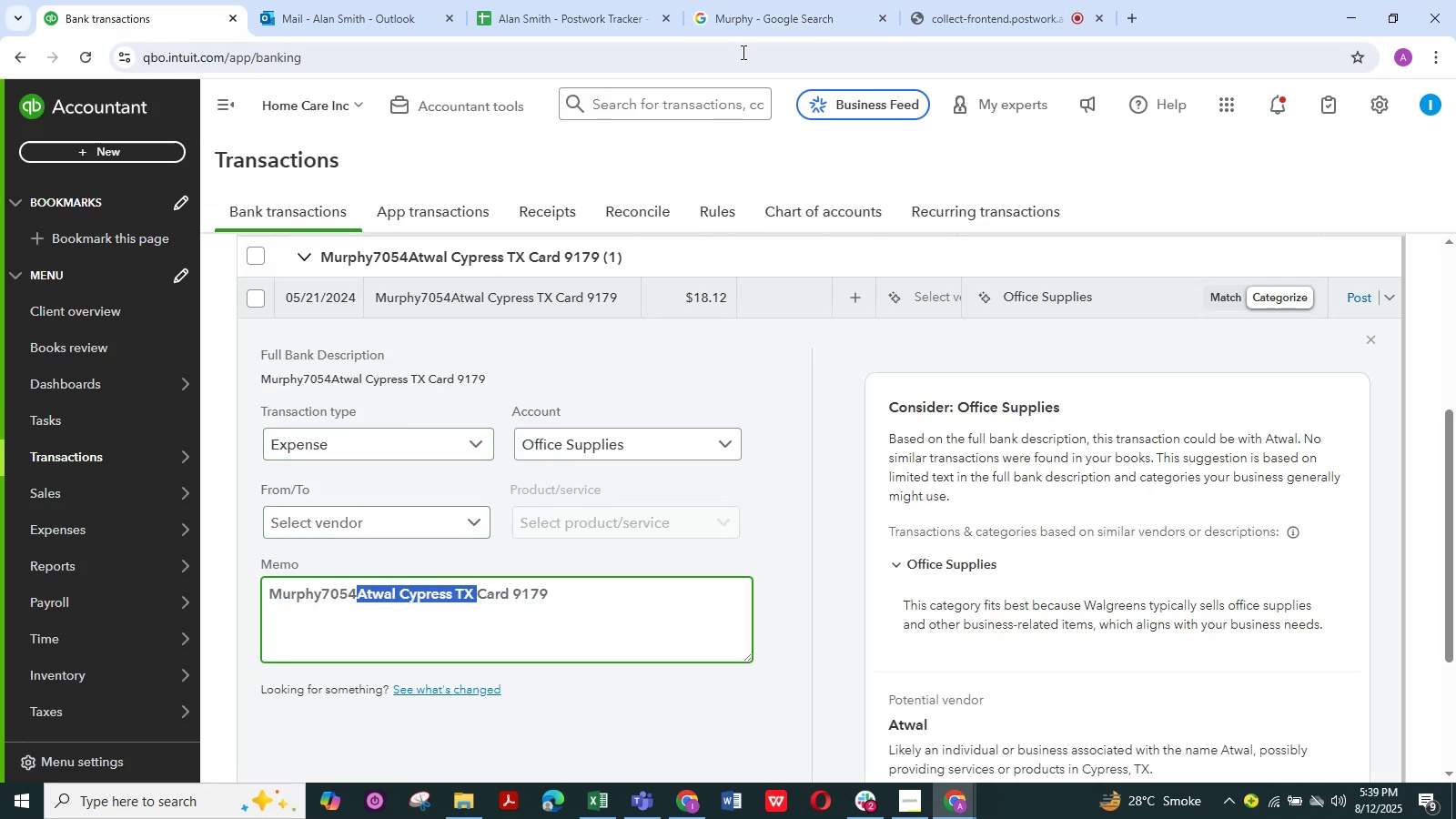 
double_click([747, 1])
 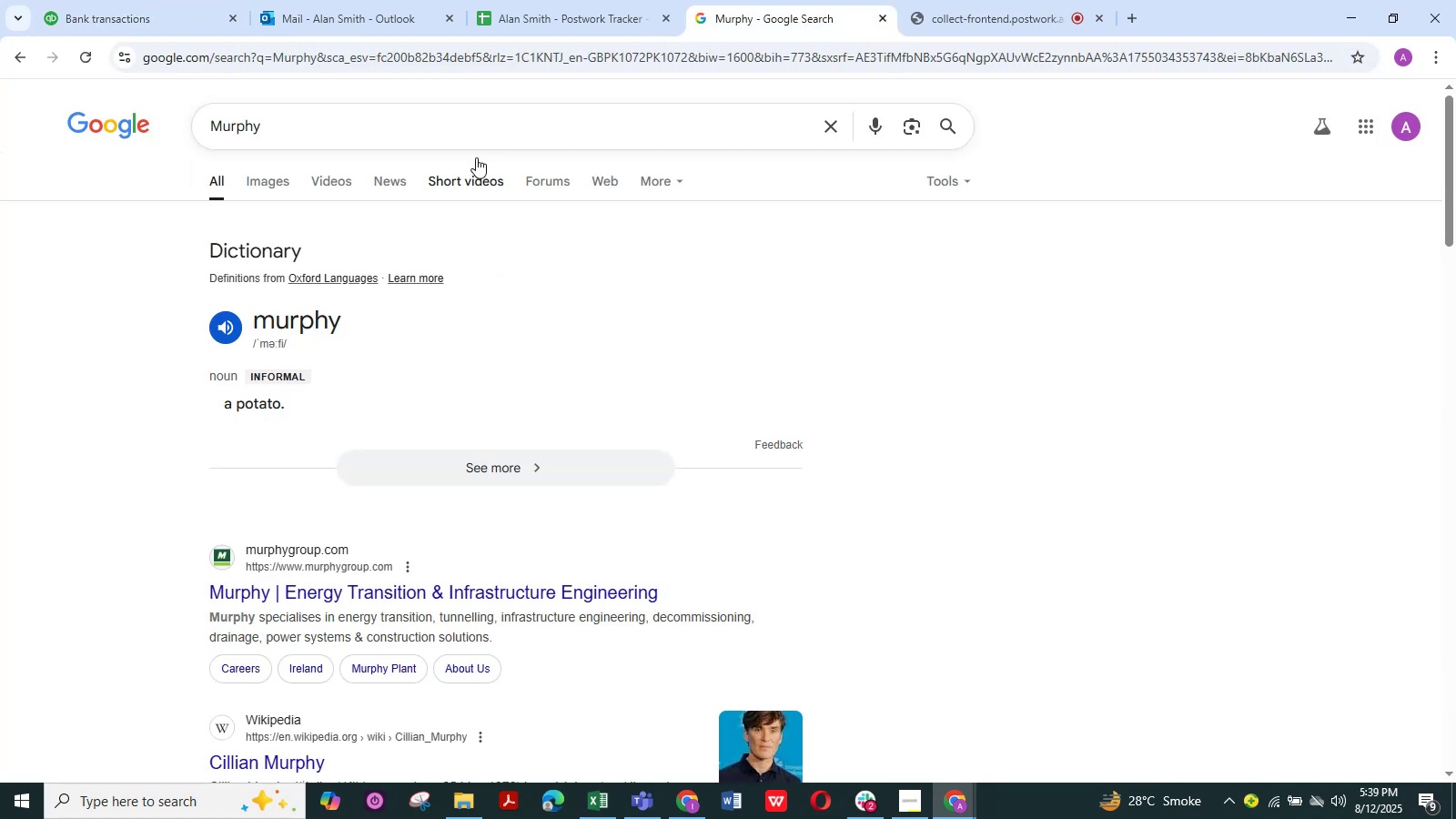 
left_click_drag(start_coordinate=[462, 148], to_coordinate=[456, 137])
 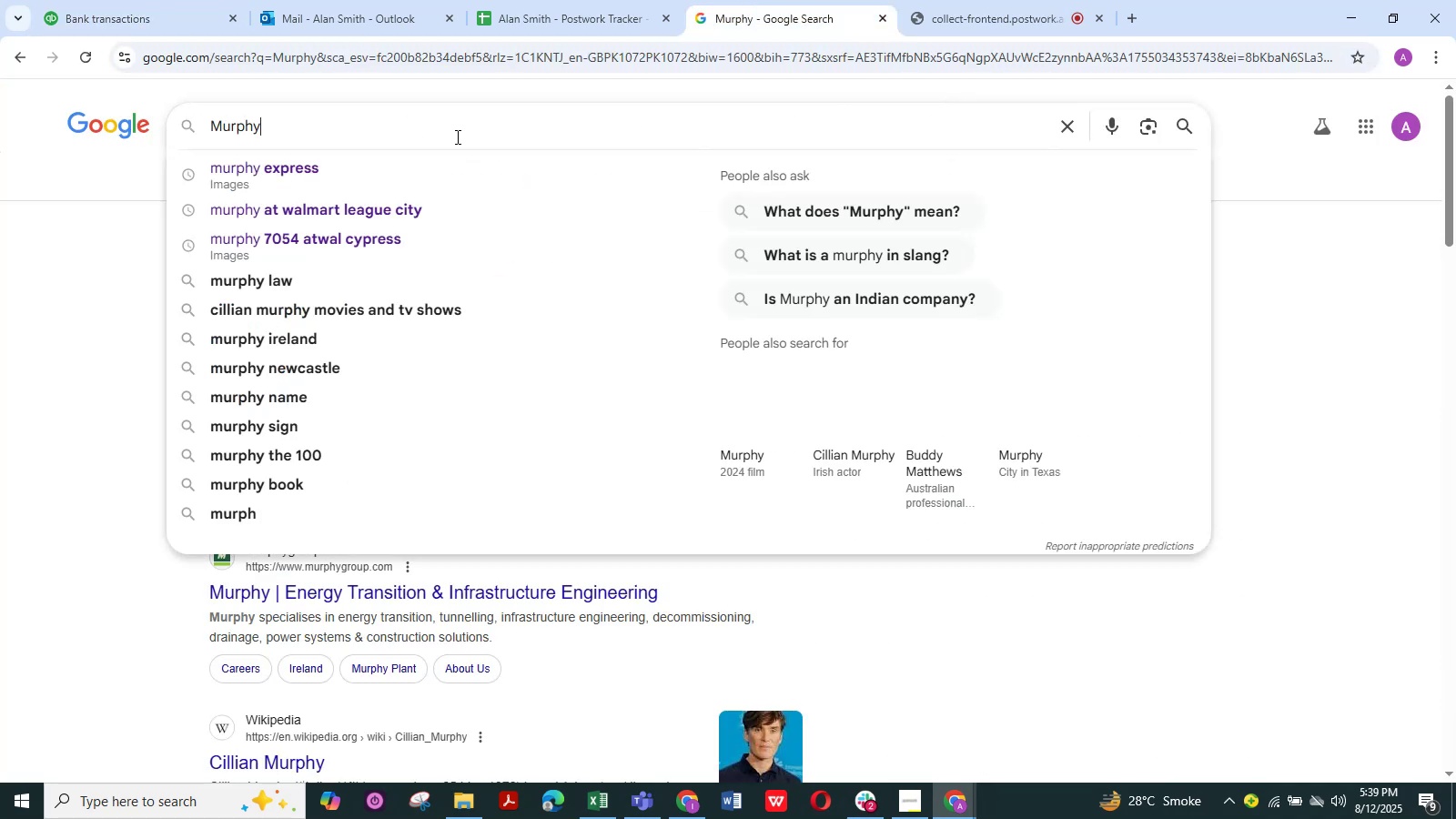 
key(Space)
 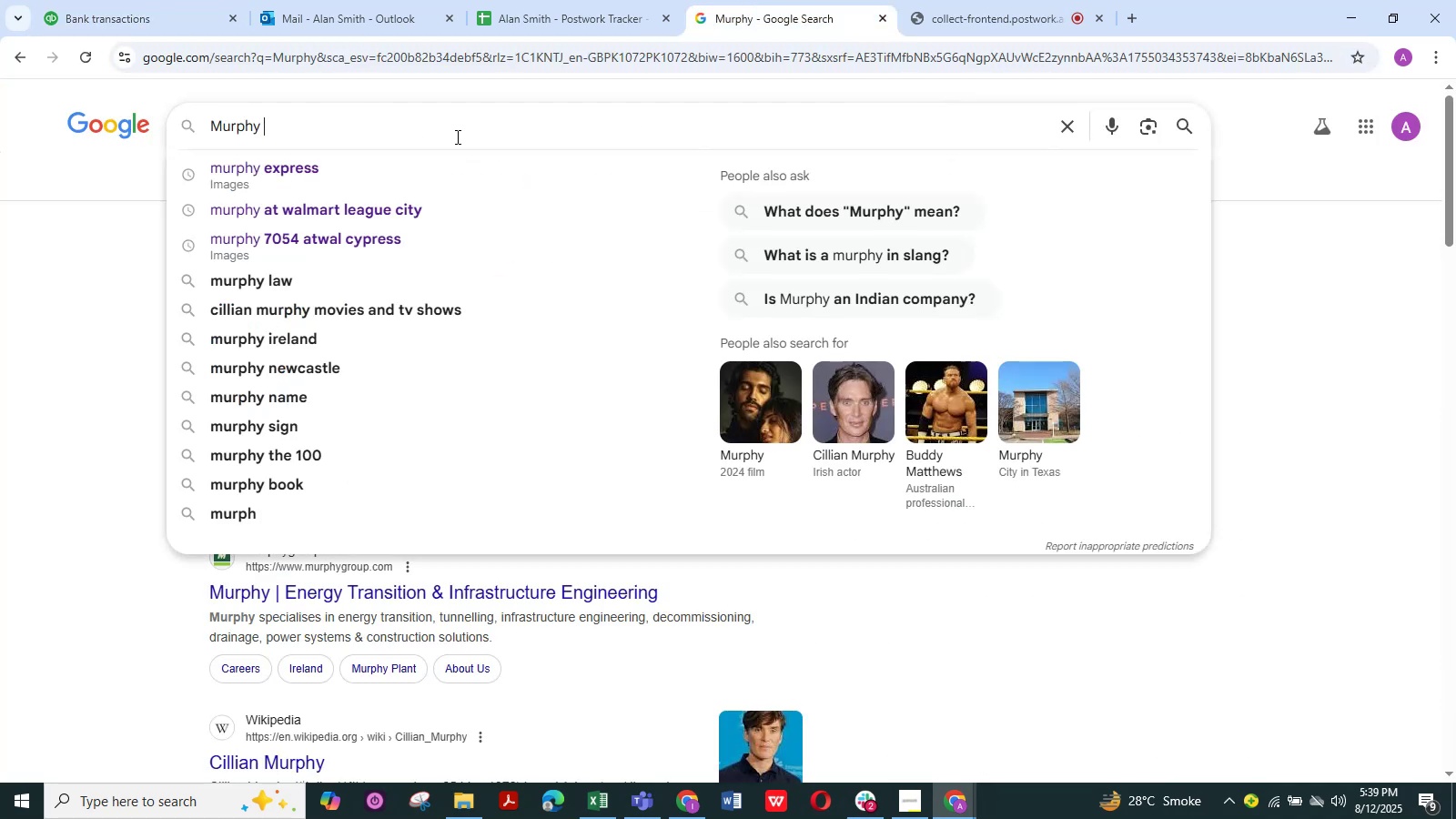 
key(V)
 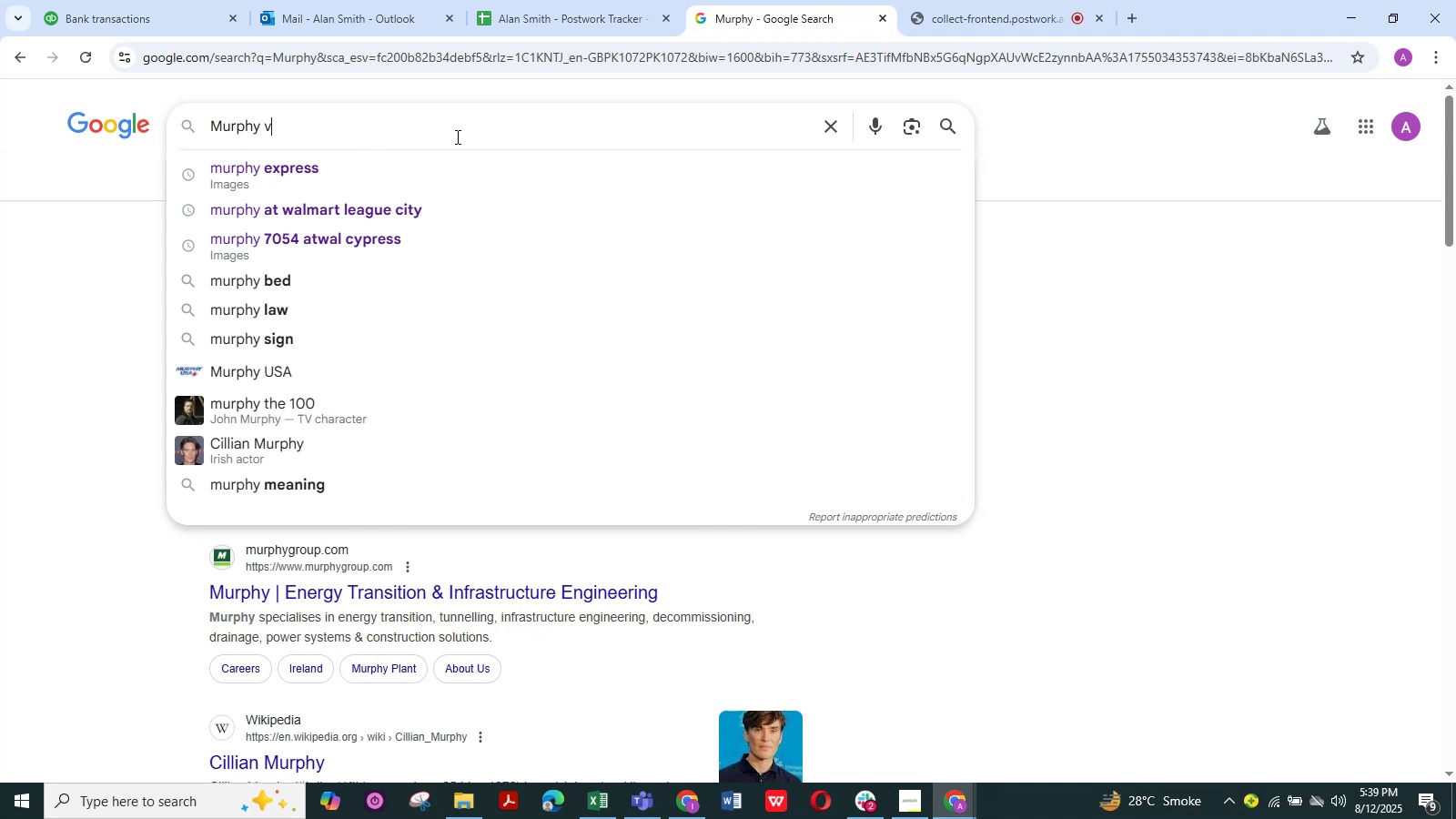 
key(NumpadEnter)
 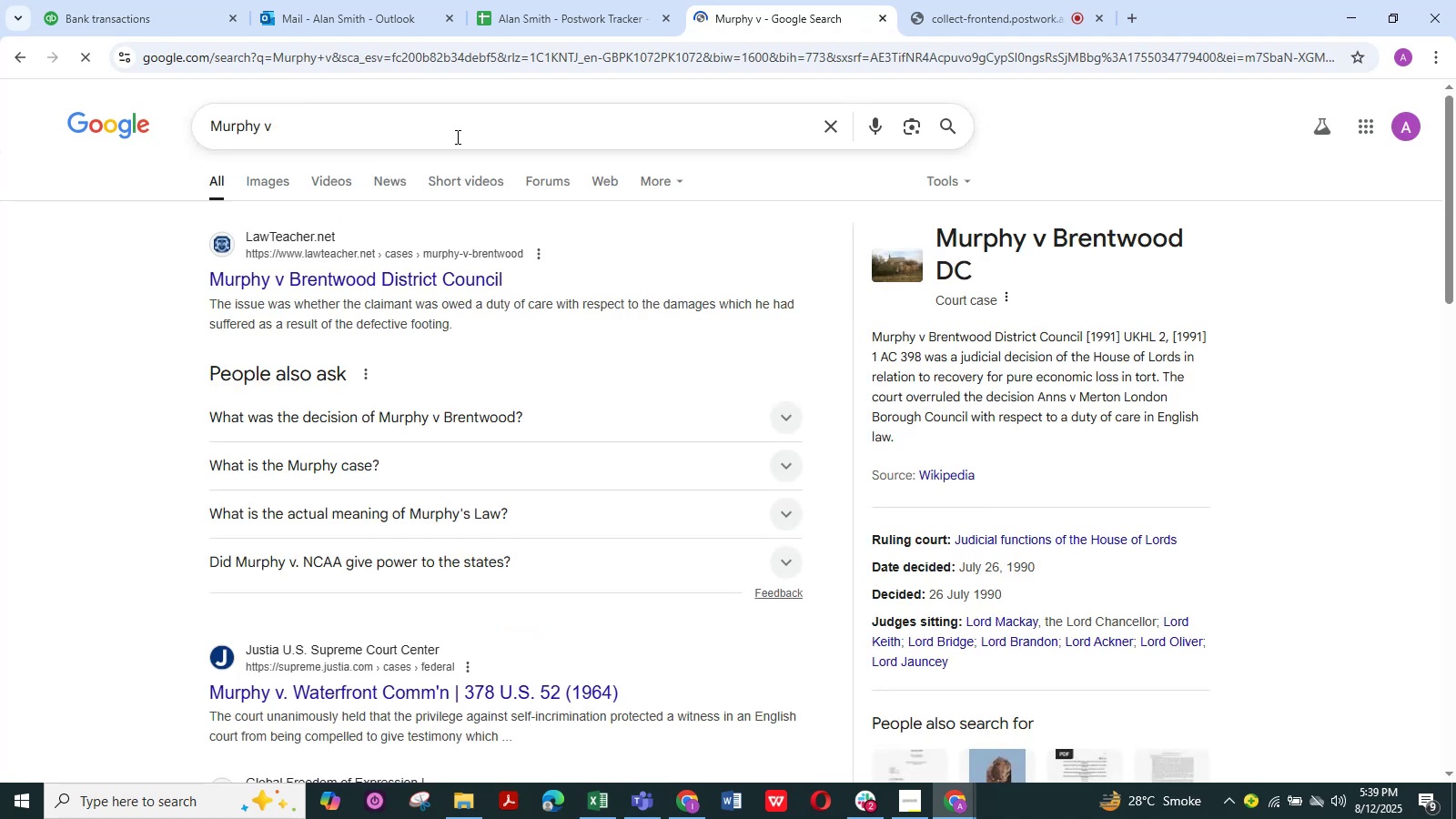 
left_click([456, 136])
 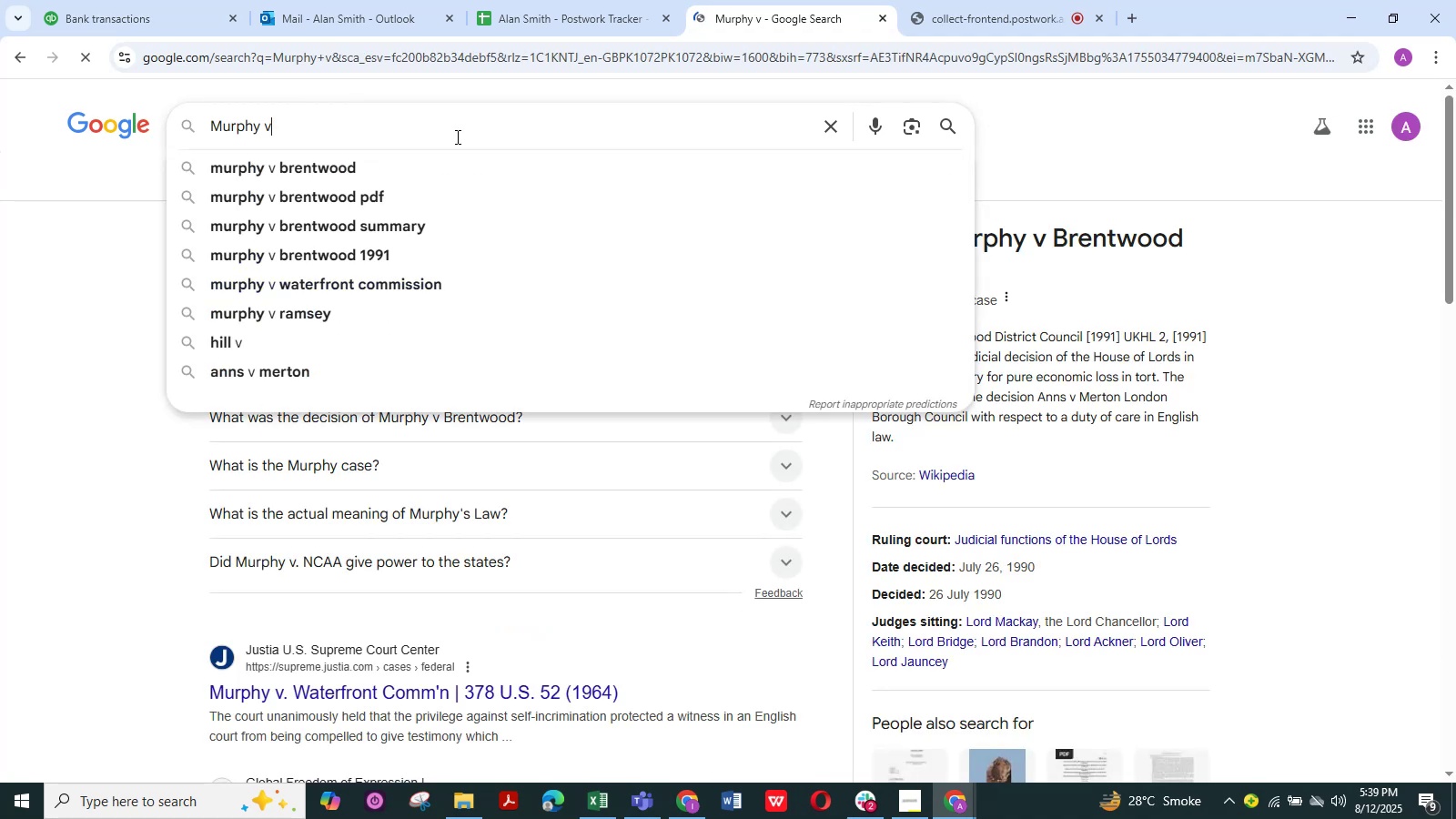 
key(Backspace)
 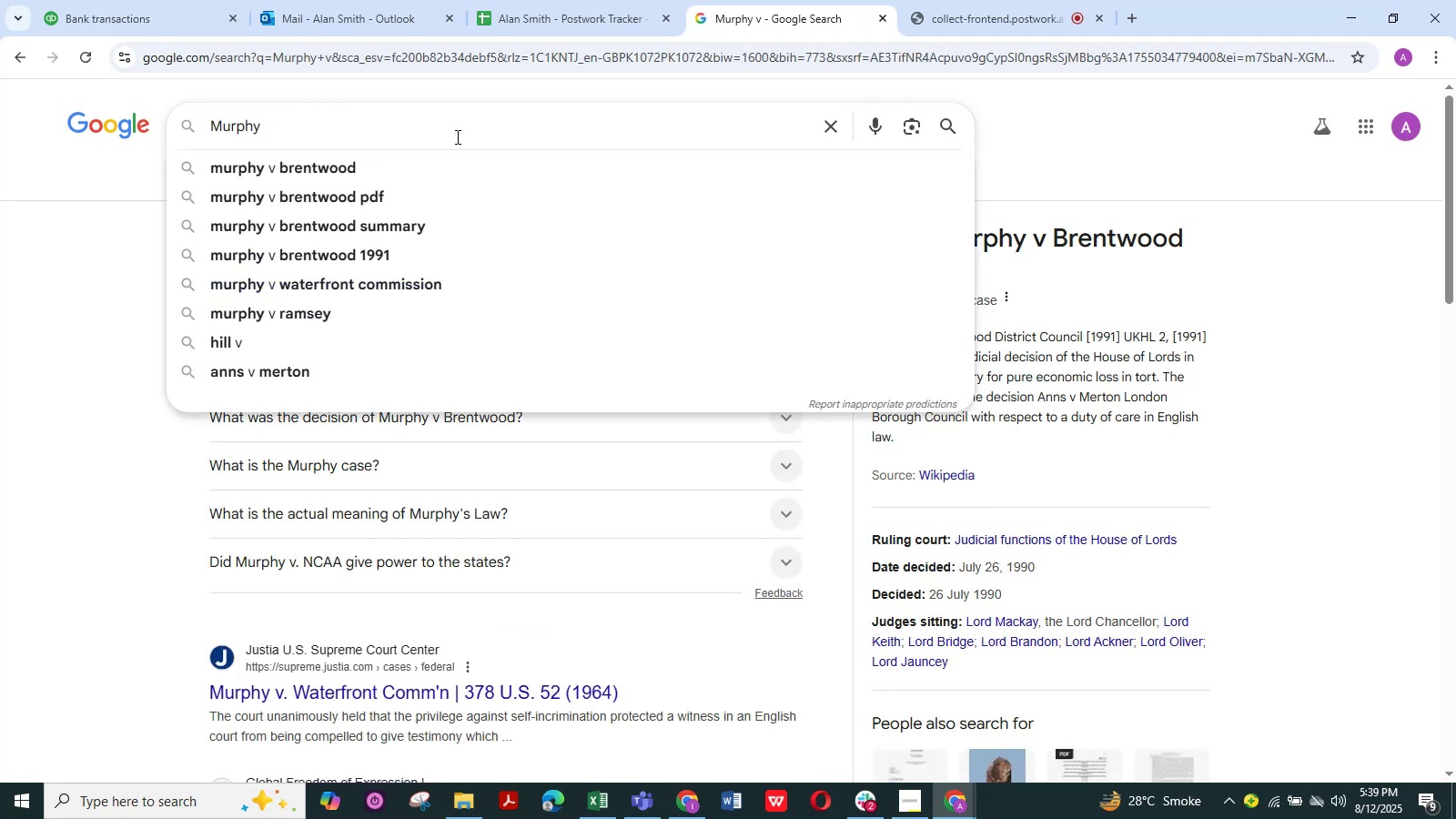 
key(Control+V)
 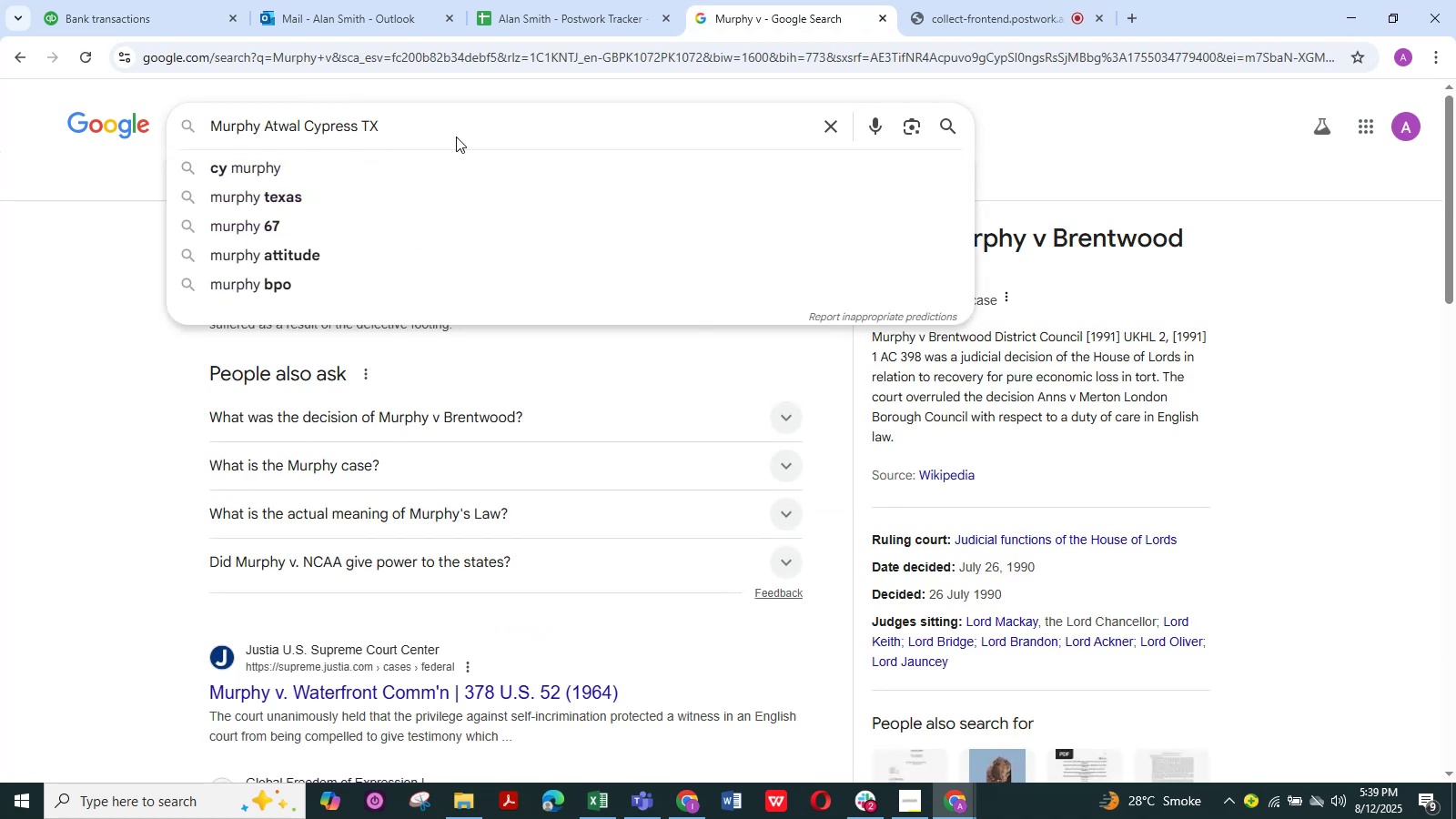 
key(NumpadEnter)
 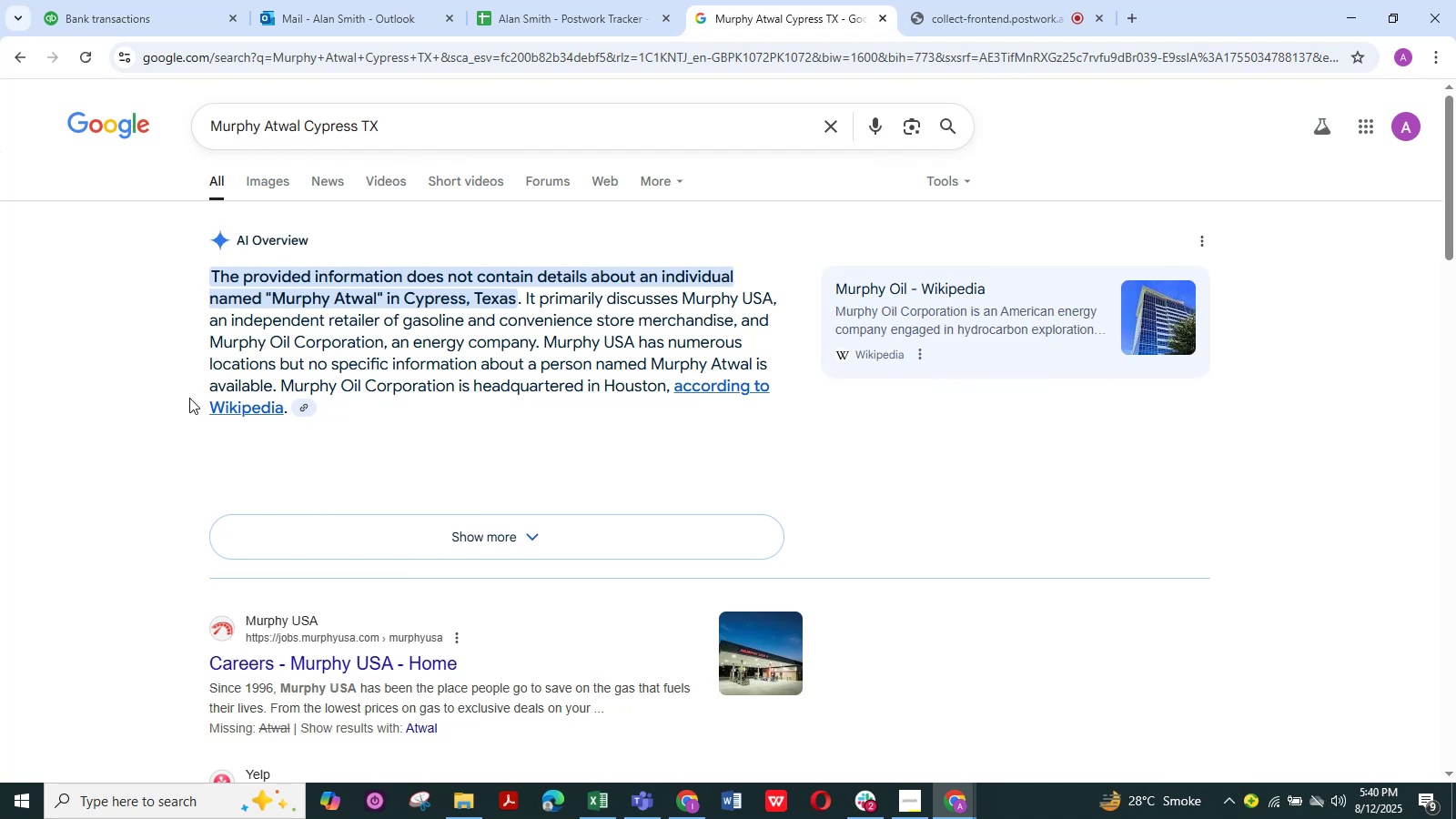 
wait(12.0)
 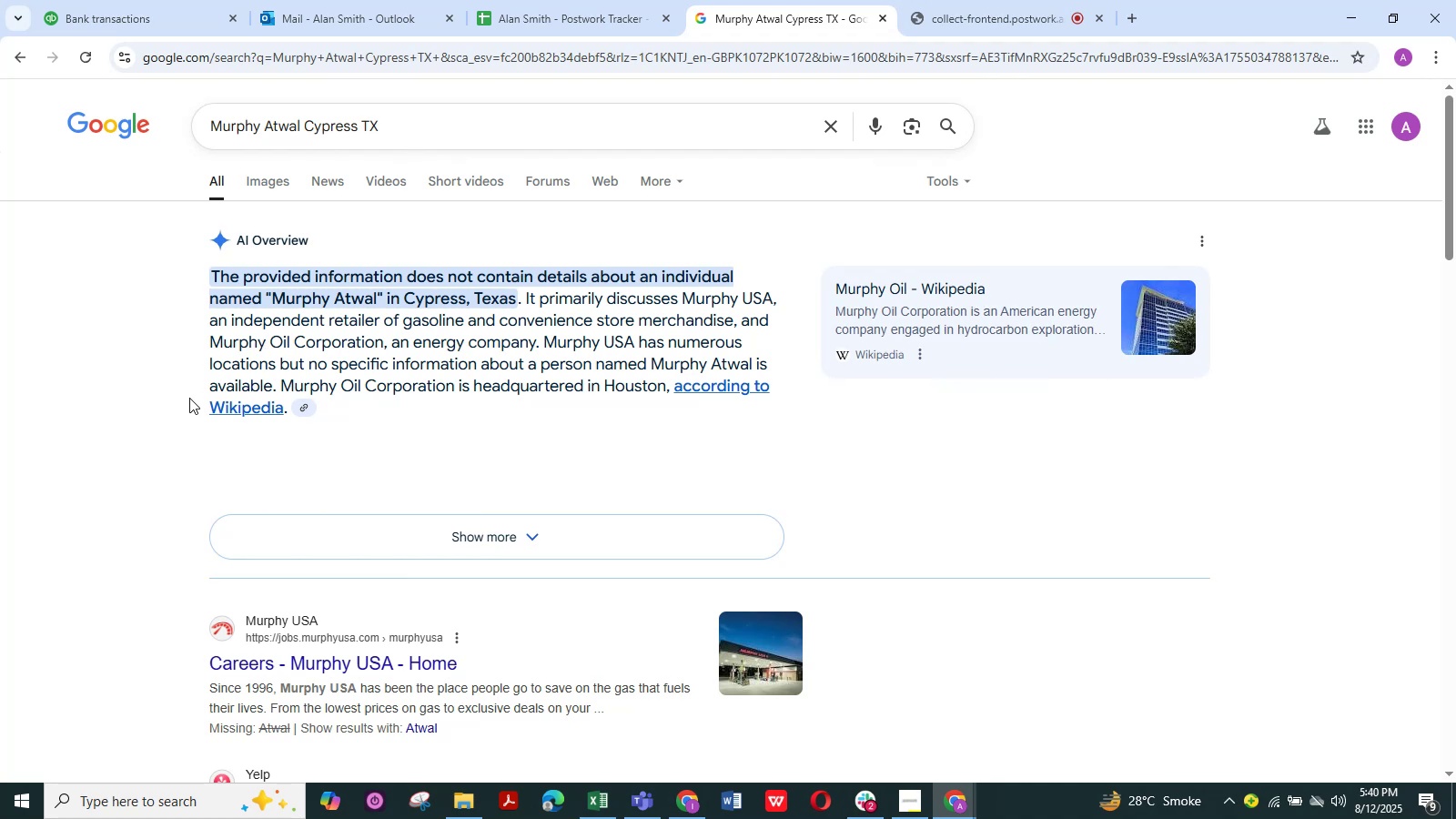 
left_click([89, 2])
 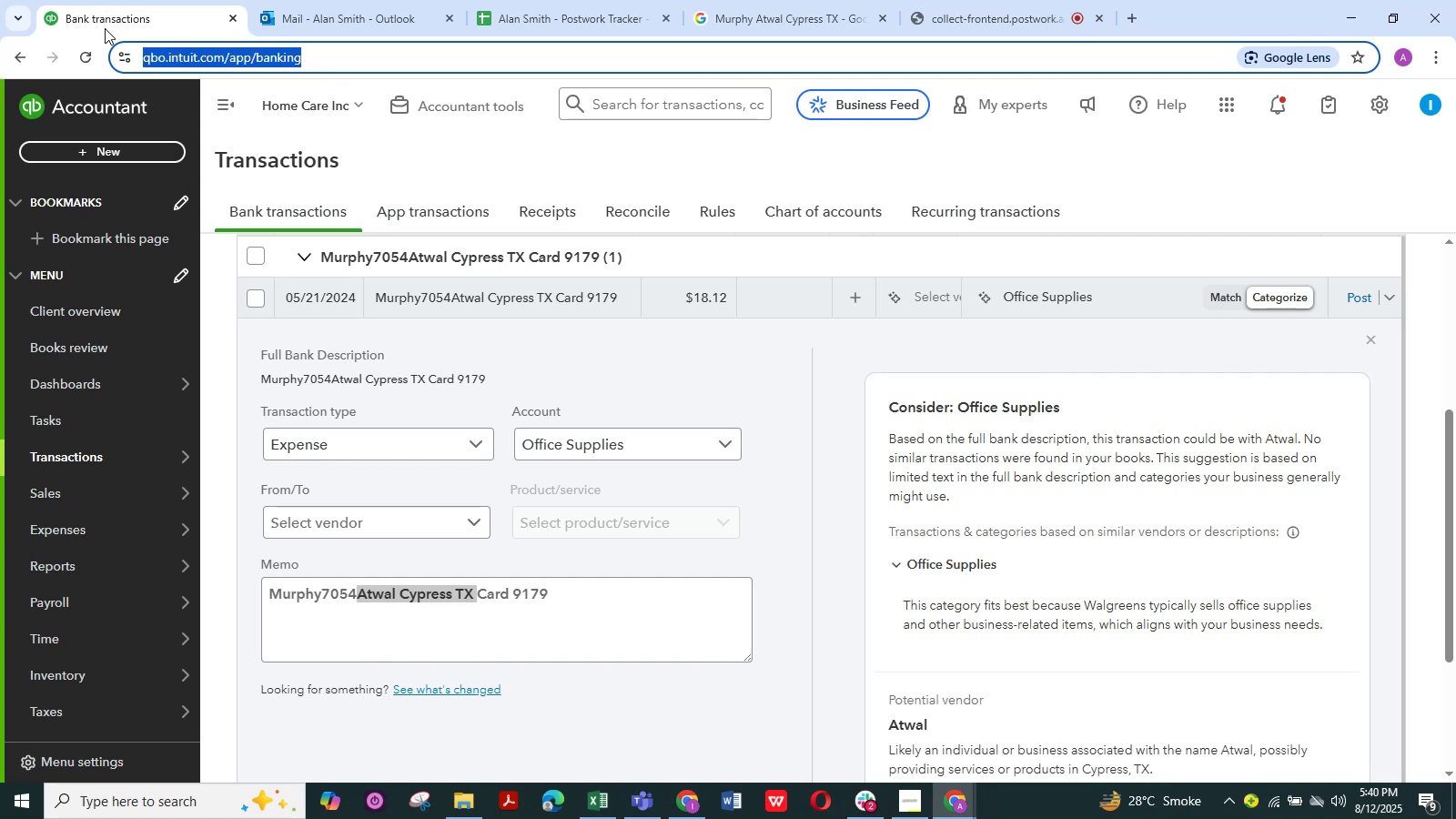 
wait(7.32)
 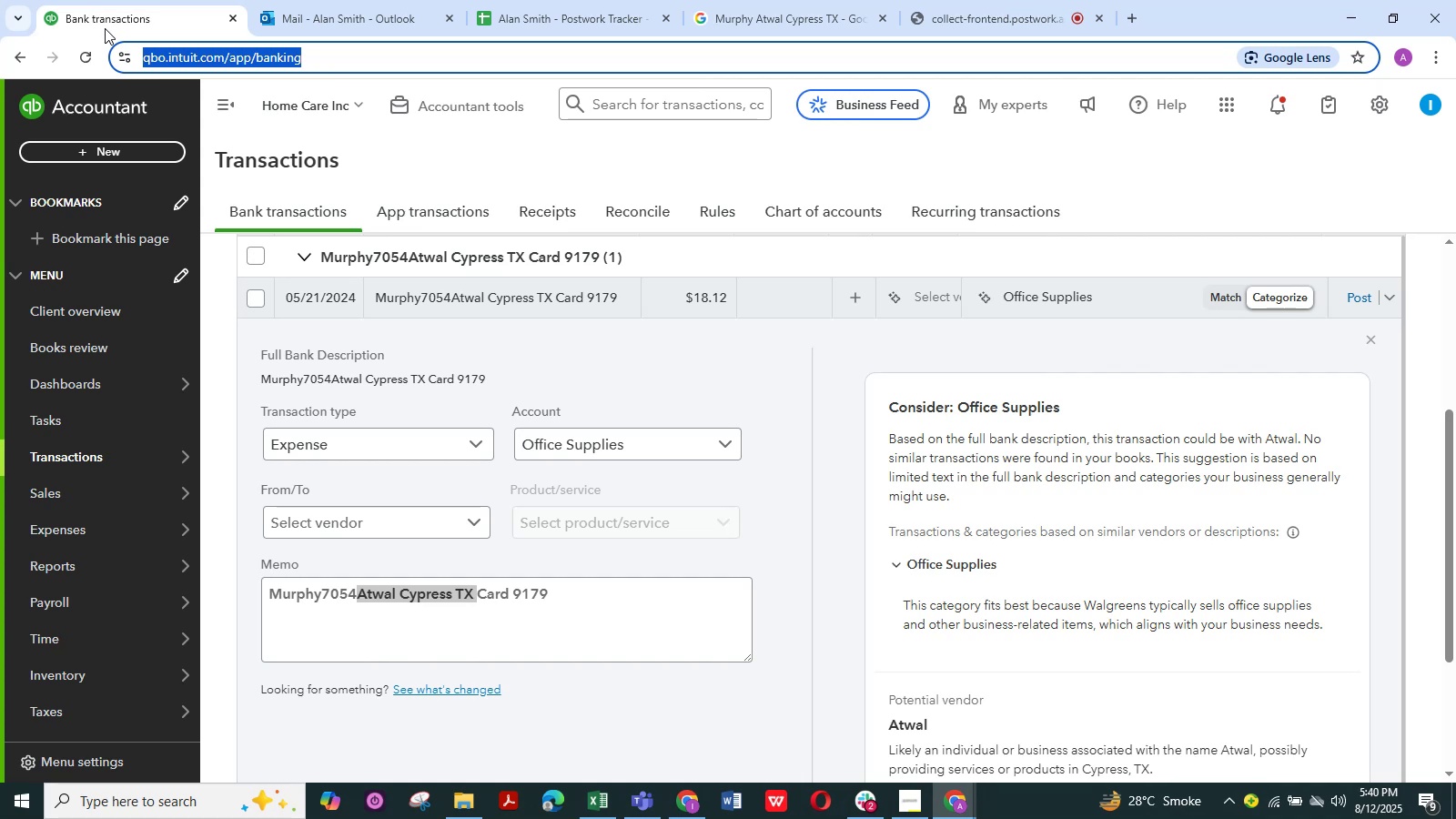 
left_click([563, 370])
 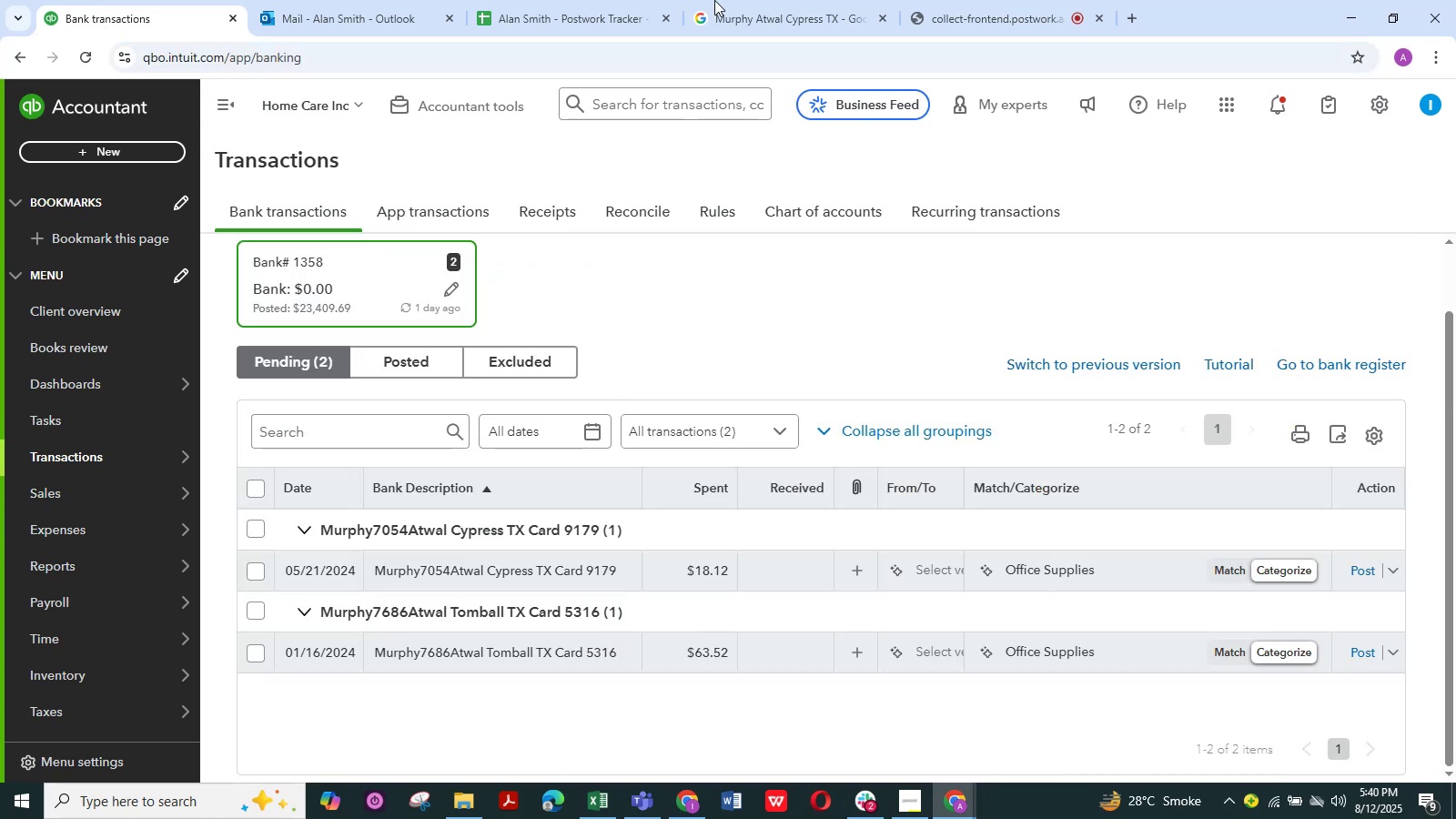 
left_click([810, 0])
 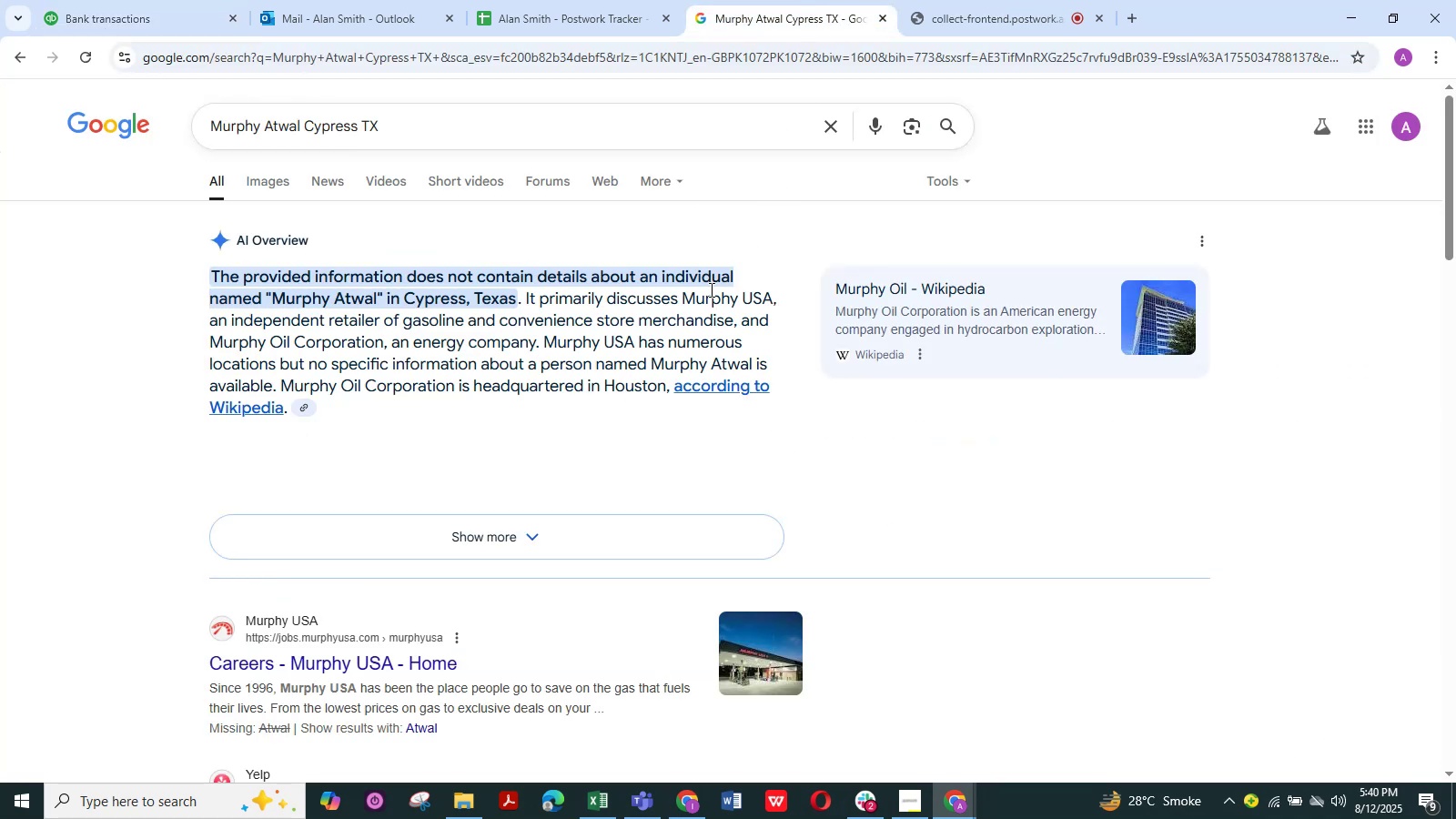 
scroll: coordinate [711, 327], scroll_direction: down, amount: 1.0
 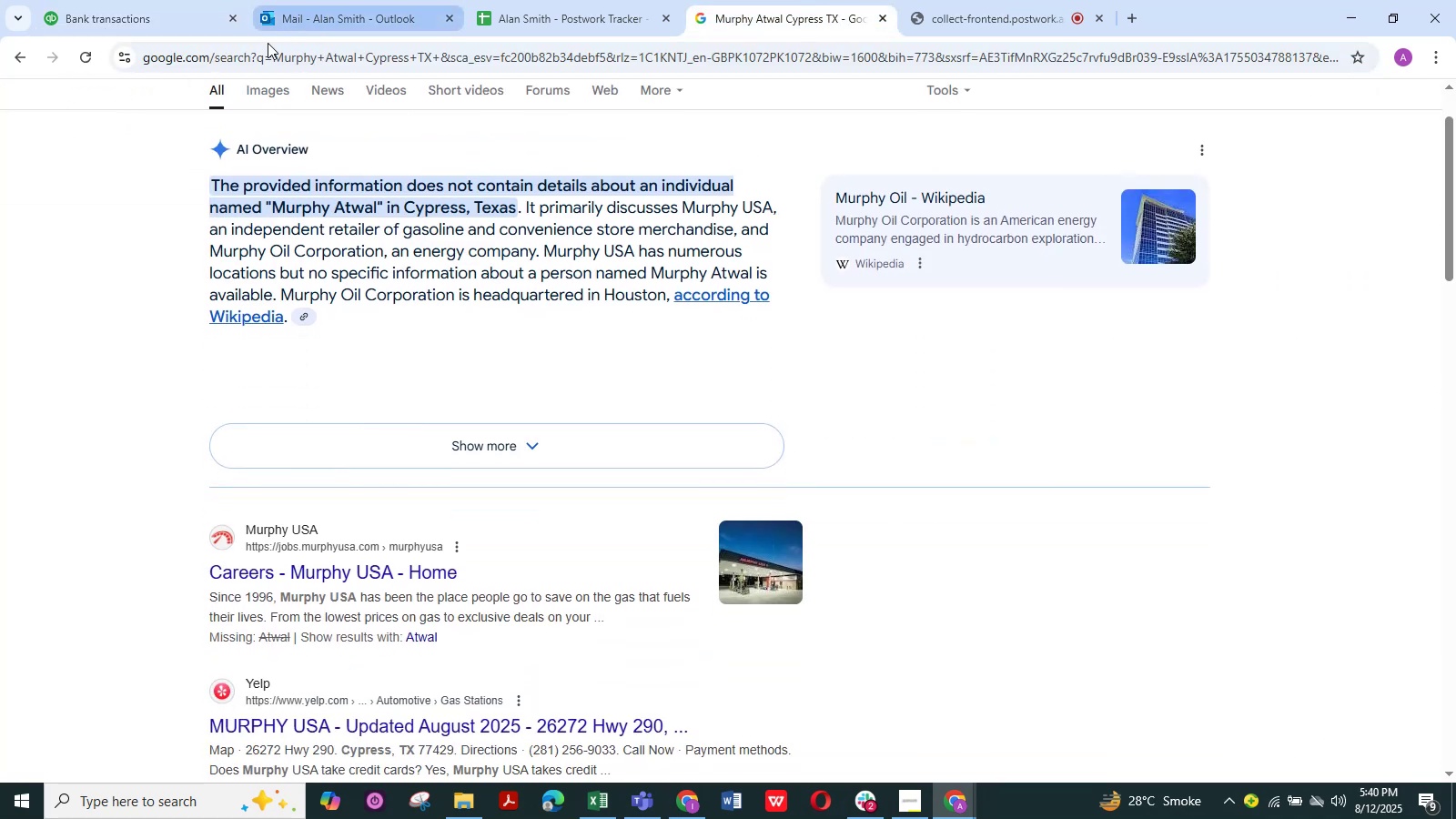 
left_click([189, 12])
 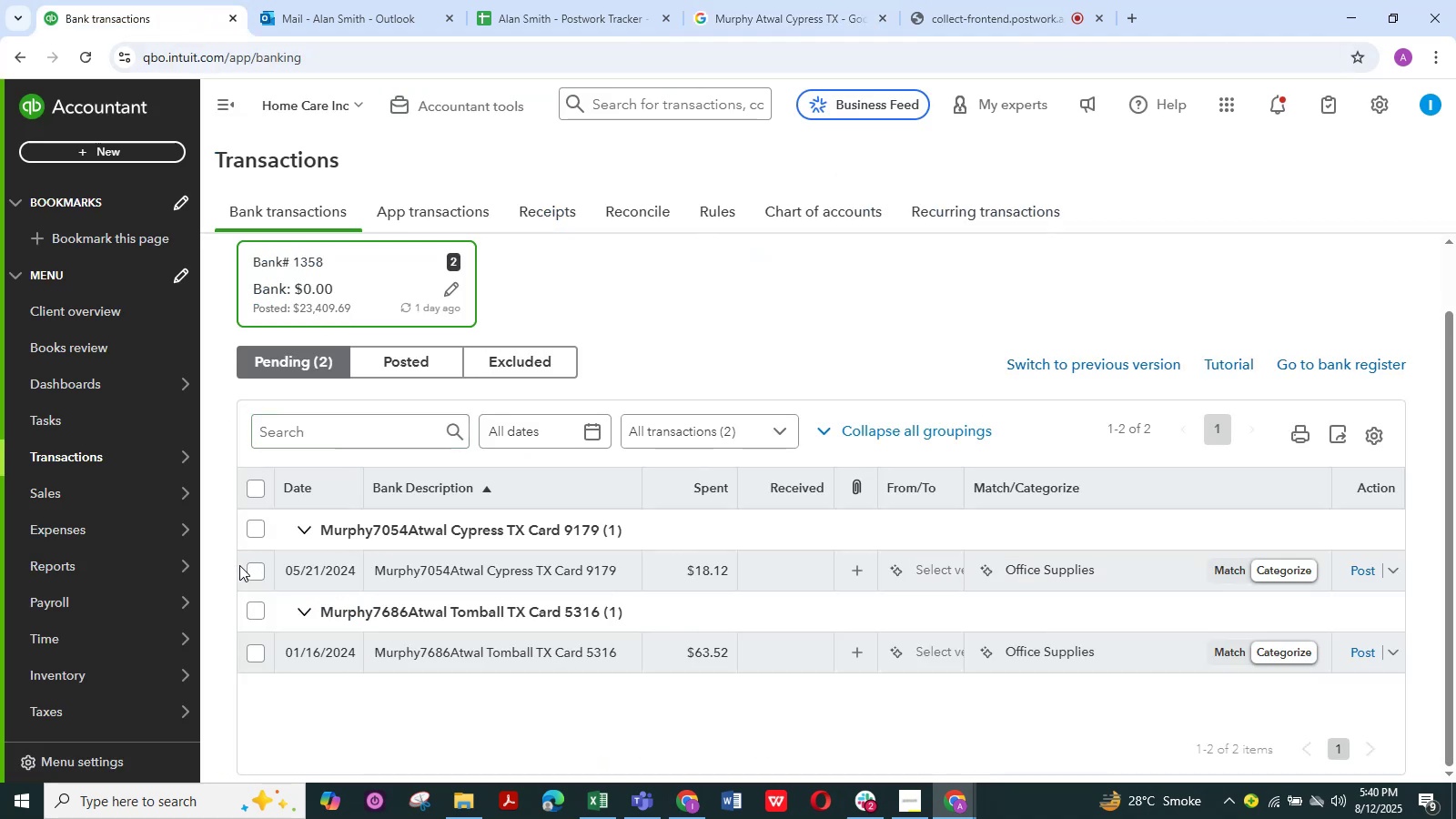 
double_click([255, 578])
 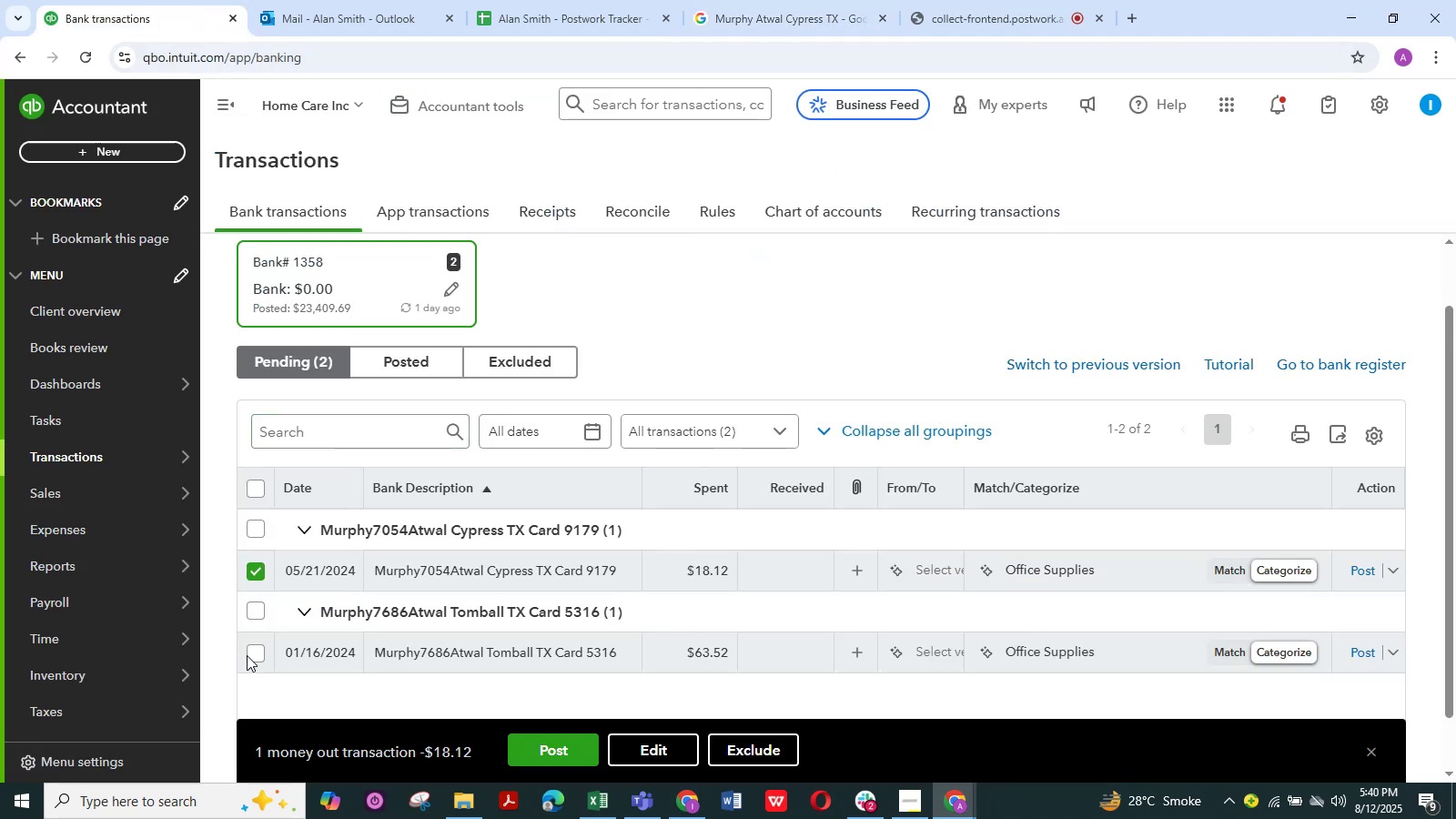 
left_click([249, 653])
 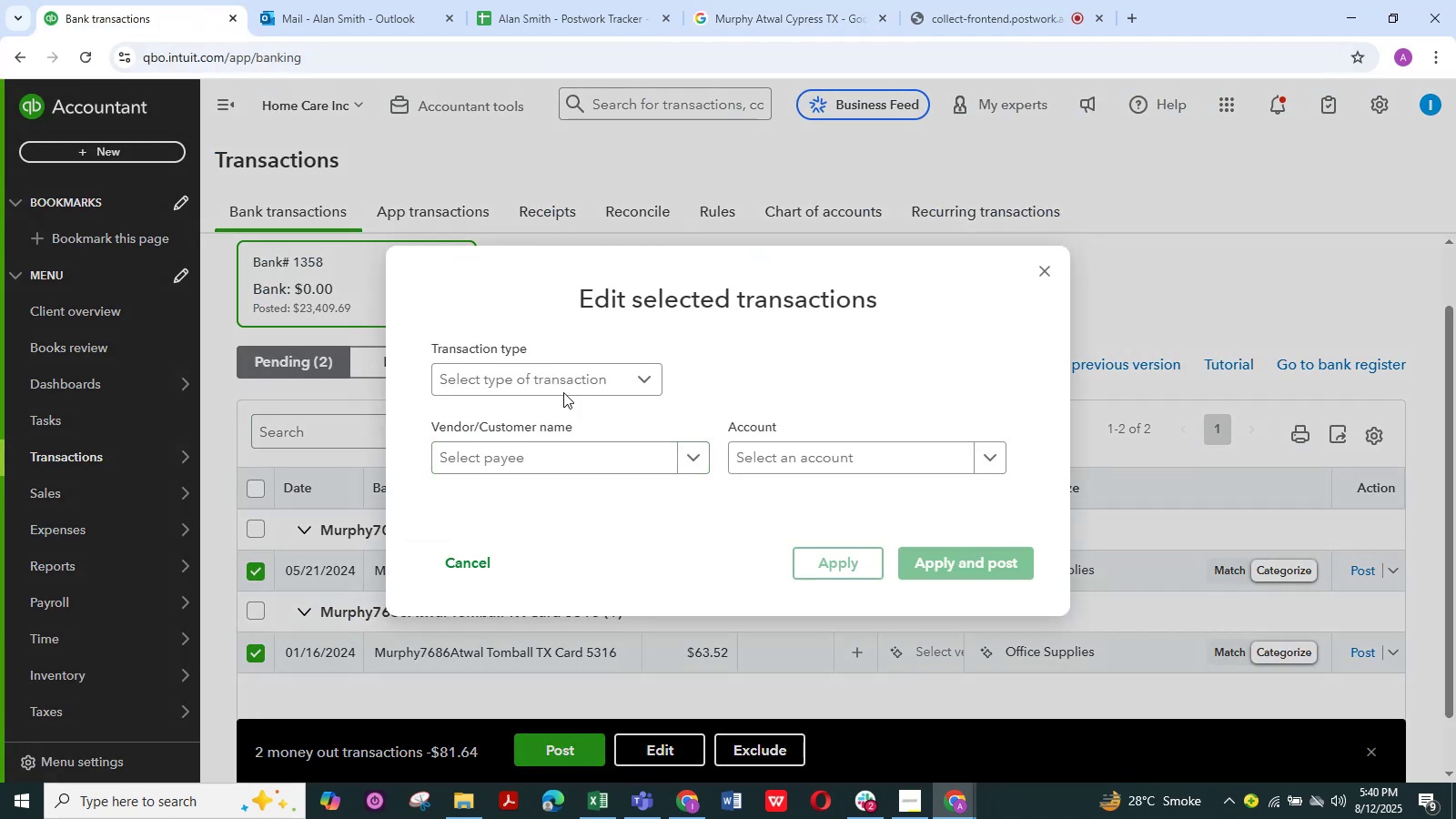 
double_click([545, 409])
 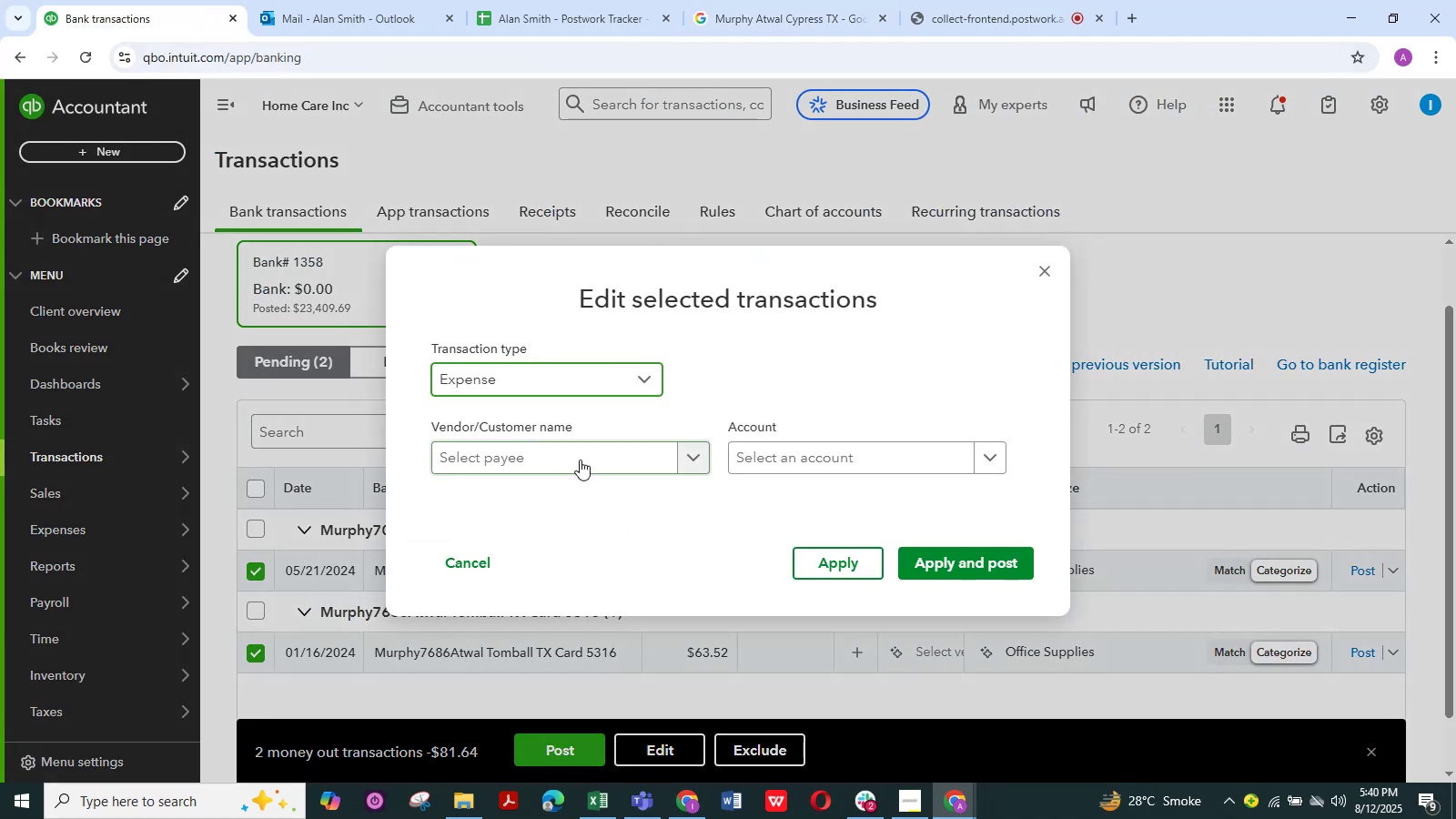 
triple_click([580, 460])
 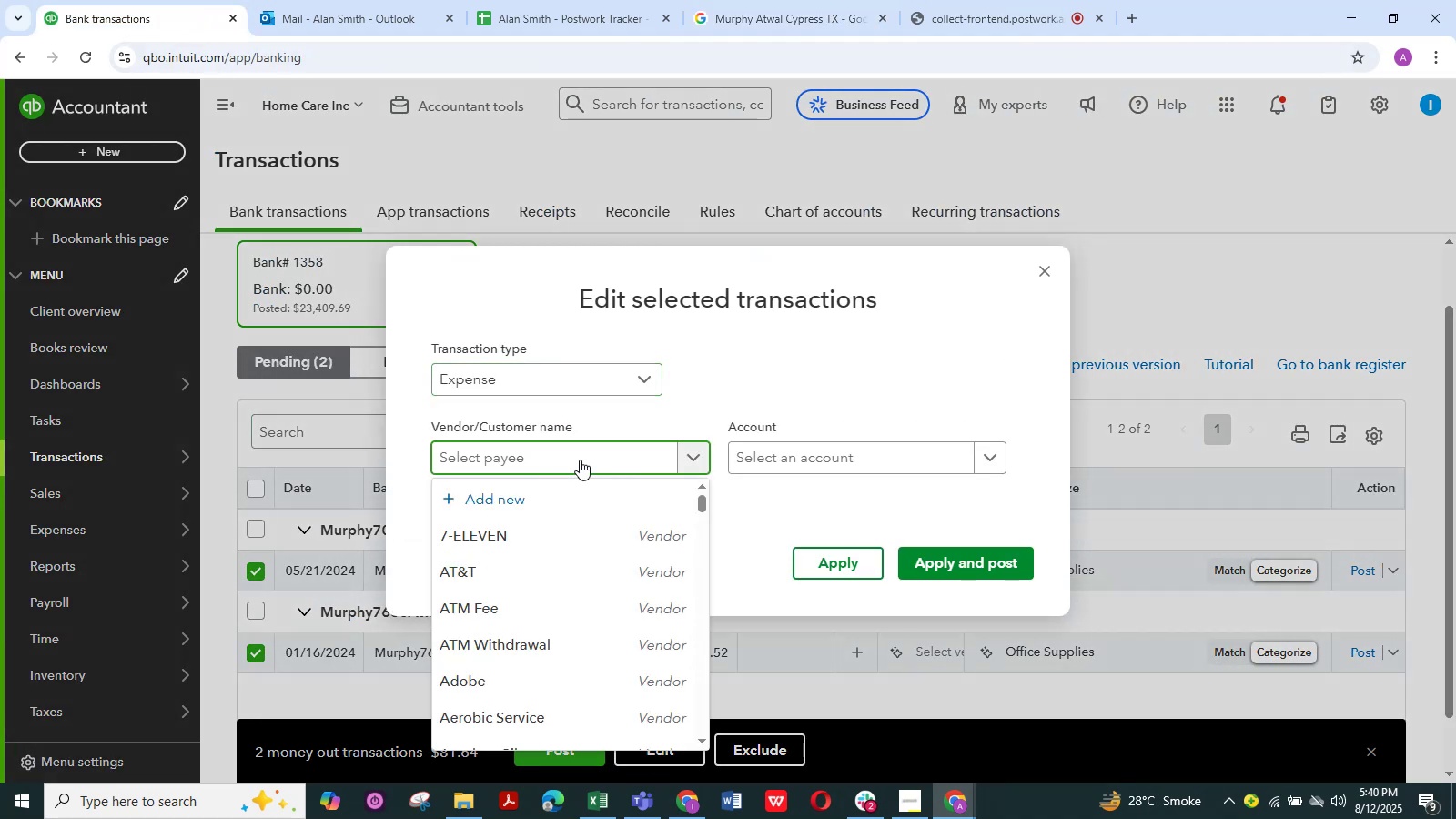 
hold_key(key=ShiftLeft, duration=0.65)
 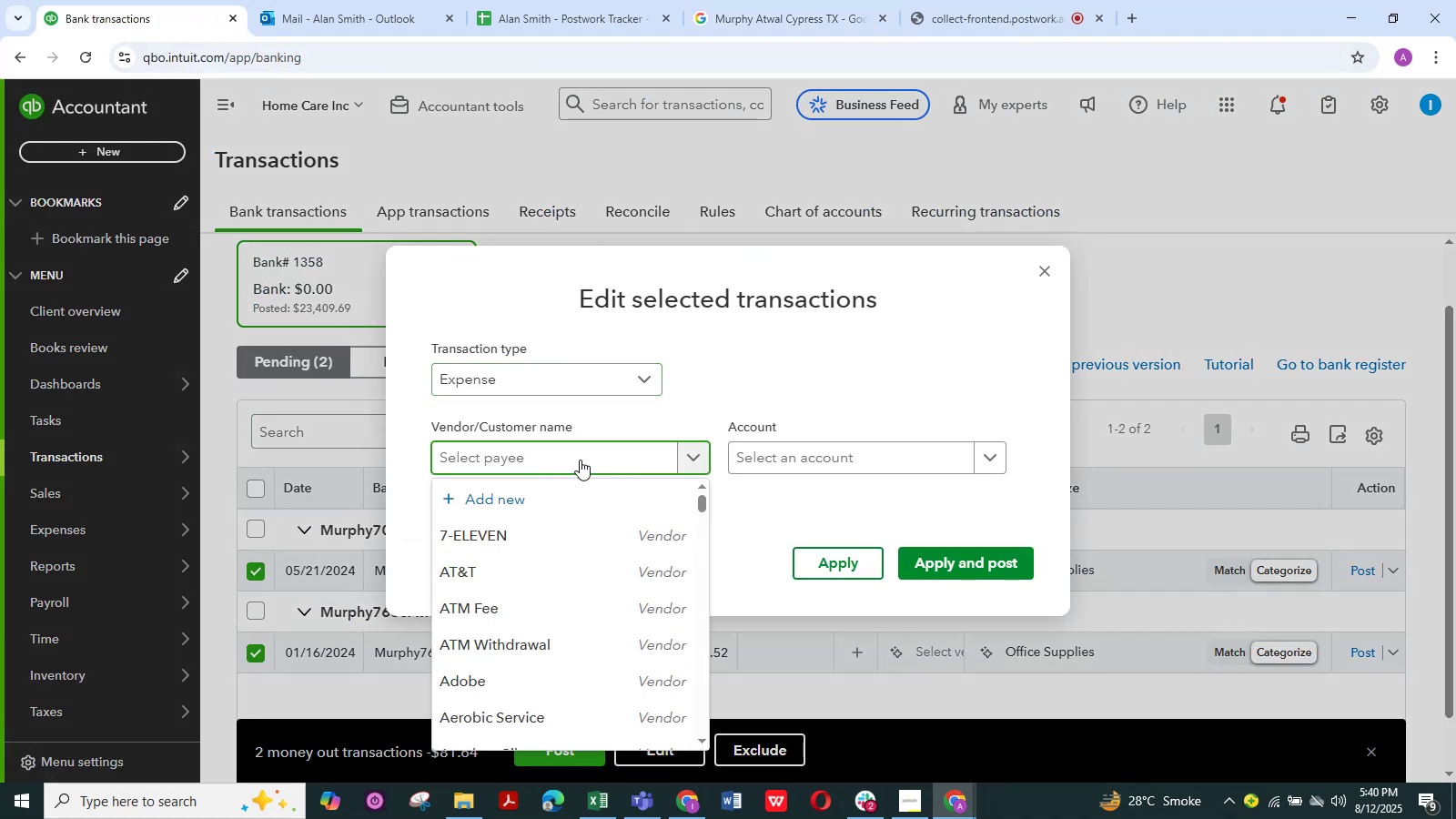 
key(Control+V)
 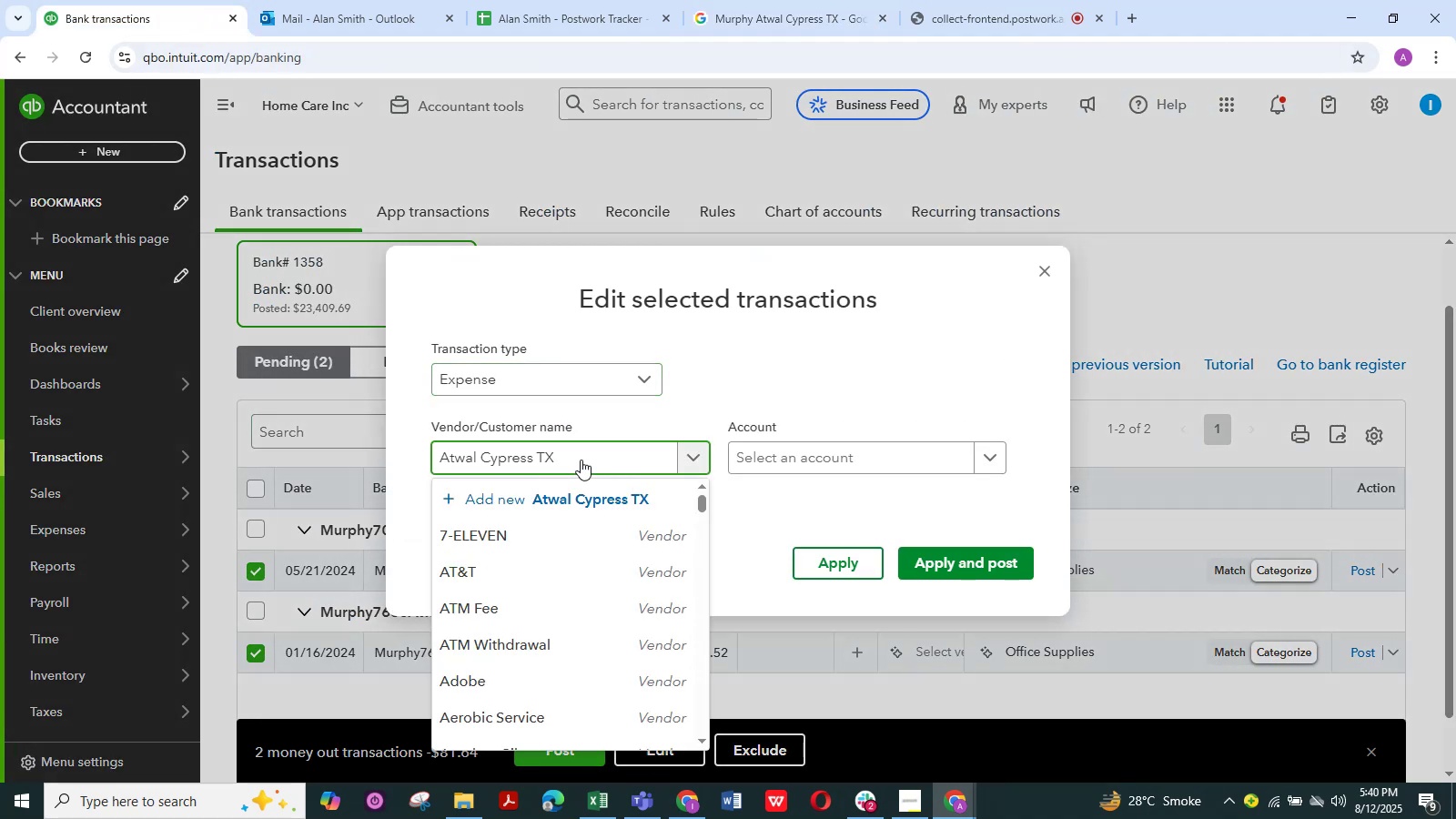 
left_click_drag(start_coordinate=[569, 461], to_coordinate=[417, 468])
 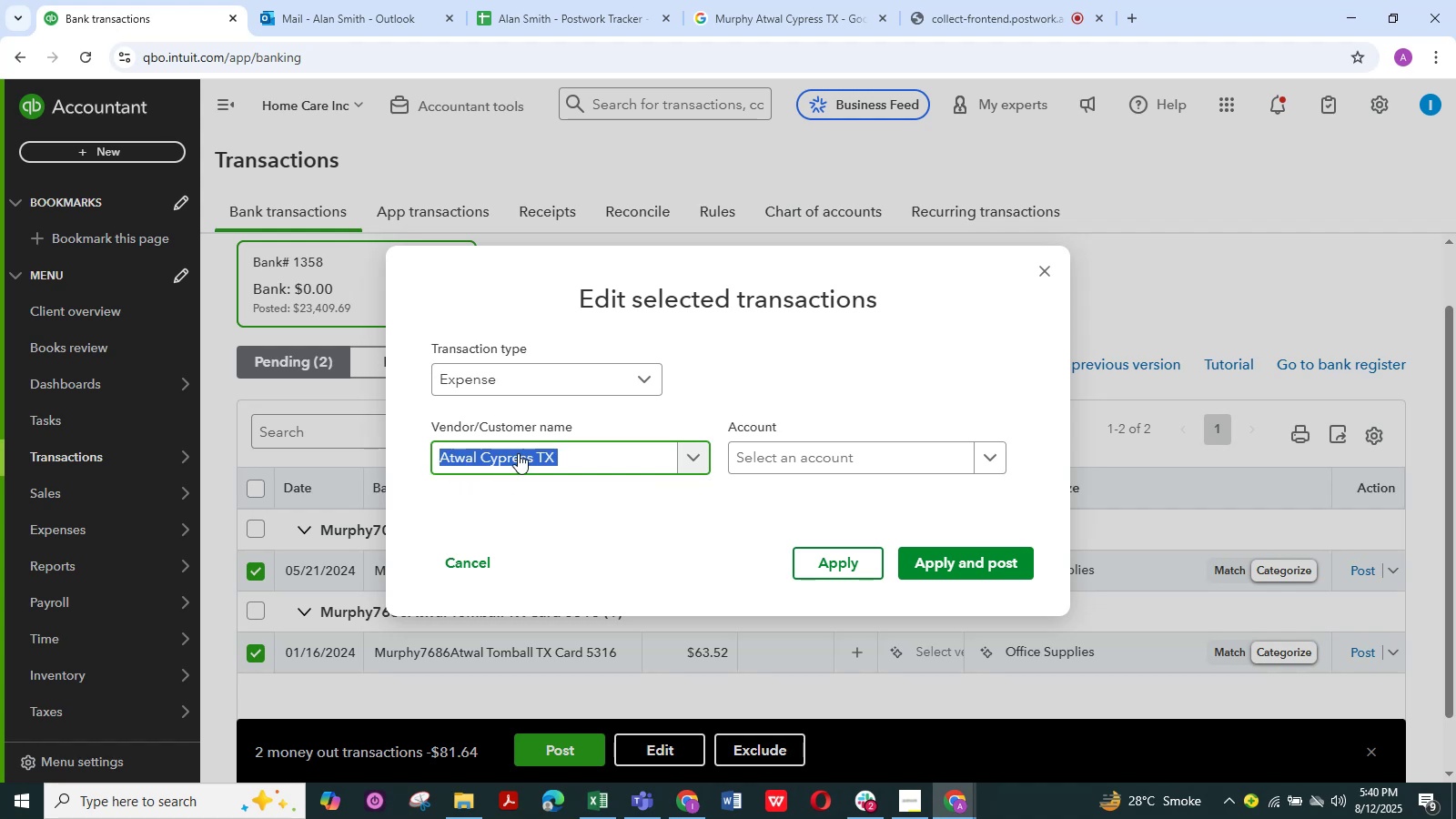 
key(Backspace)
 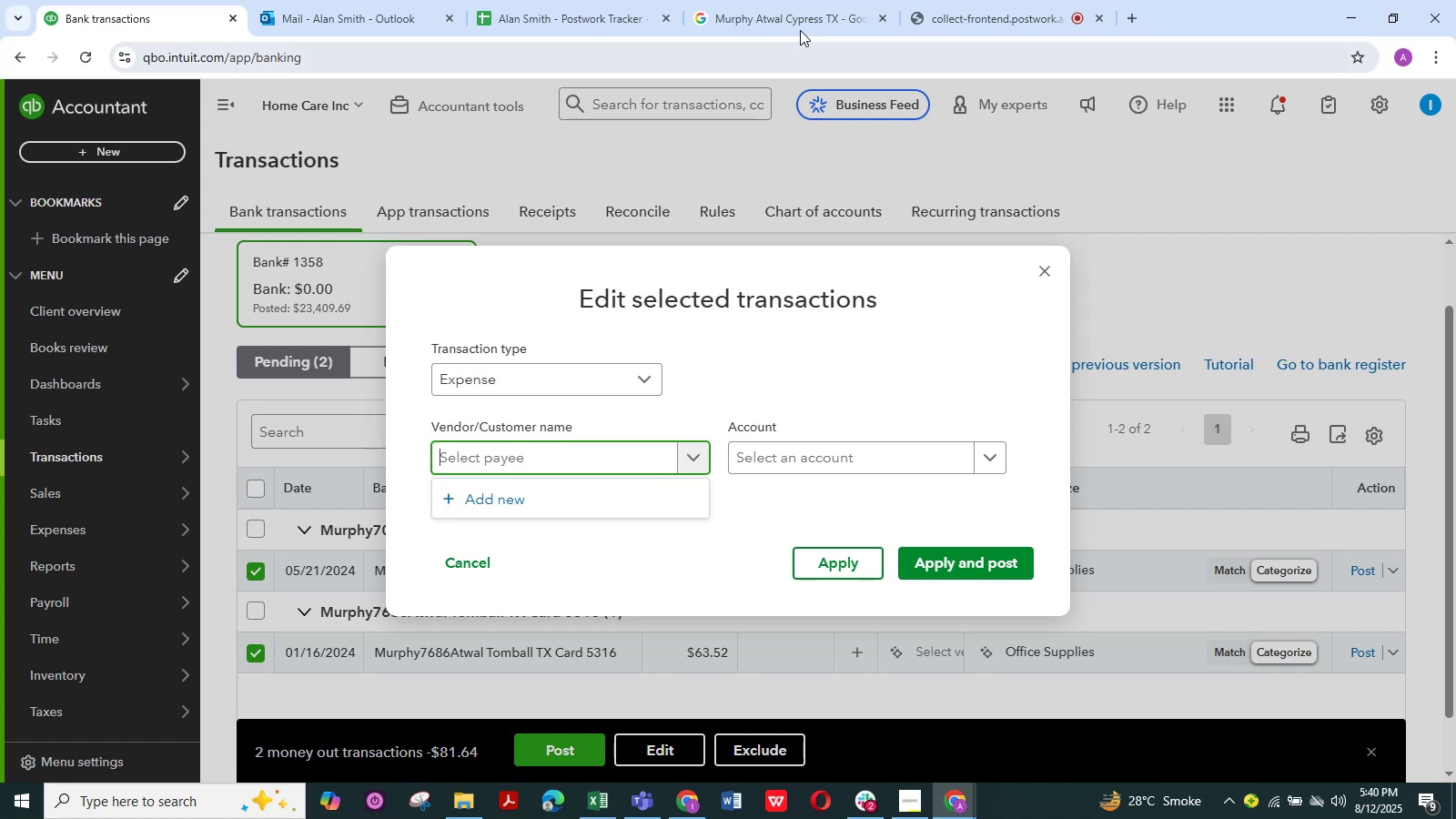 
left_click([784, 5])
 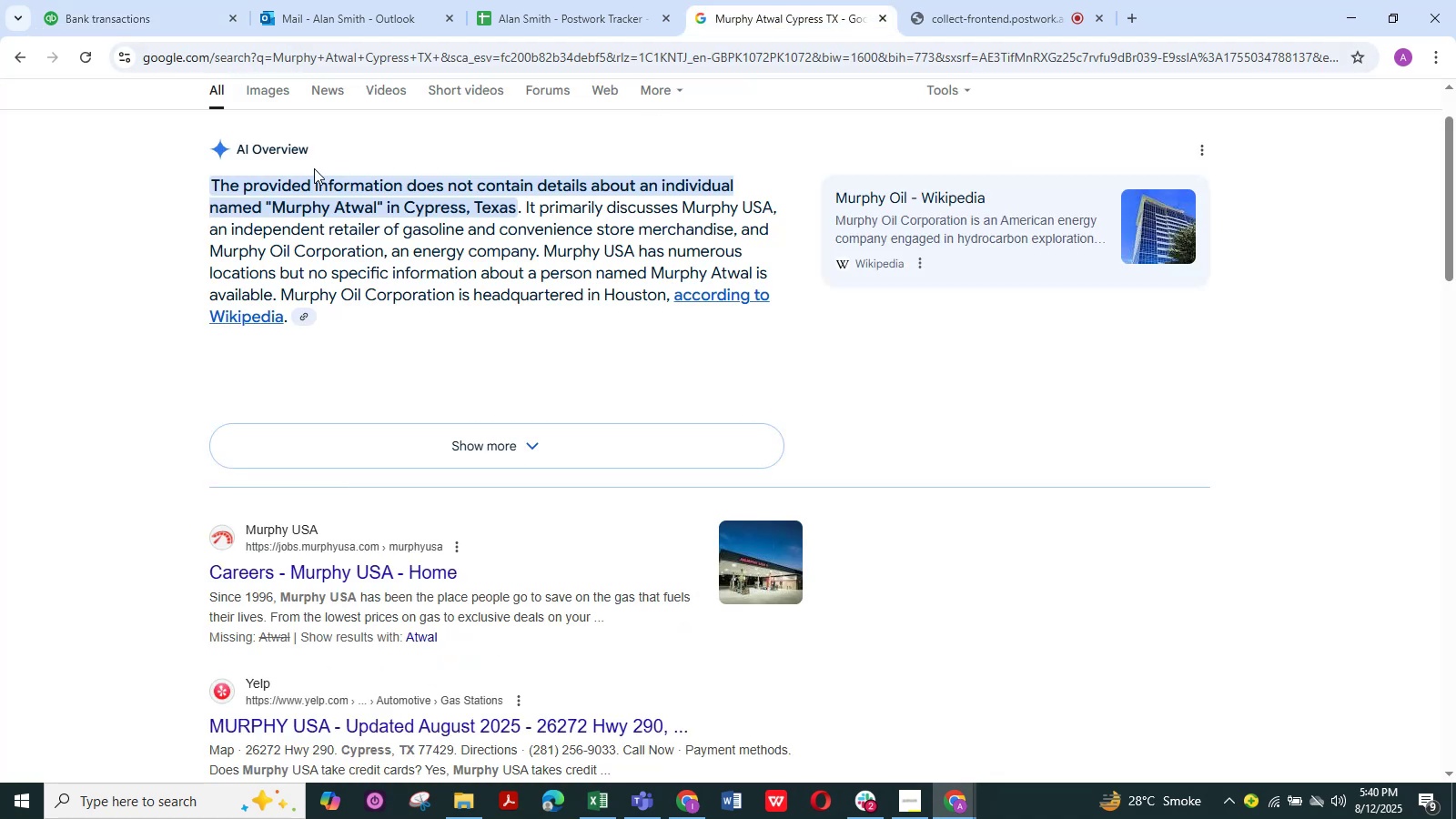 
scroll: coordinate [350, 202], scroll_direction: up, amount: 4.0
 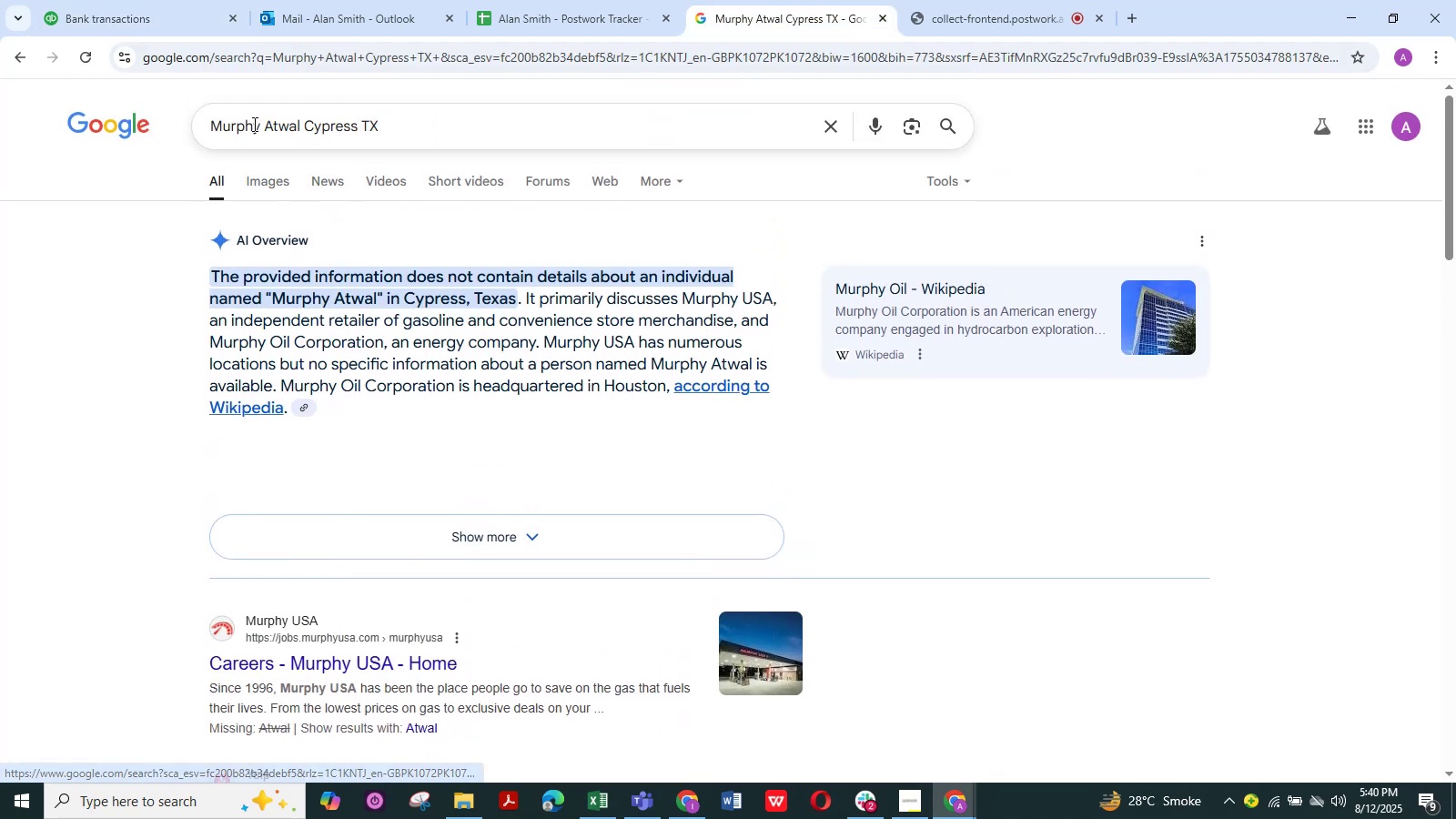 
left_click_drag(start_coordinate=[263, 125], to_coordinate=[136, 134])
 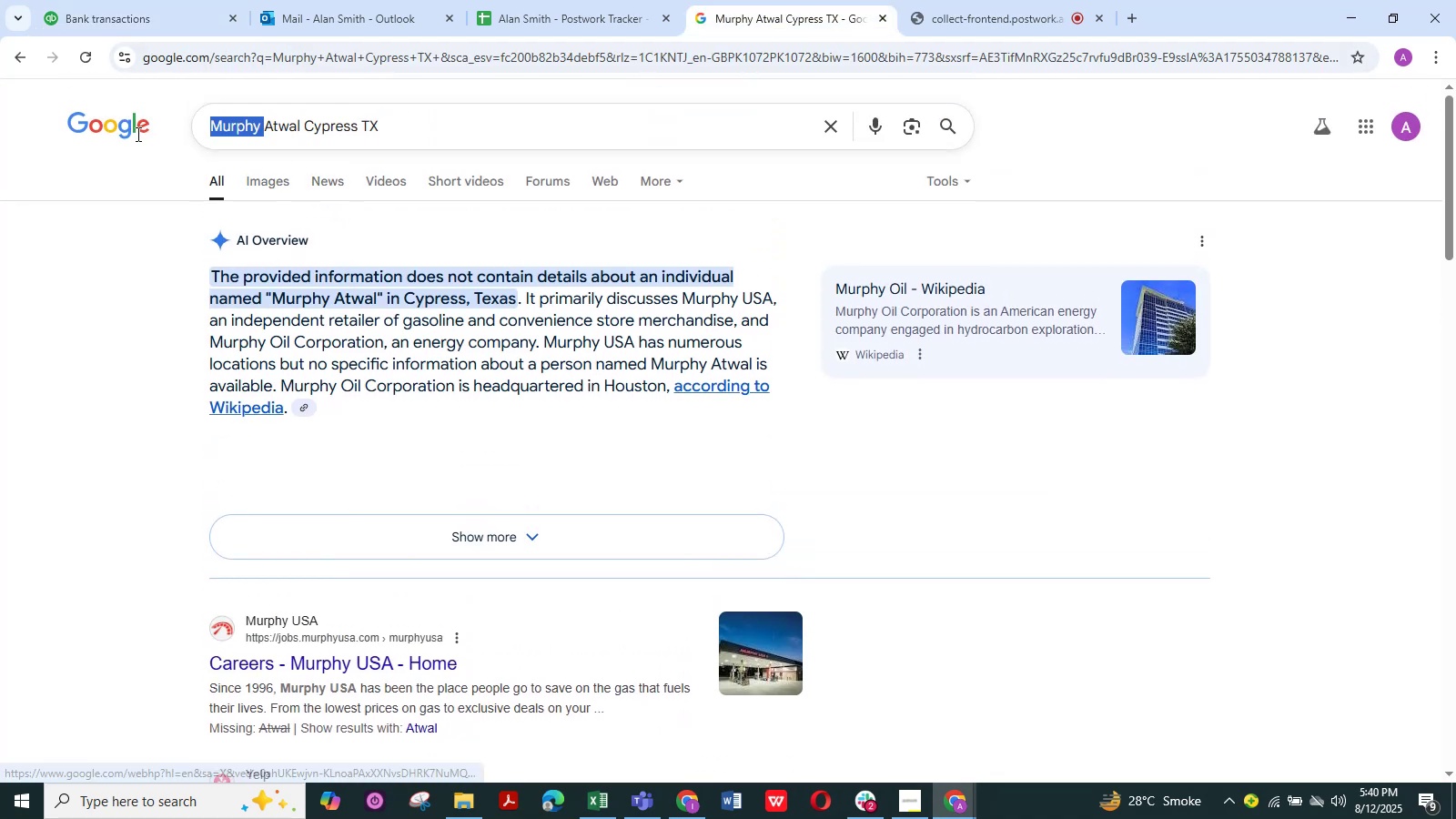 
key(Control+C)
 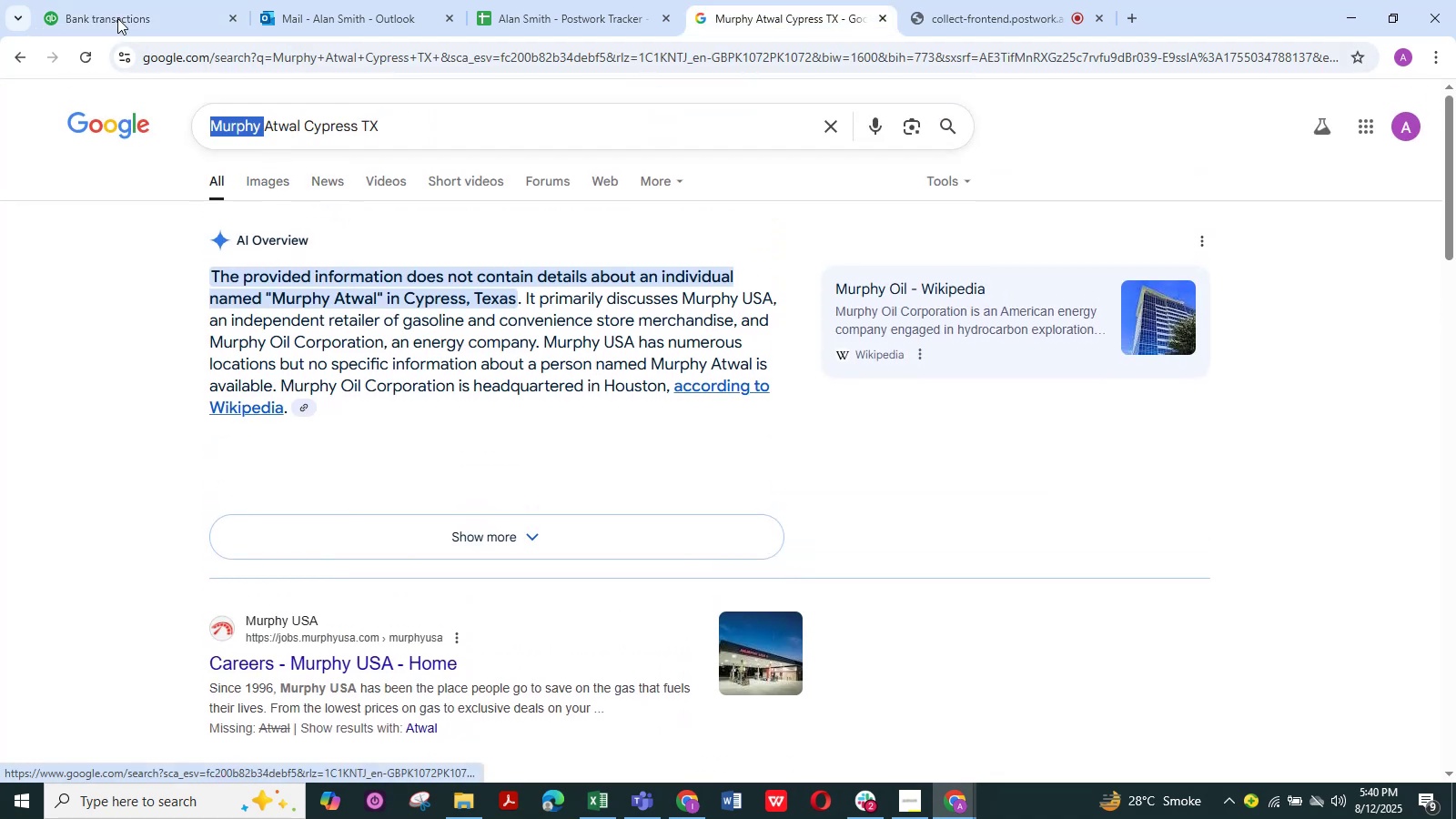 
left_click([113, 0])
 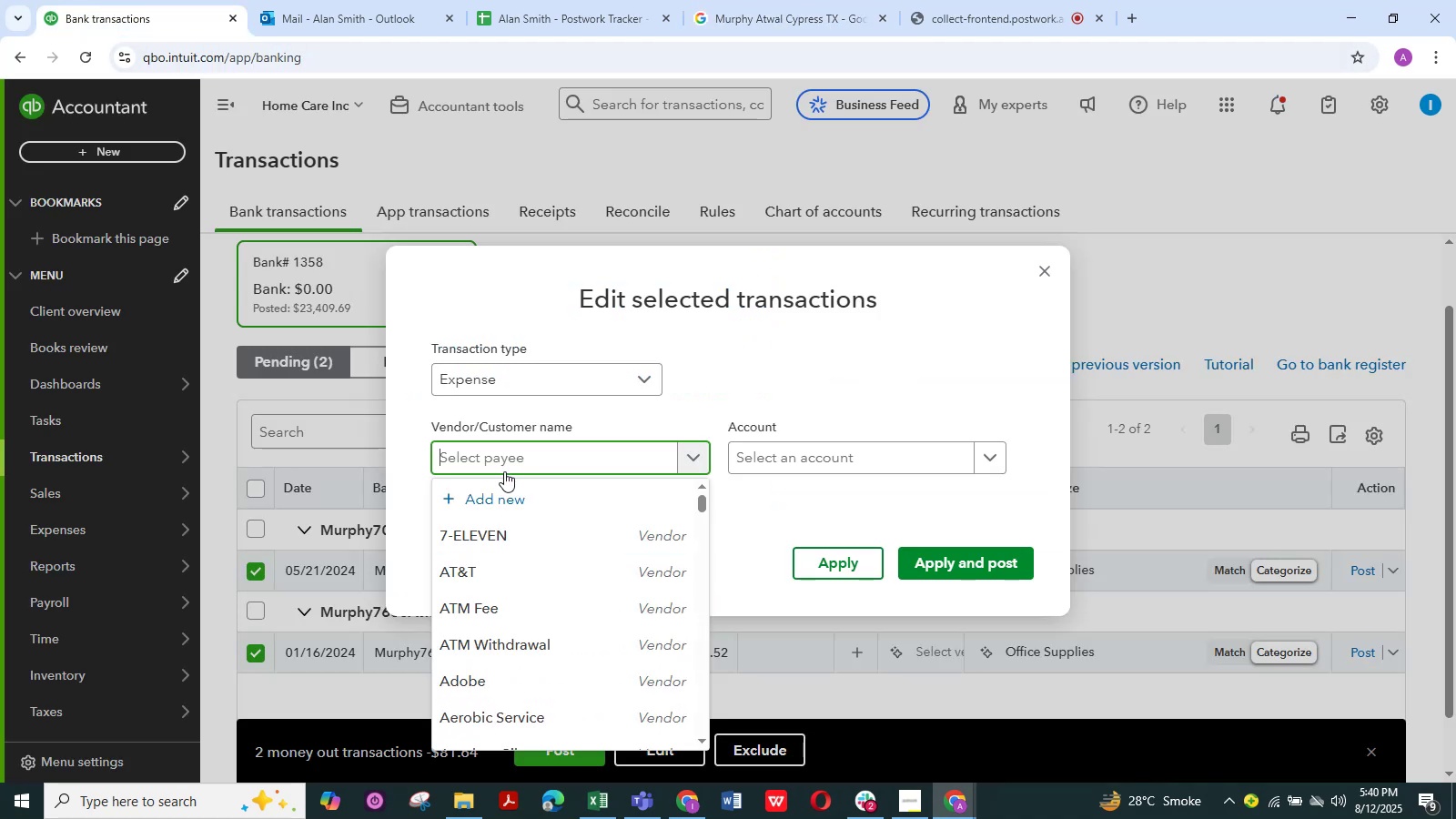 
key(Control+V)
 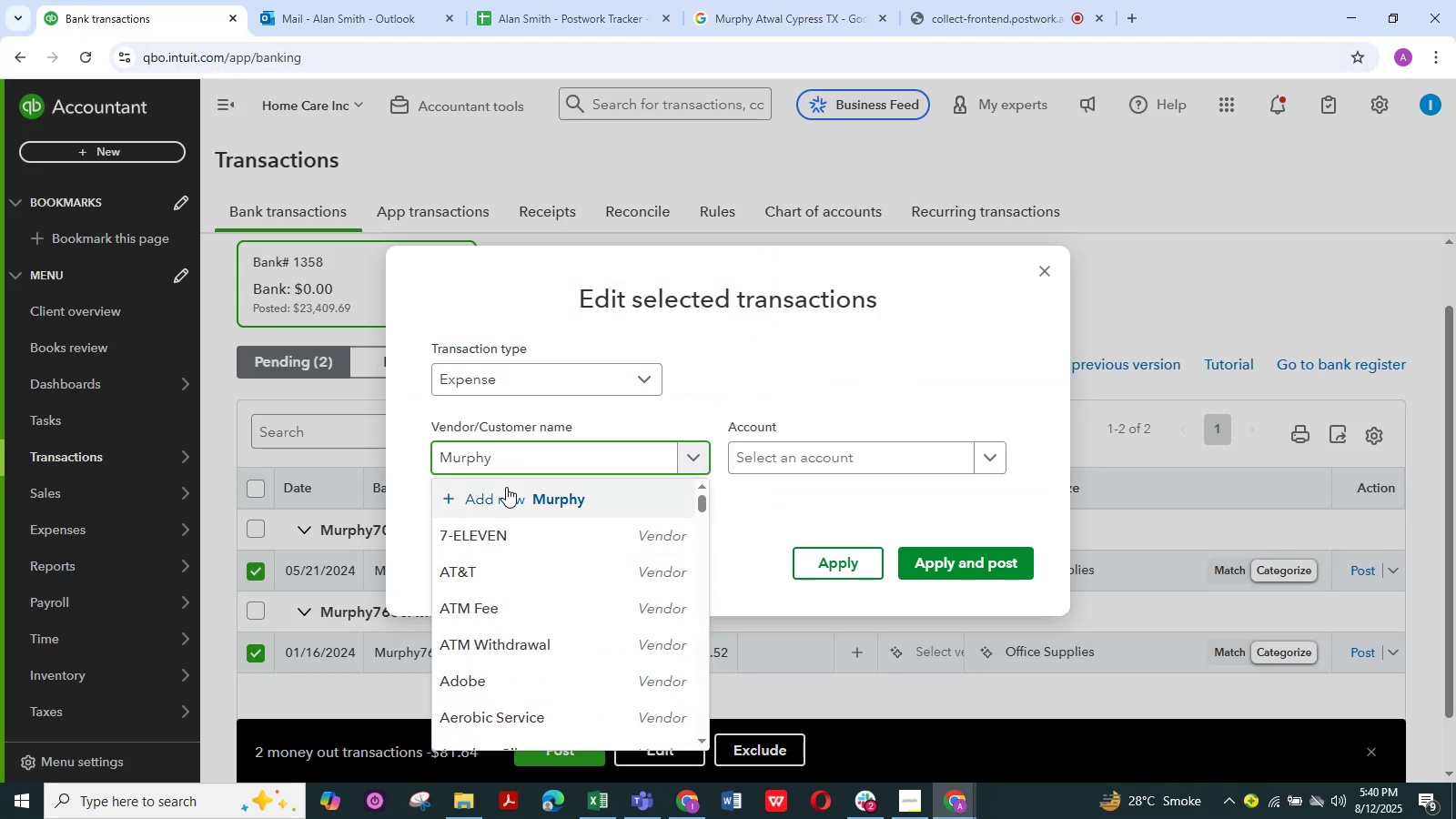 
key(Backspace)
 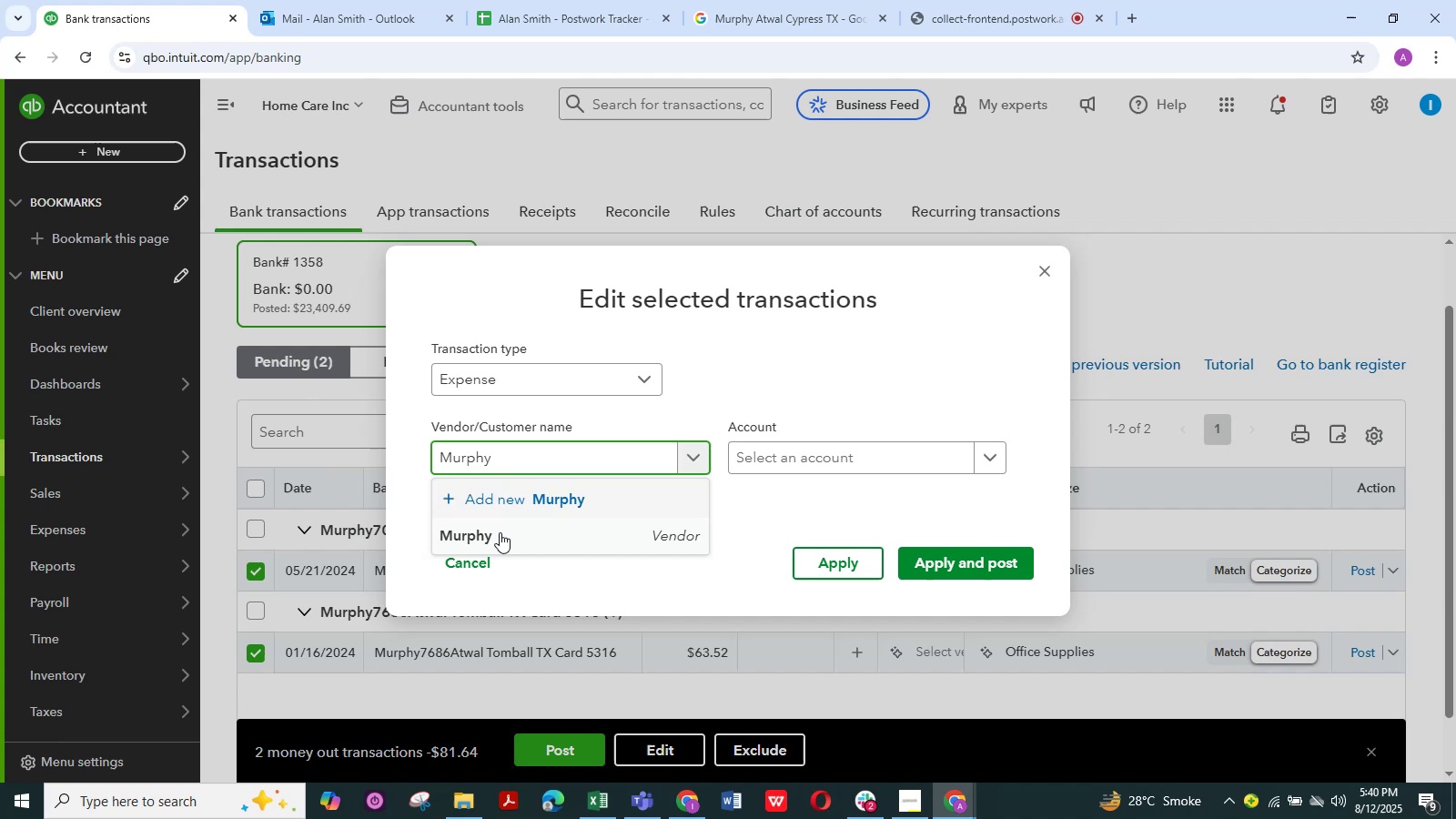 
left_click([498, 535])
 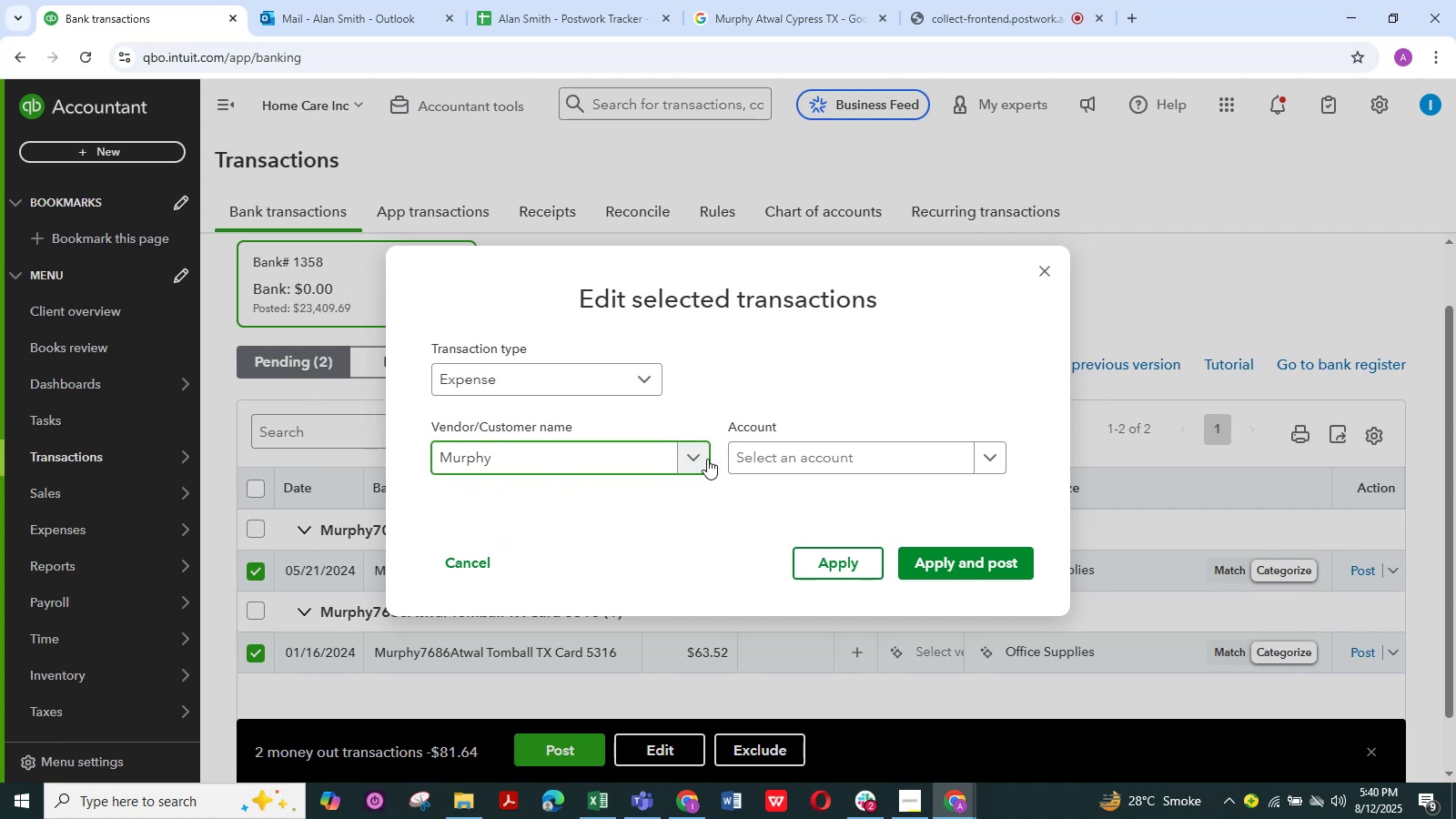 
left_click([774, 459])
 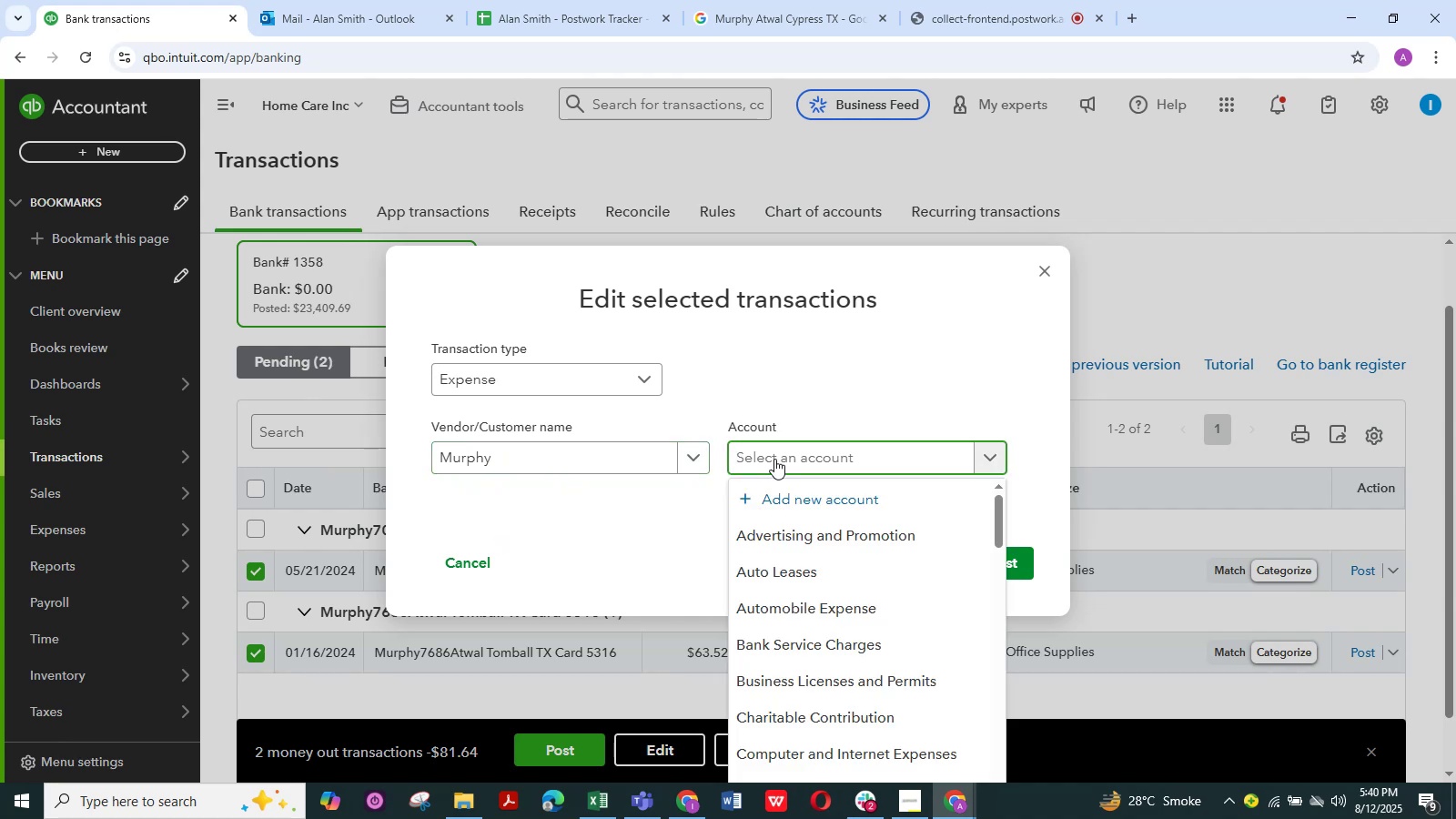 
hold_key(key=ShiftLeft, duration=1.5)
 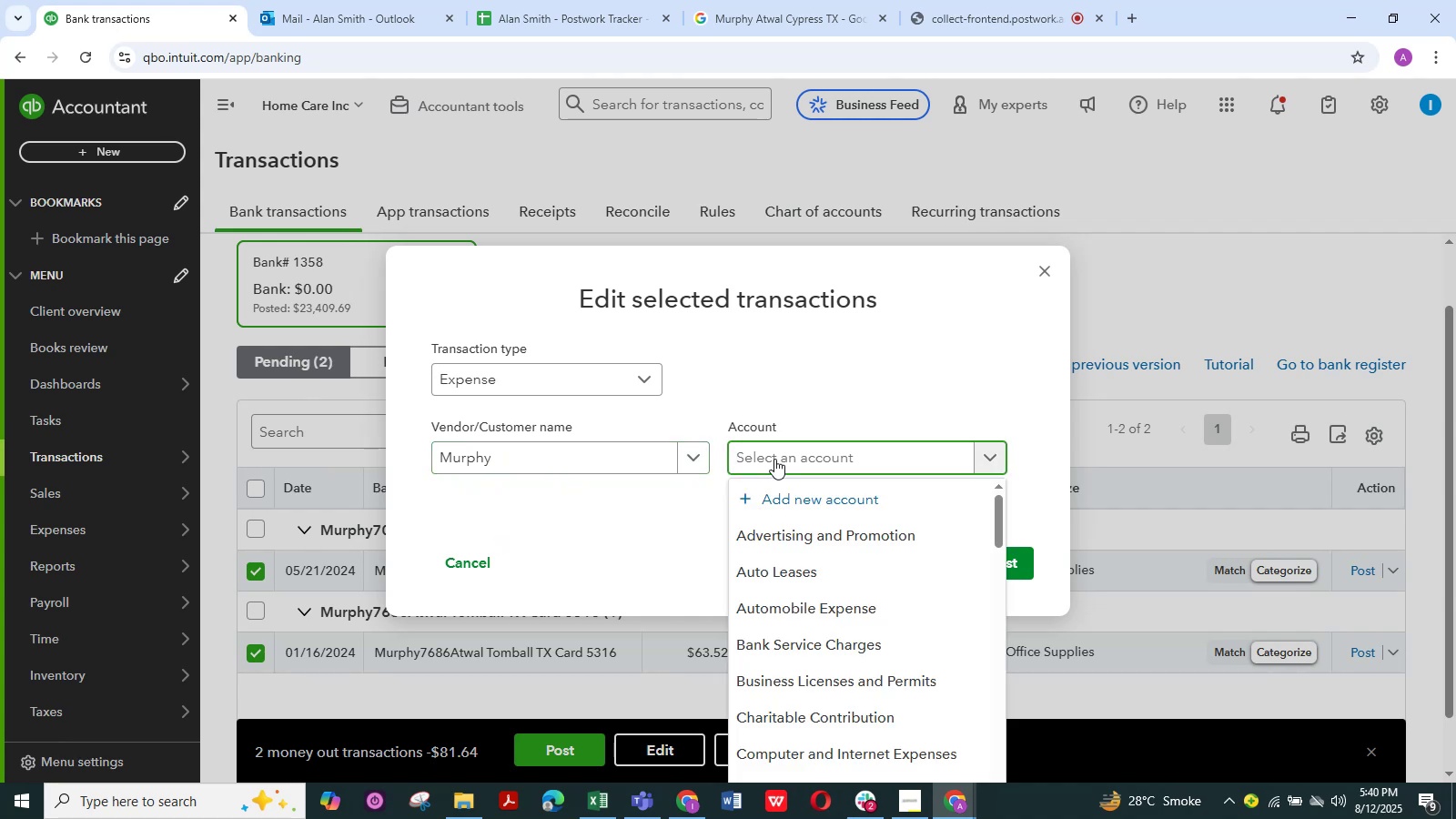 
hold_key(key=ShiftLeft, duration=0.79)
 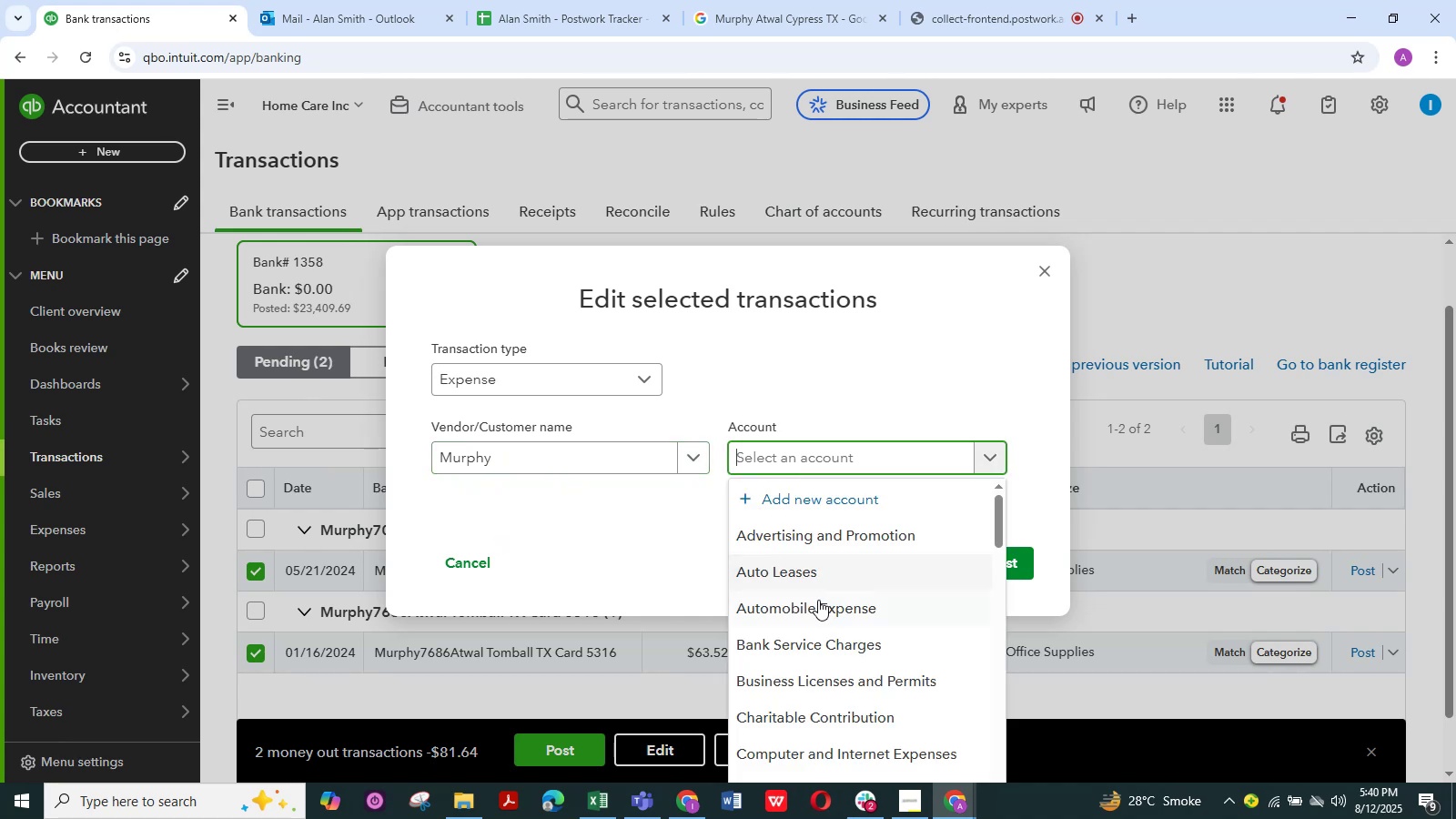 
left_click_drag(start_coordinate=[818, 600], to_coordinate=[824, 599])
 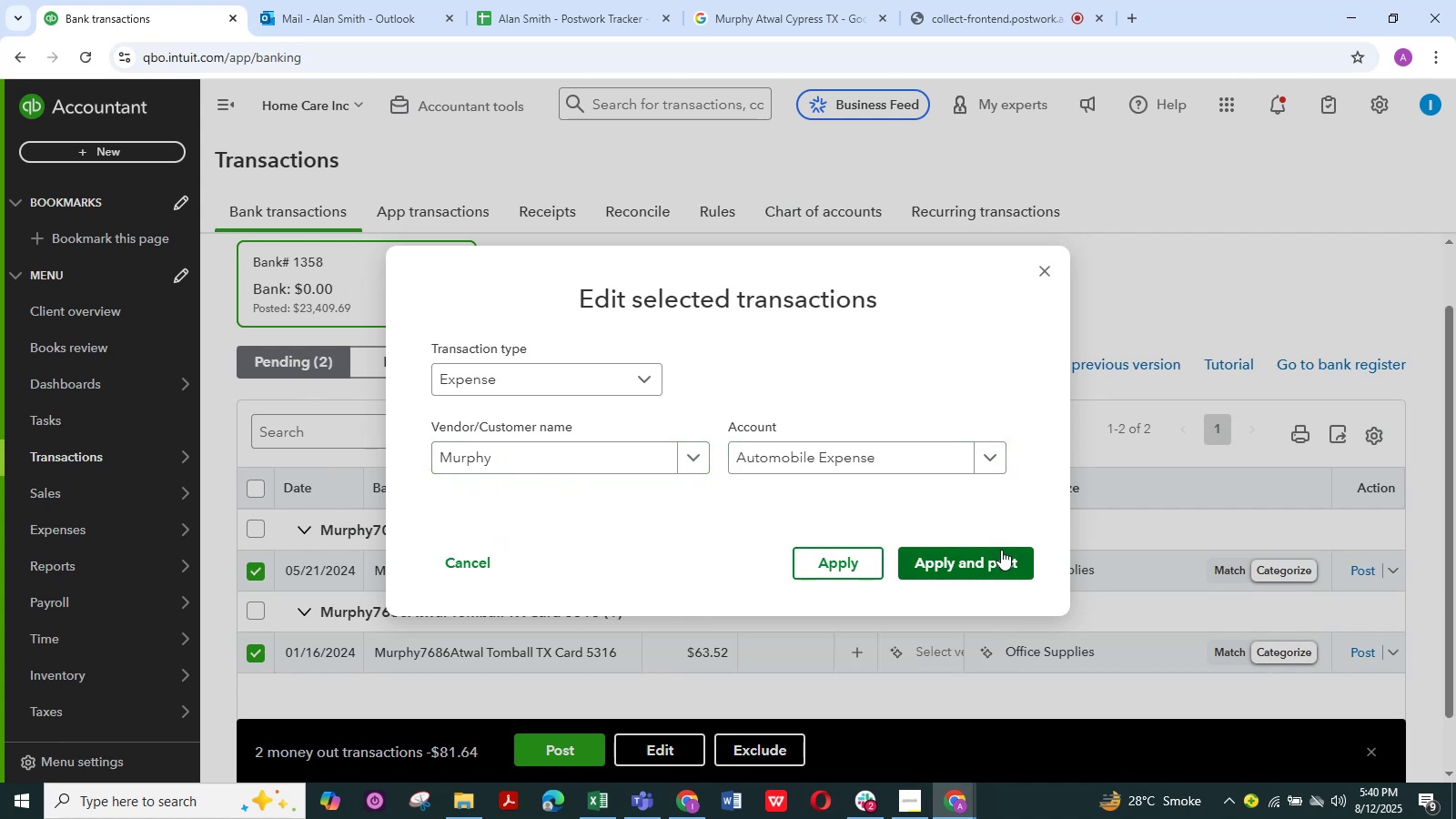 
left_click([995, 554])
 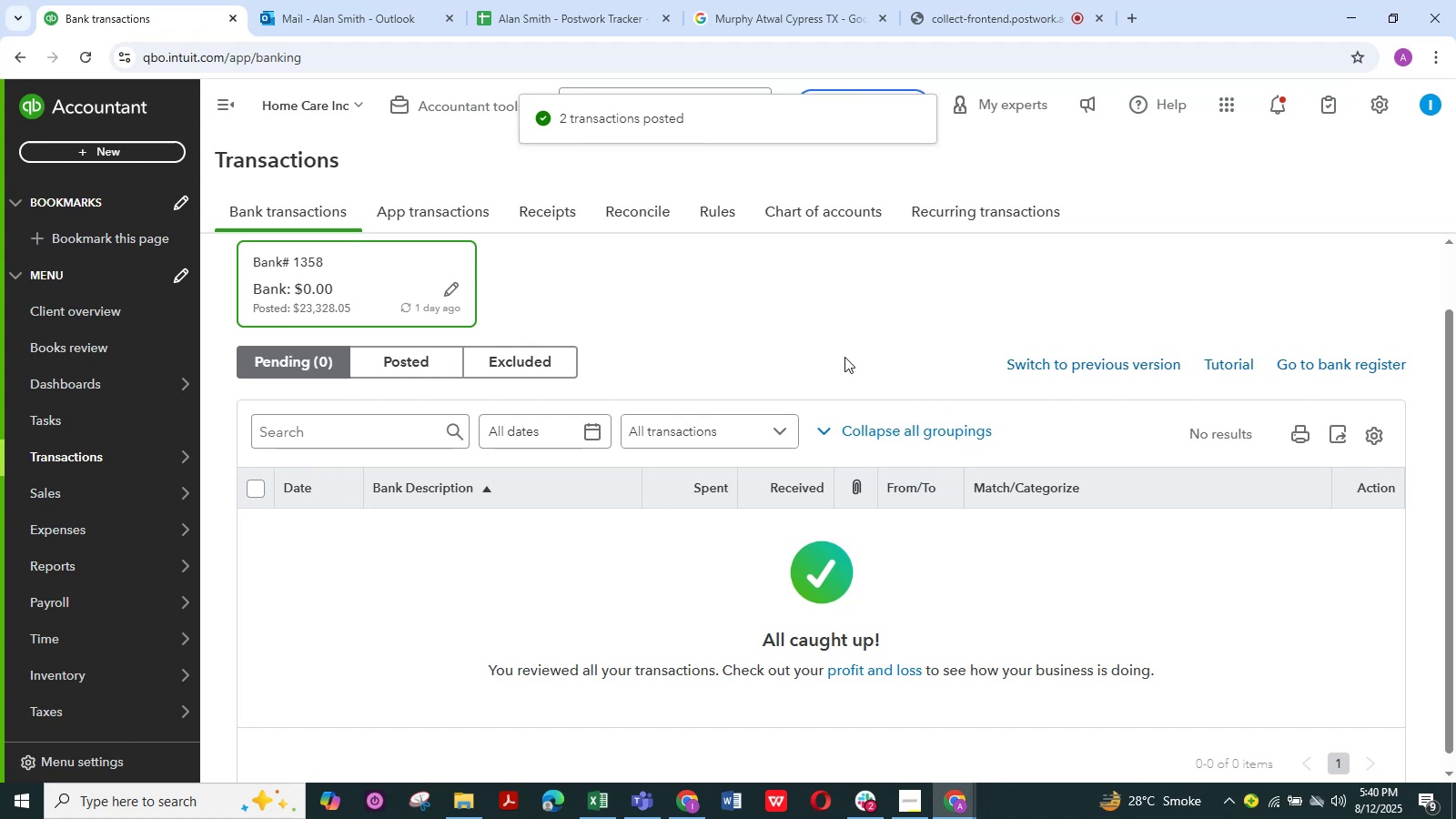 
wait(10.13)
 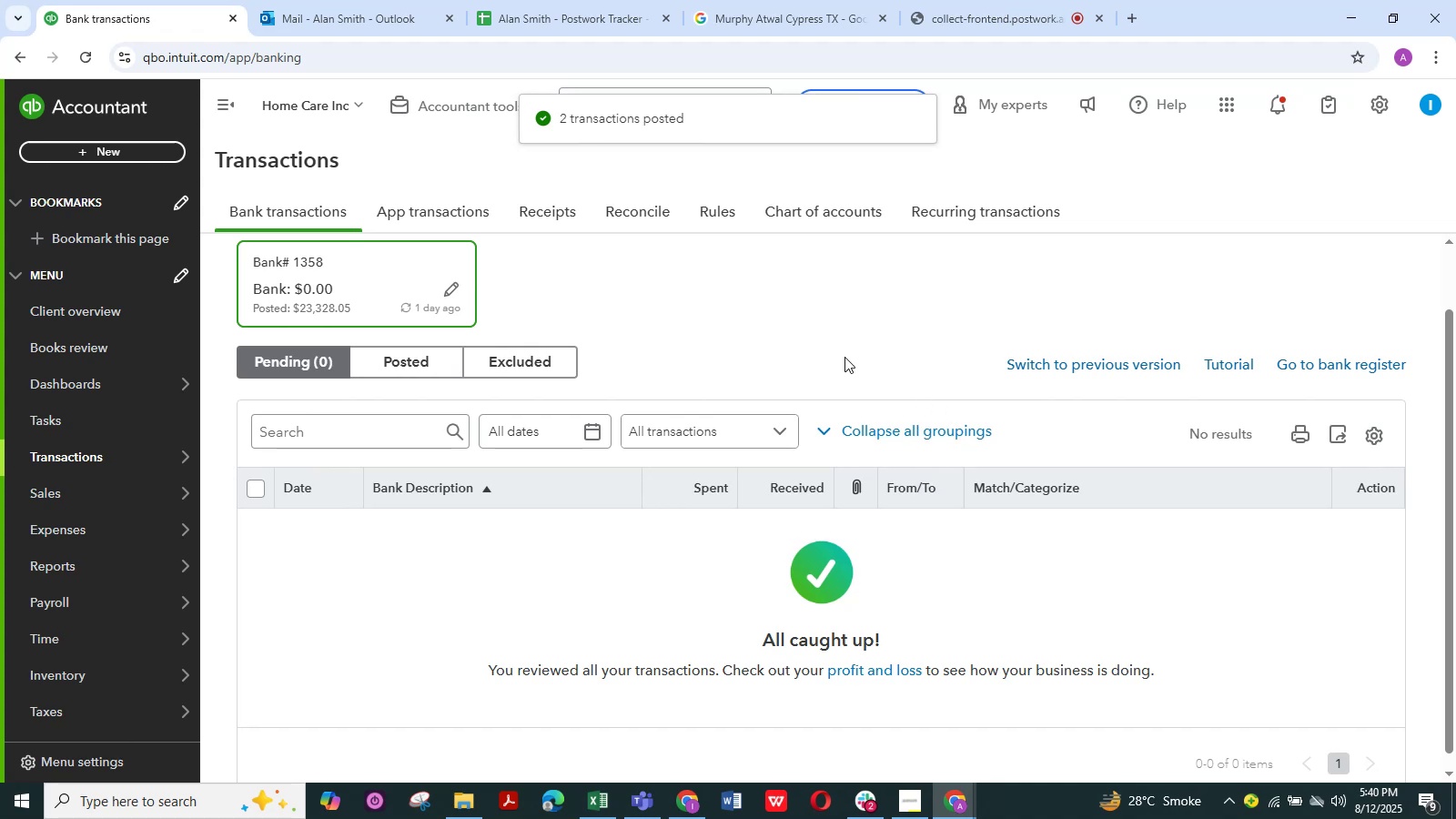 
mouse_move([166, 521])
 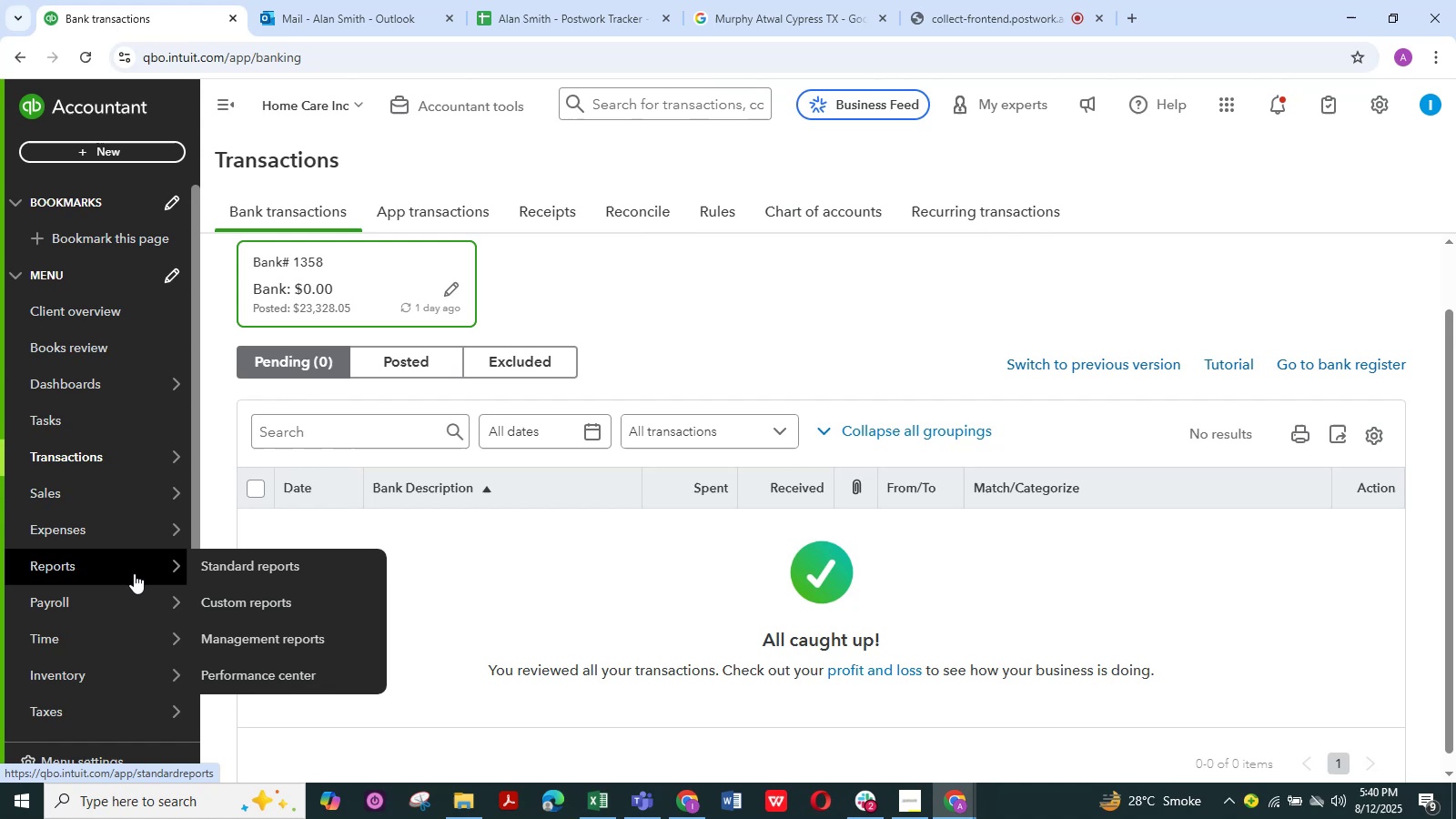 
right_click([221, 560])
 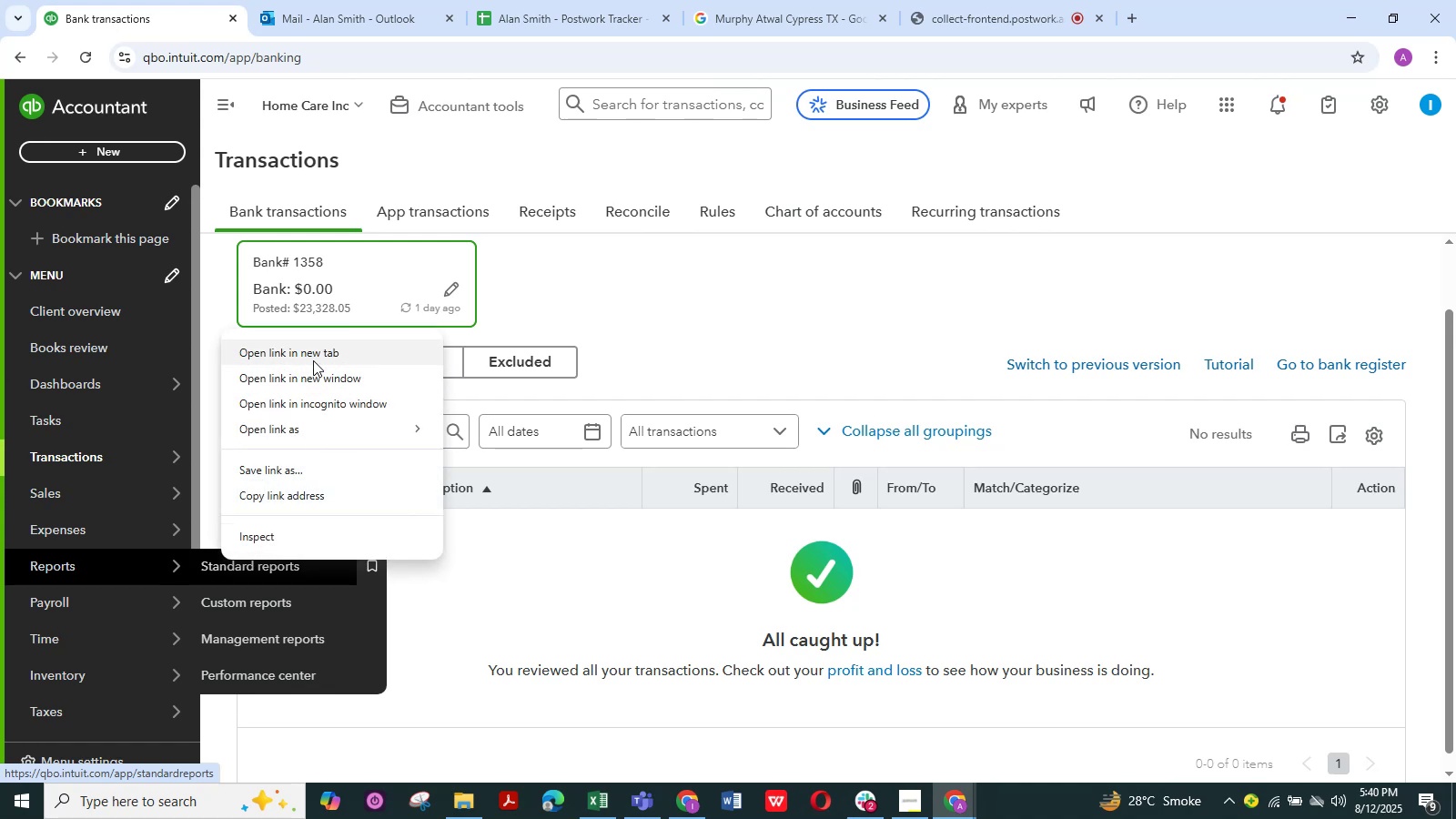 
left_click([313, 357])
 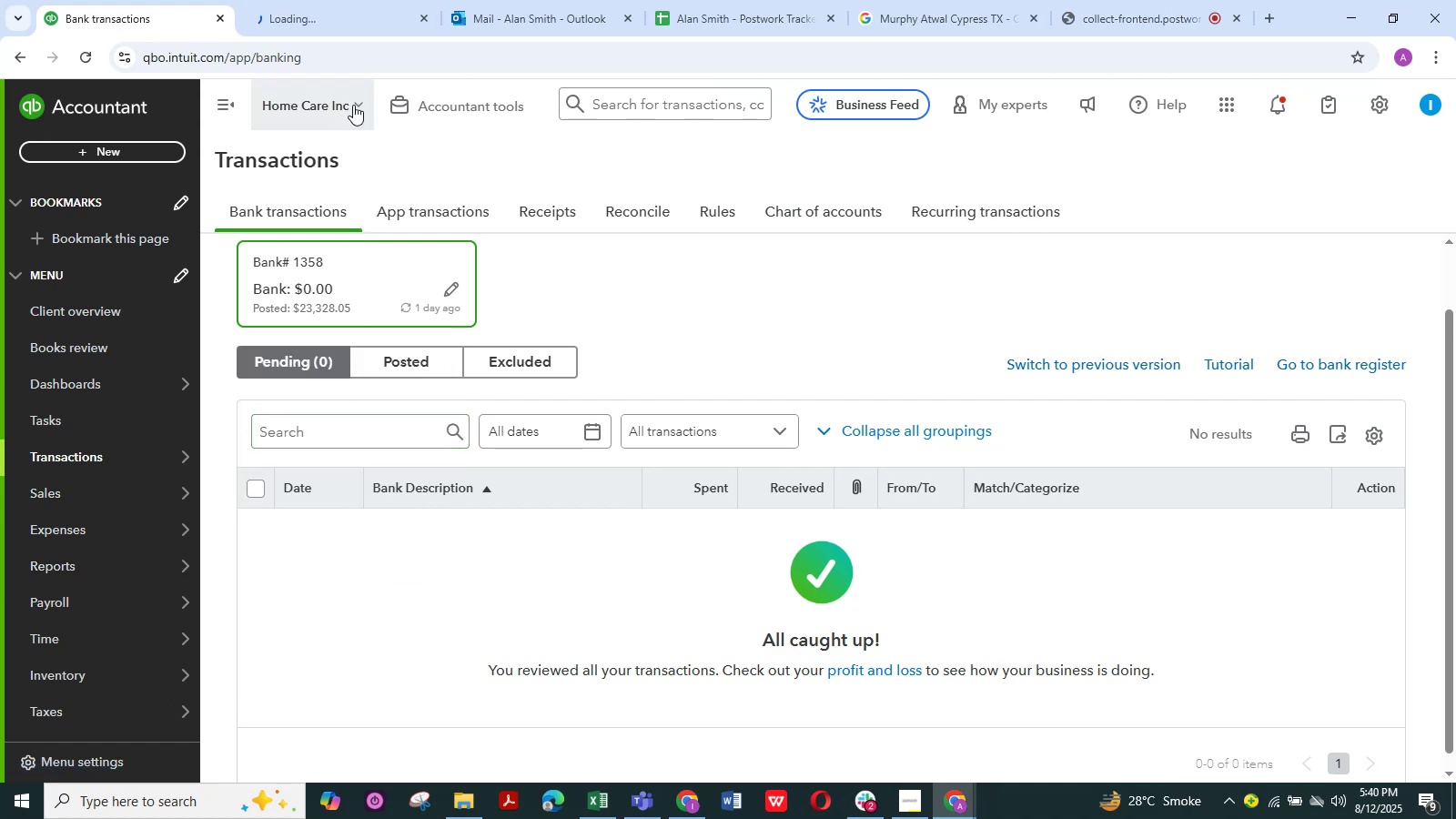 
left_click([345, 0])
 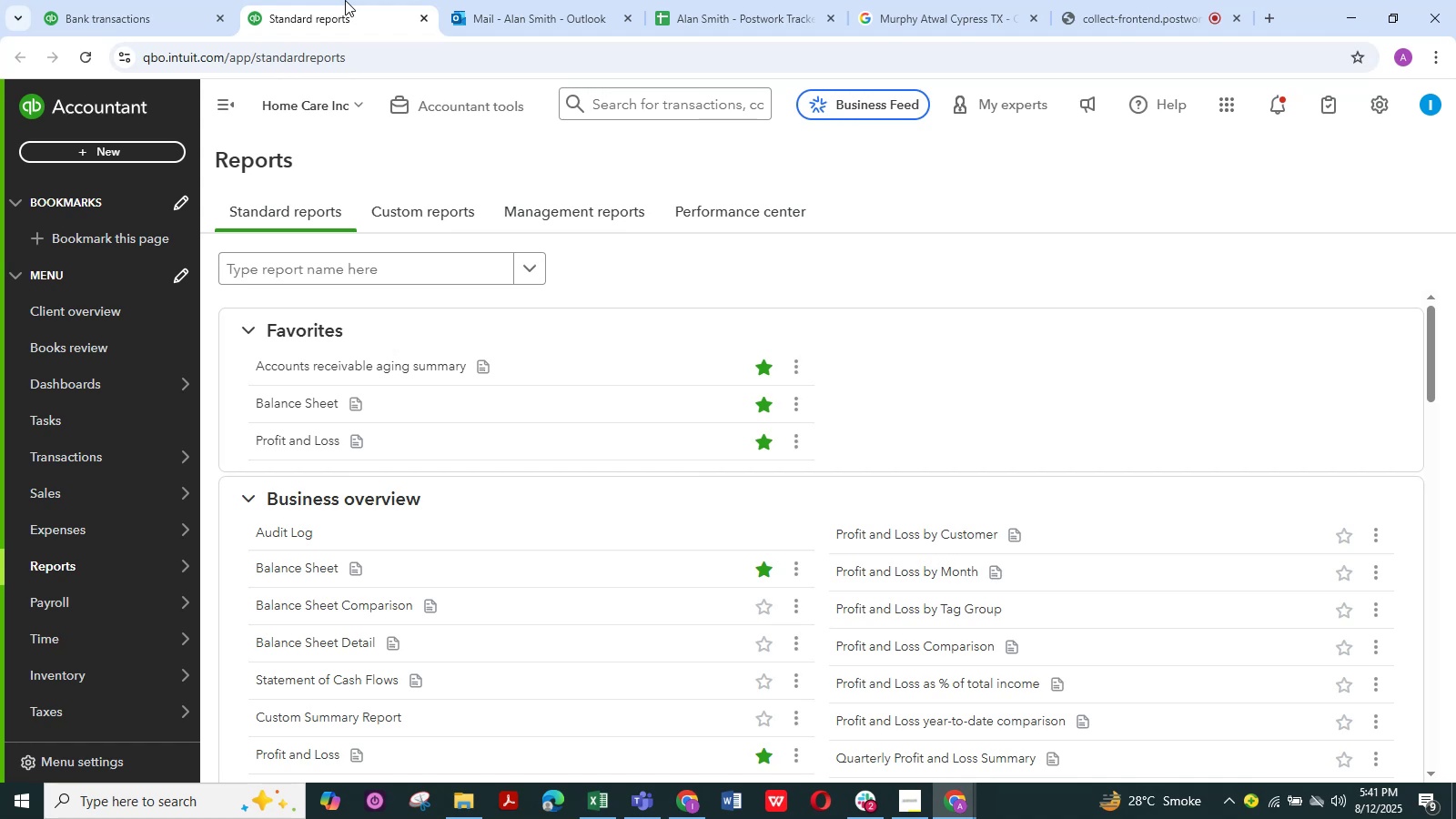 
wait(44.44)
 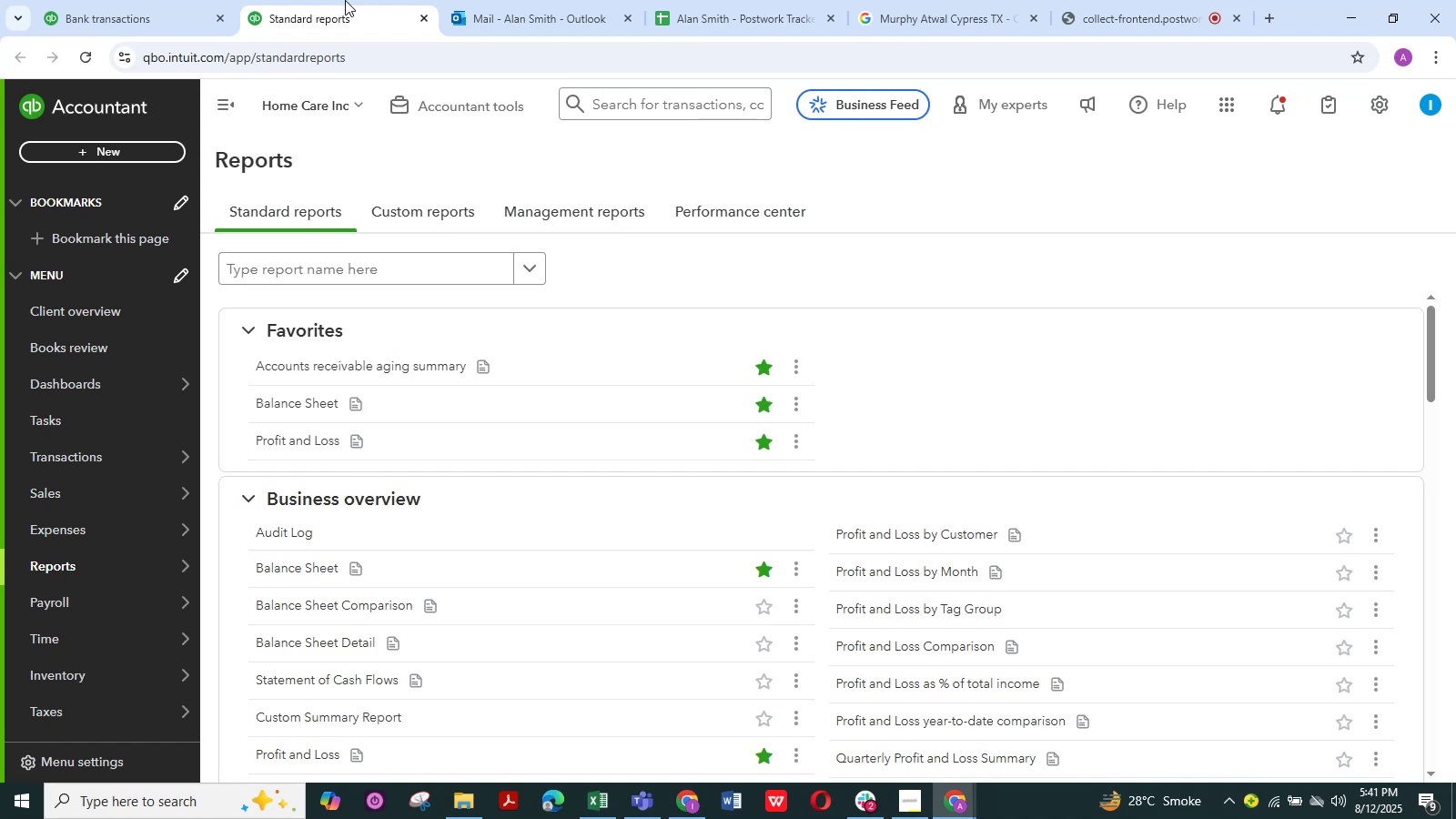 
right_click([302, 406])
 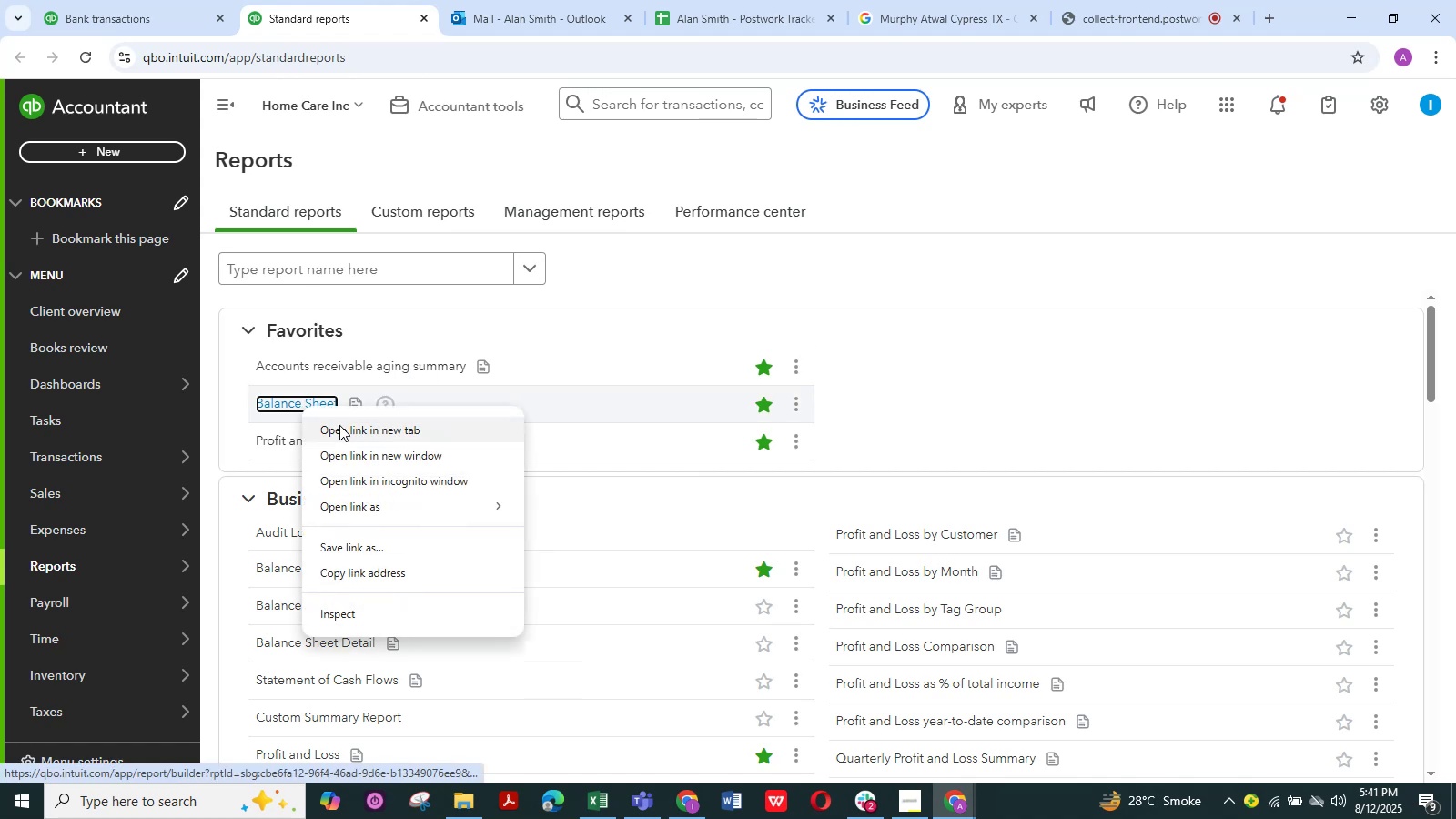 
left_click([339, 427])
 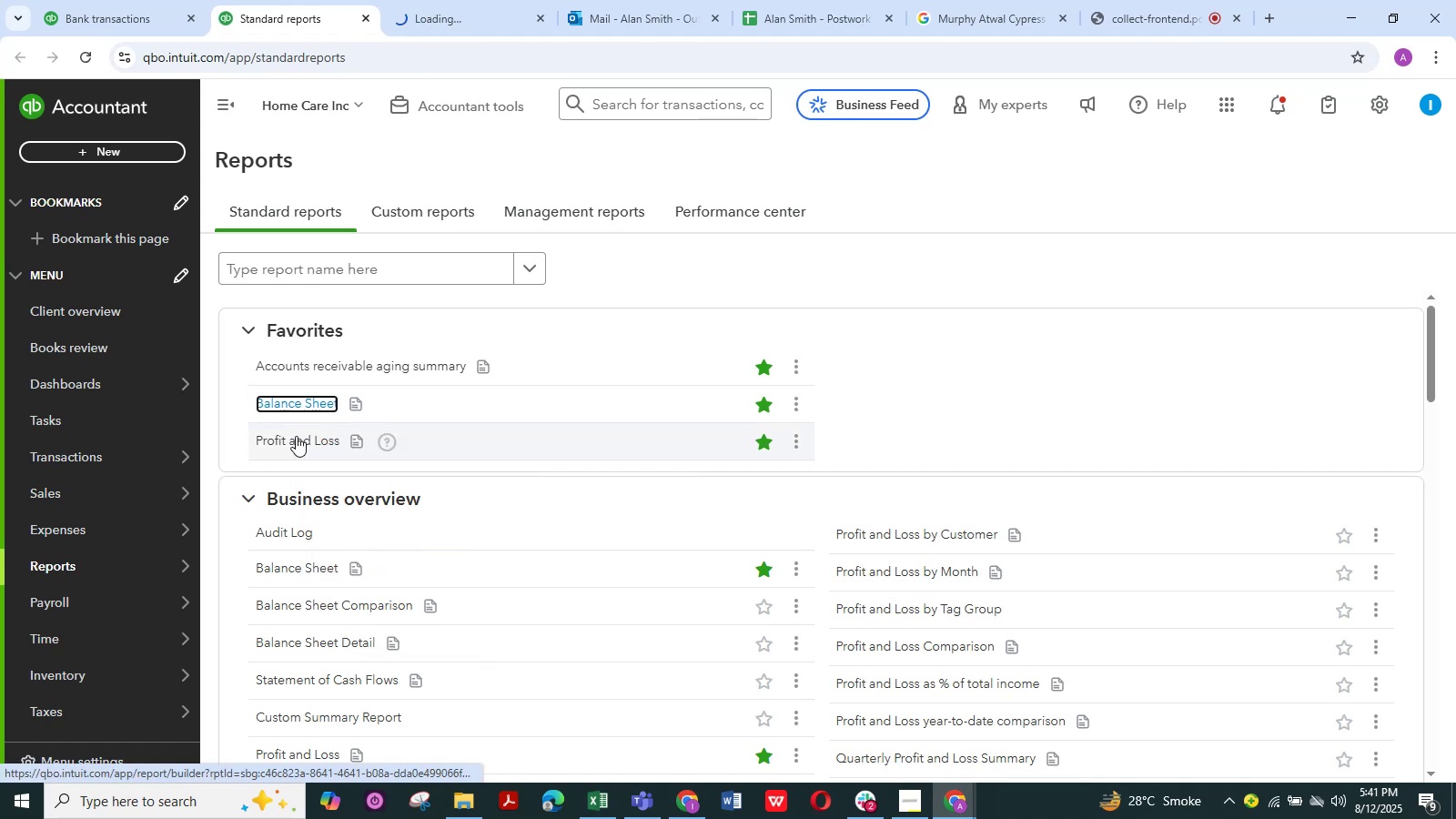 
right_click([296, 436])
 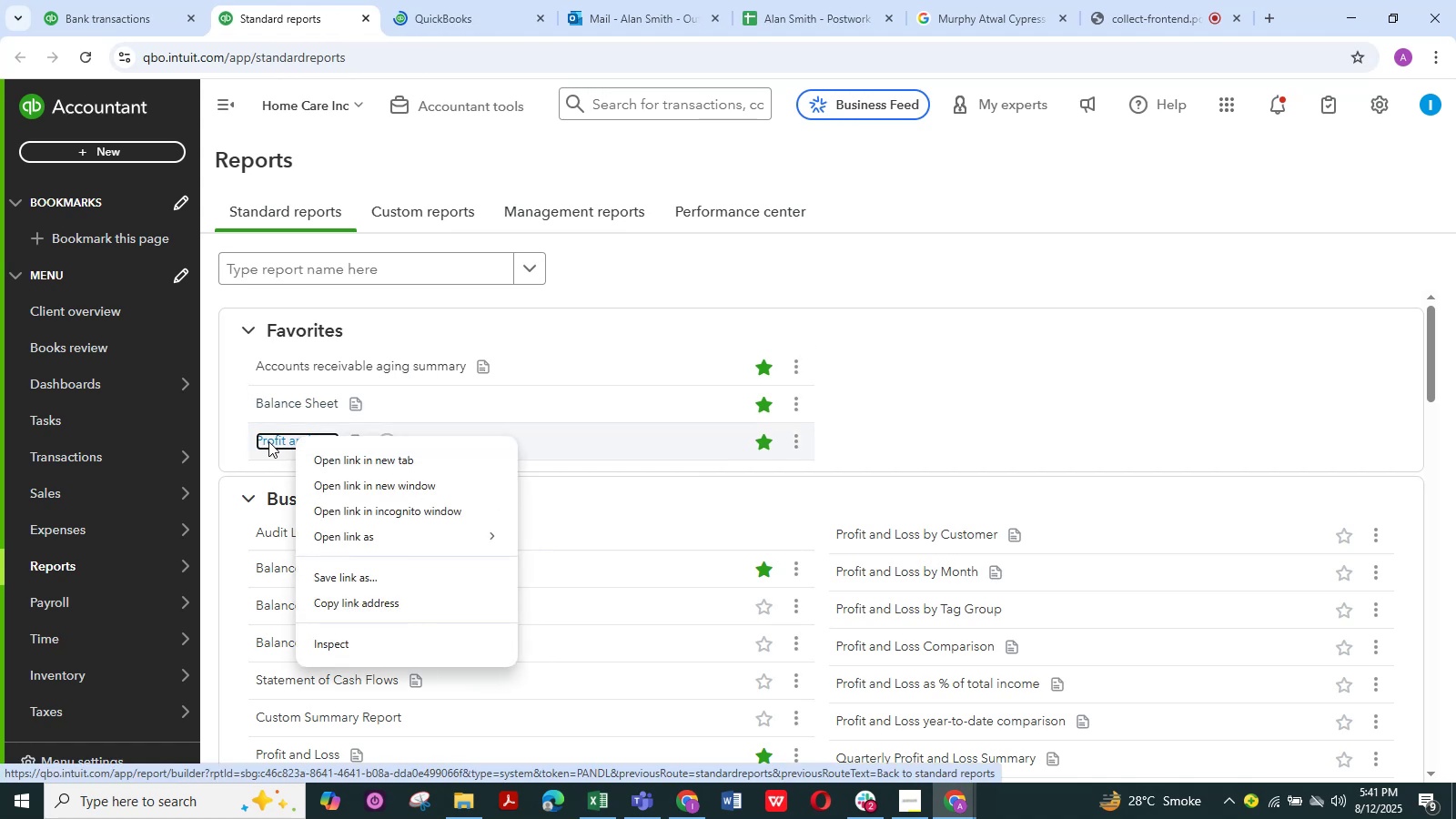 
left_click([268, 441])
 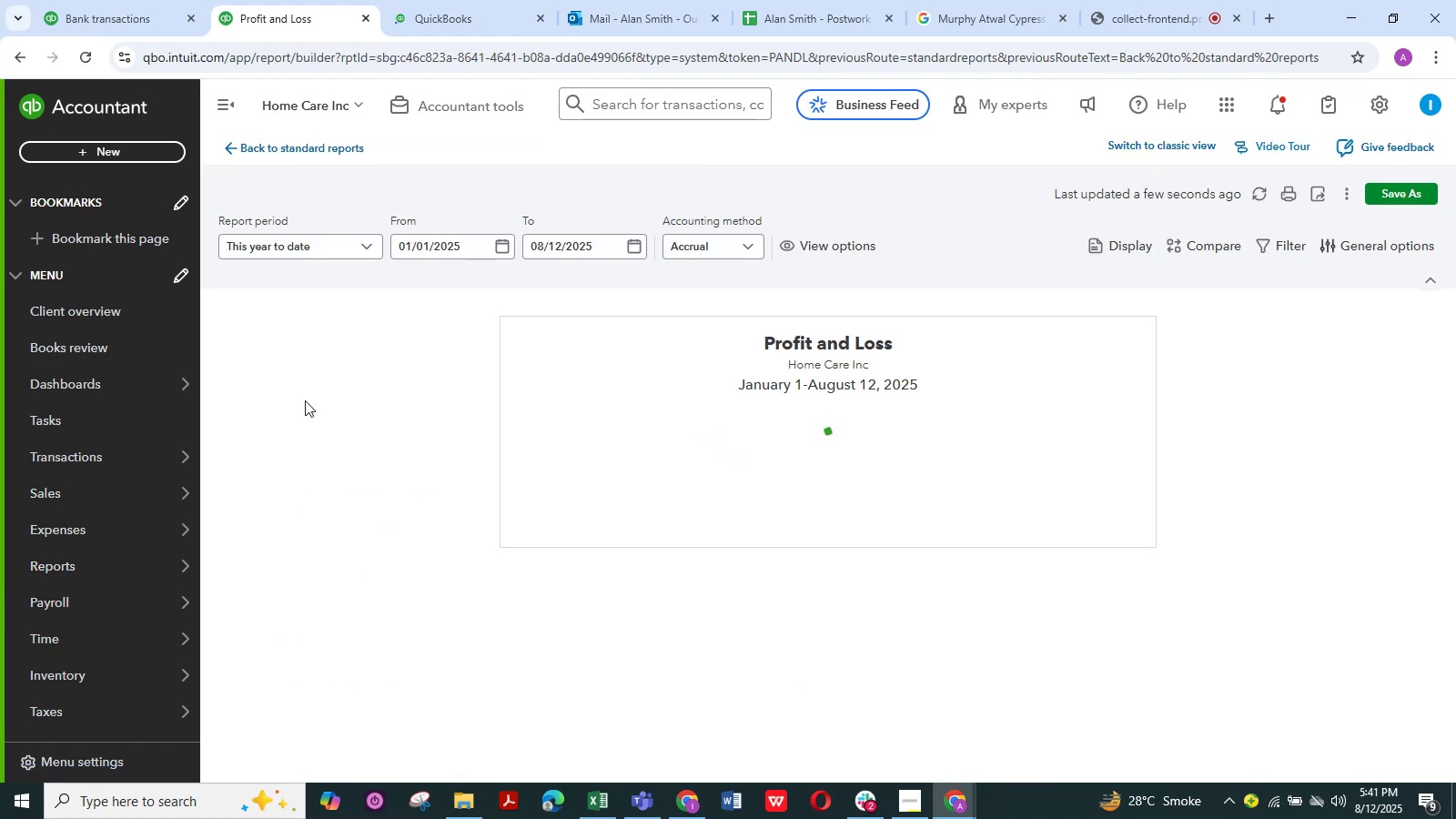 
wait(7.55)
 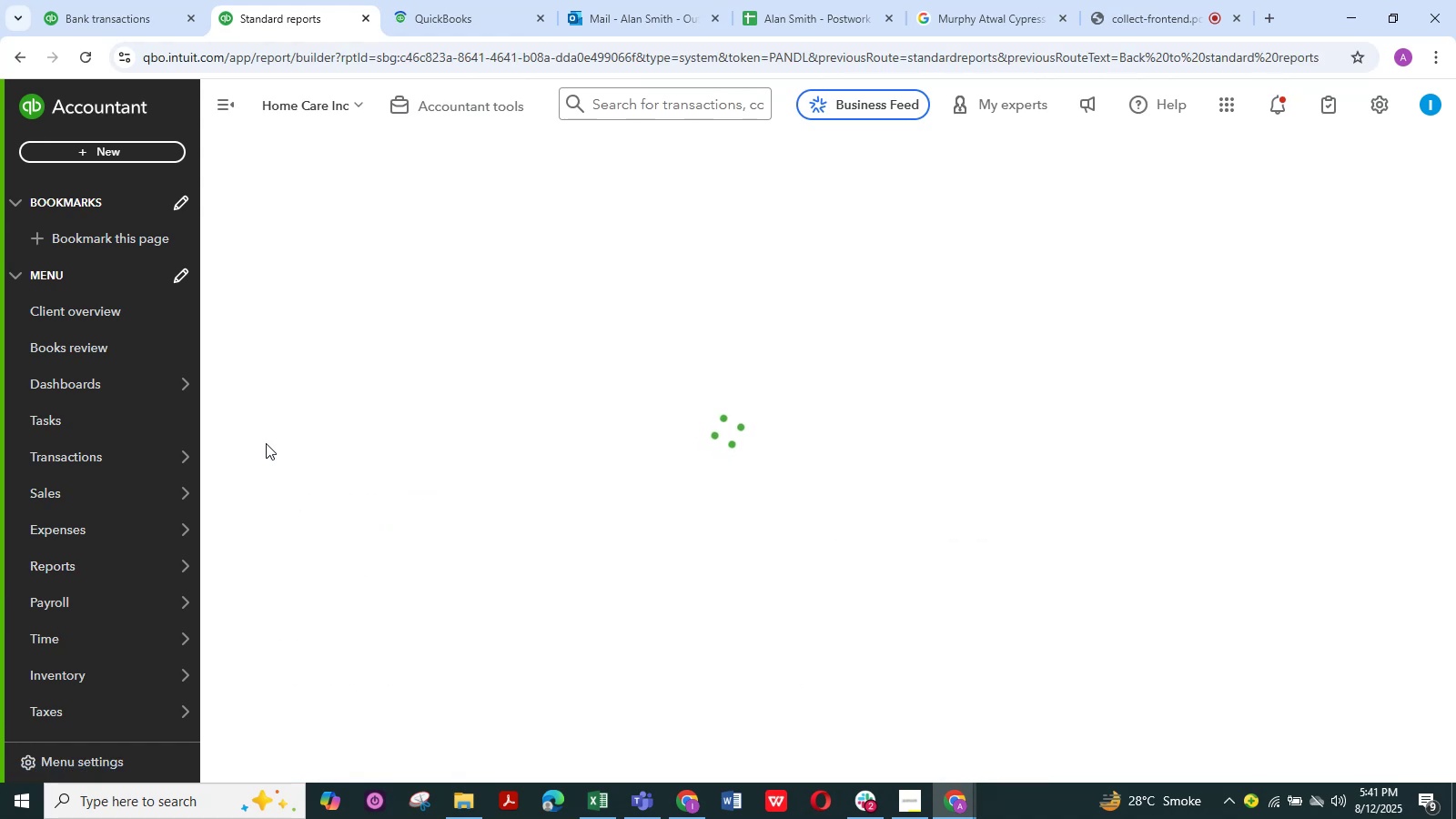 
left_click([221, 111])
 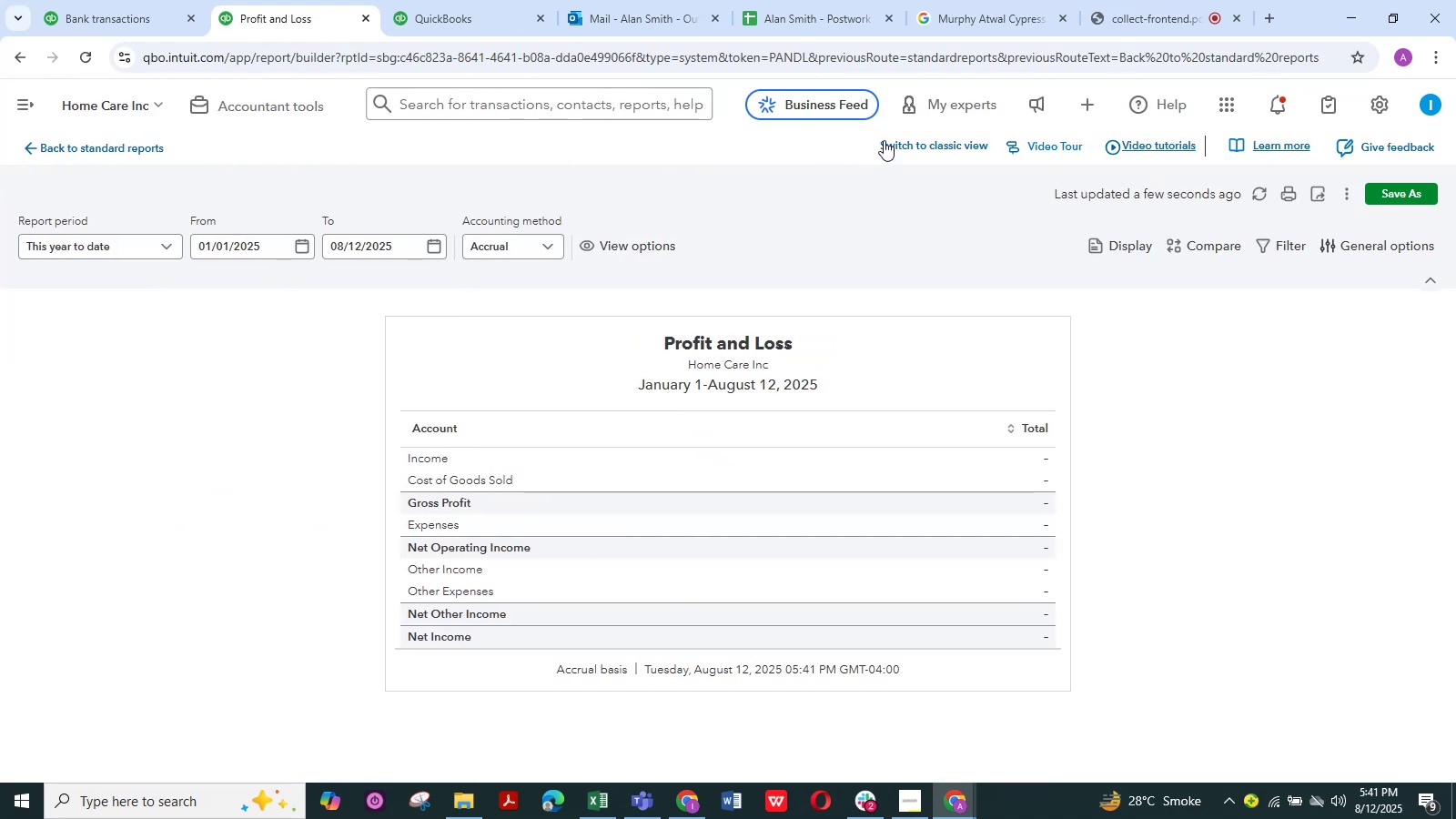 
left_click([884, 140])
 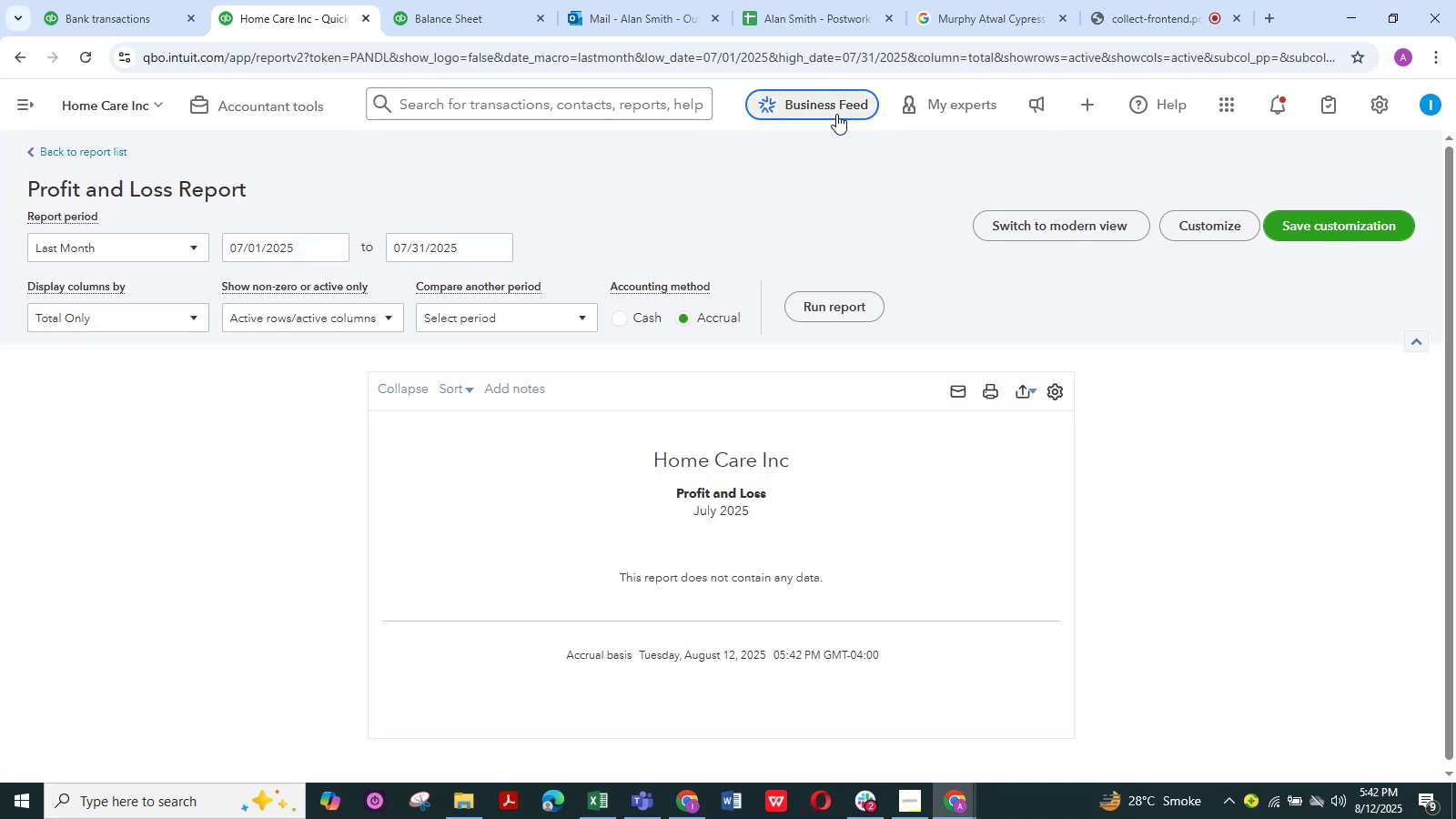 
wait(6.91)
 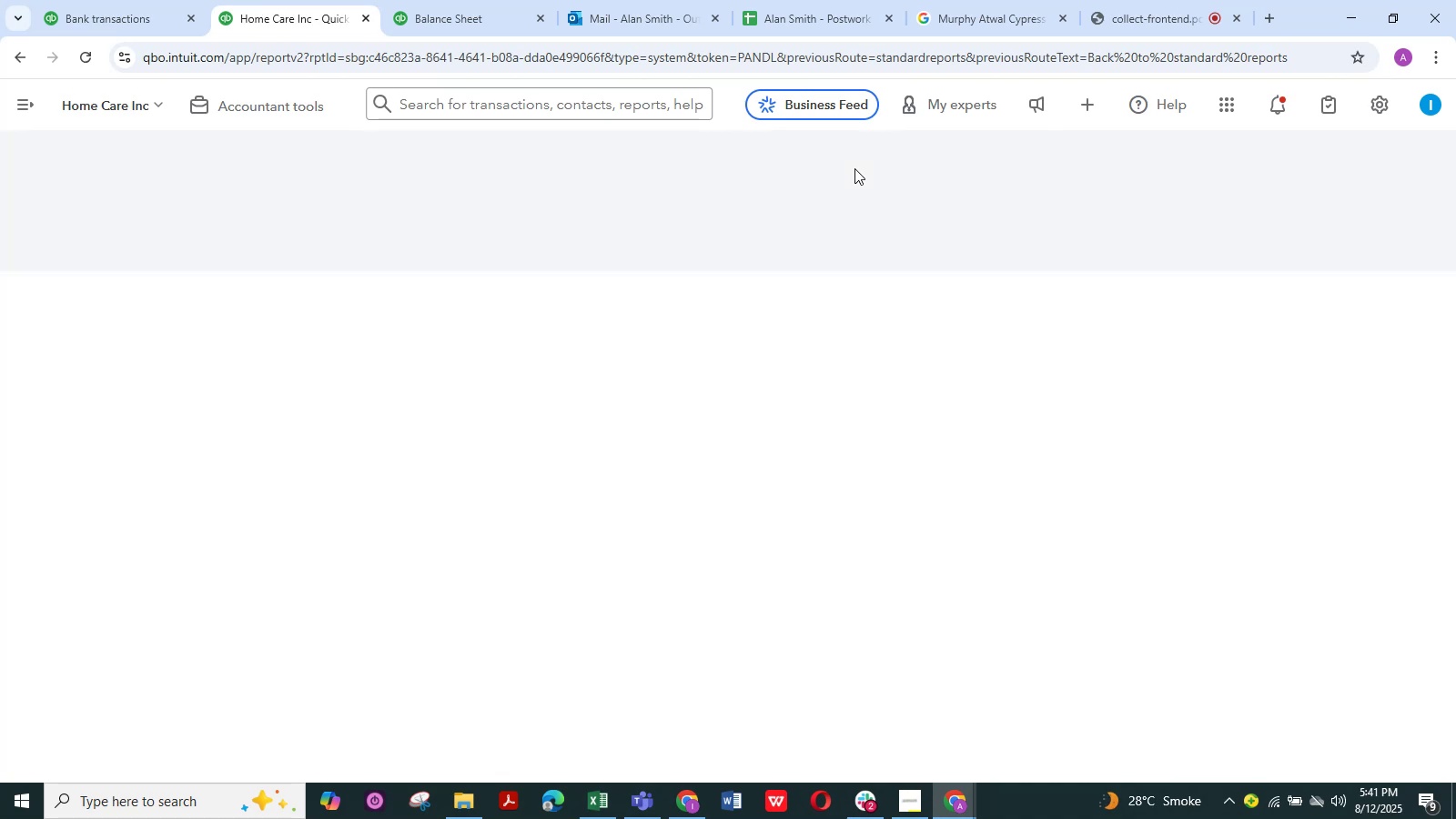 
left_click([162, 251])
 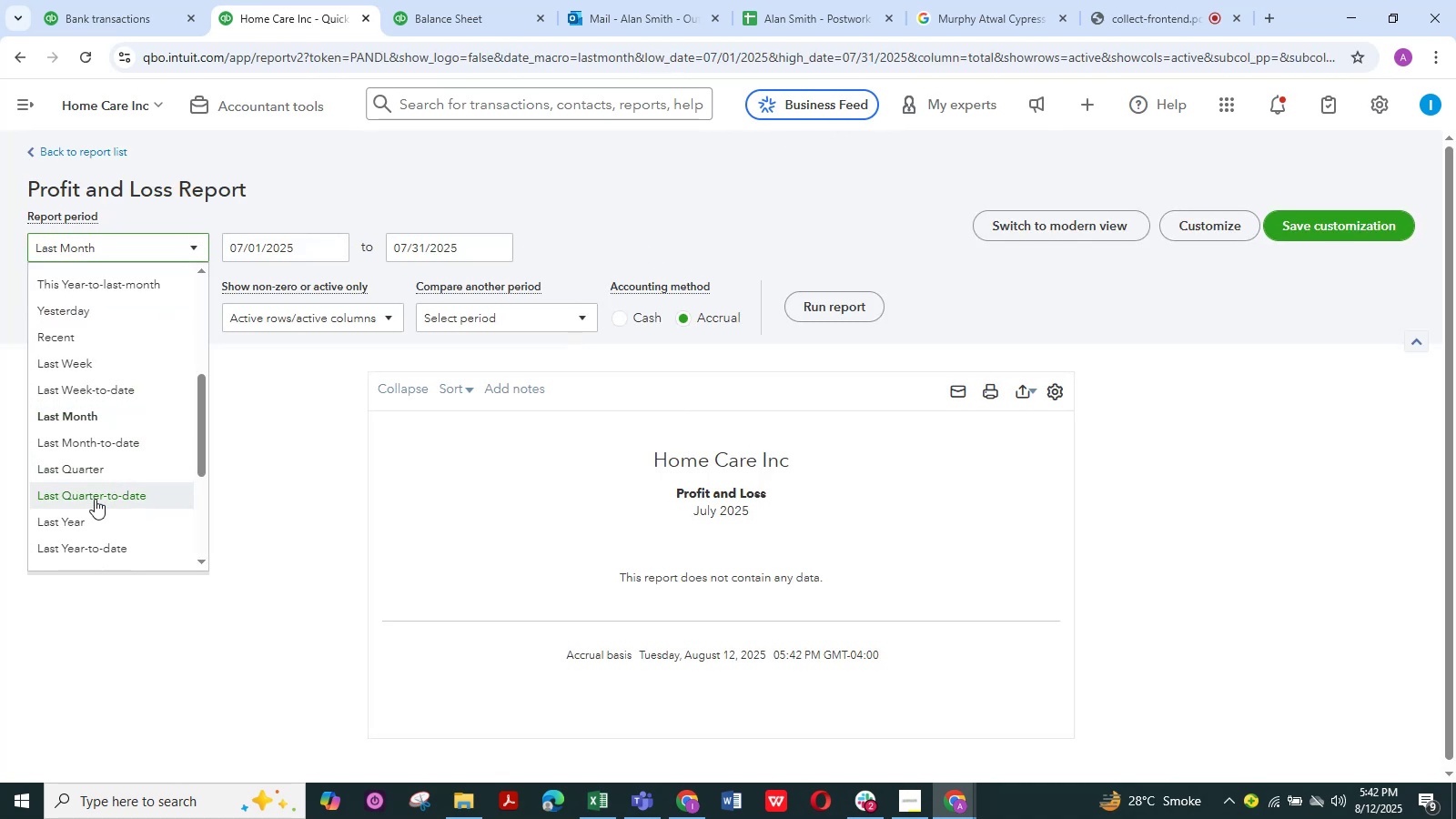 
left_click([83, 516])
 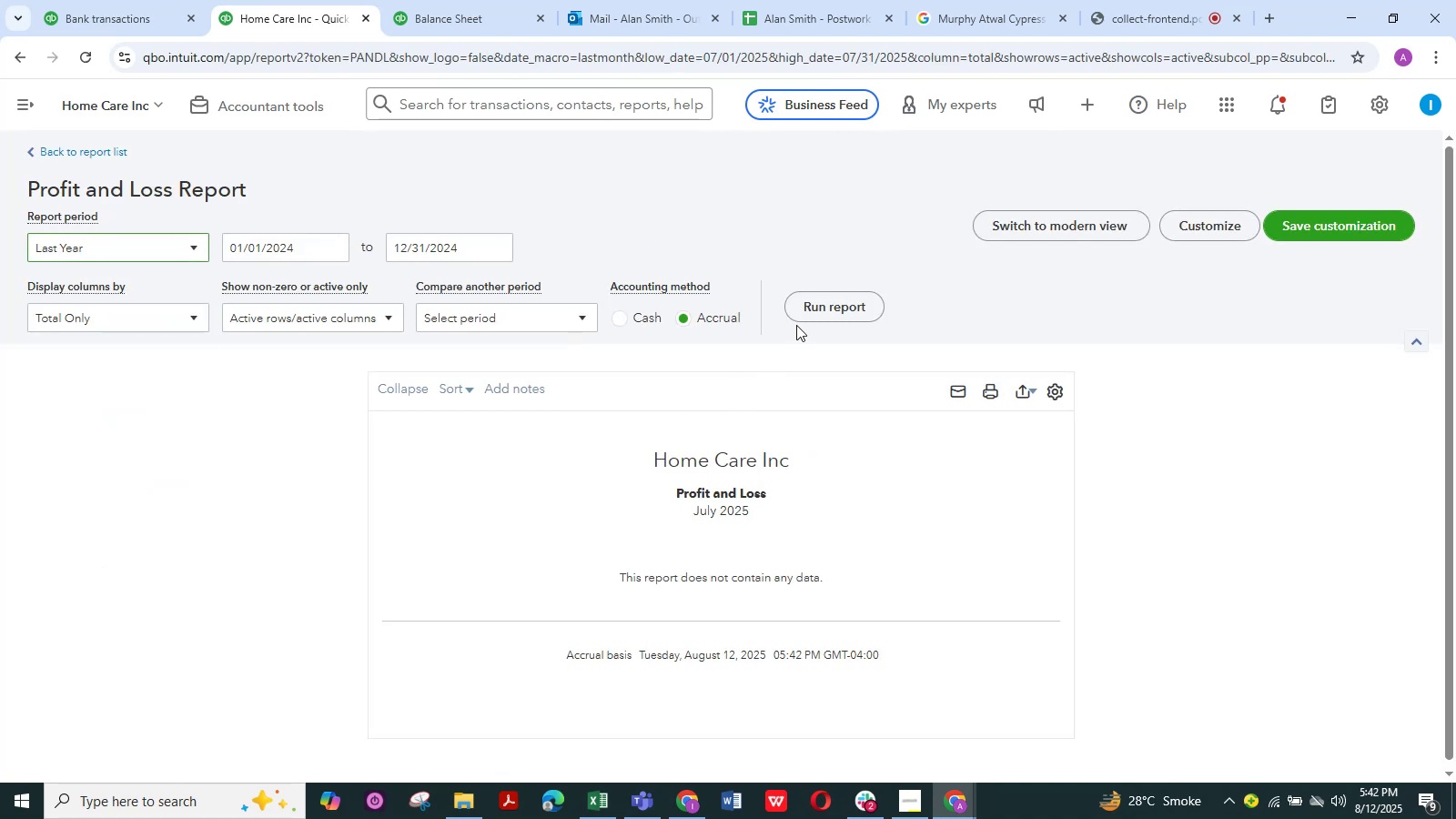 
left_click([811, 308])
 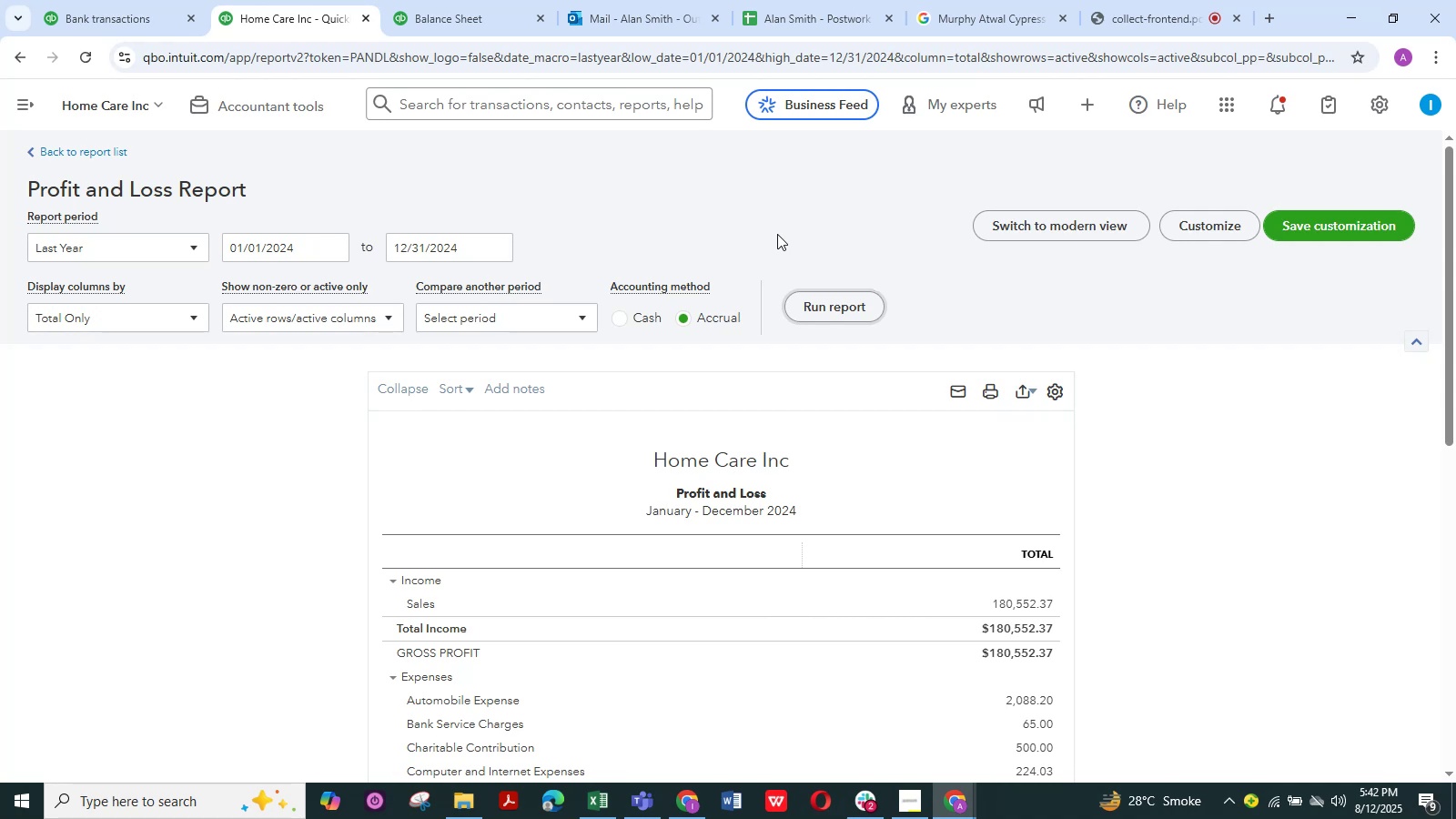 
wait(10.94)
 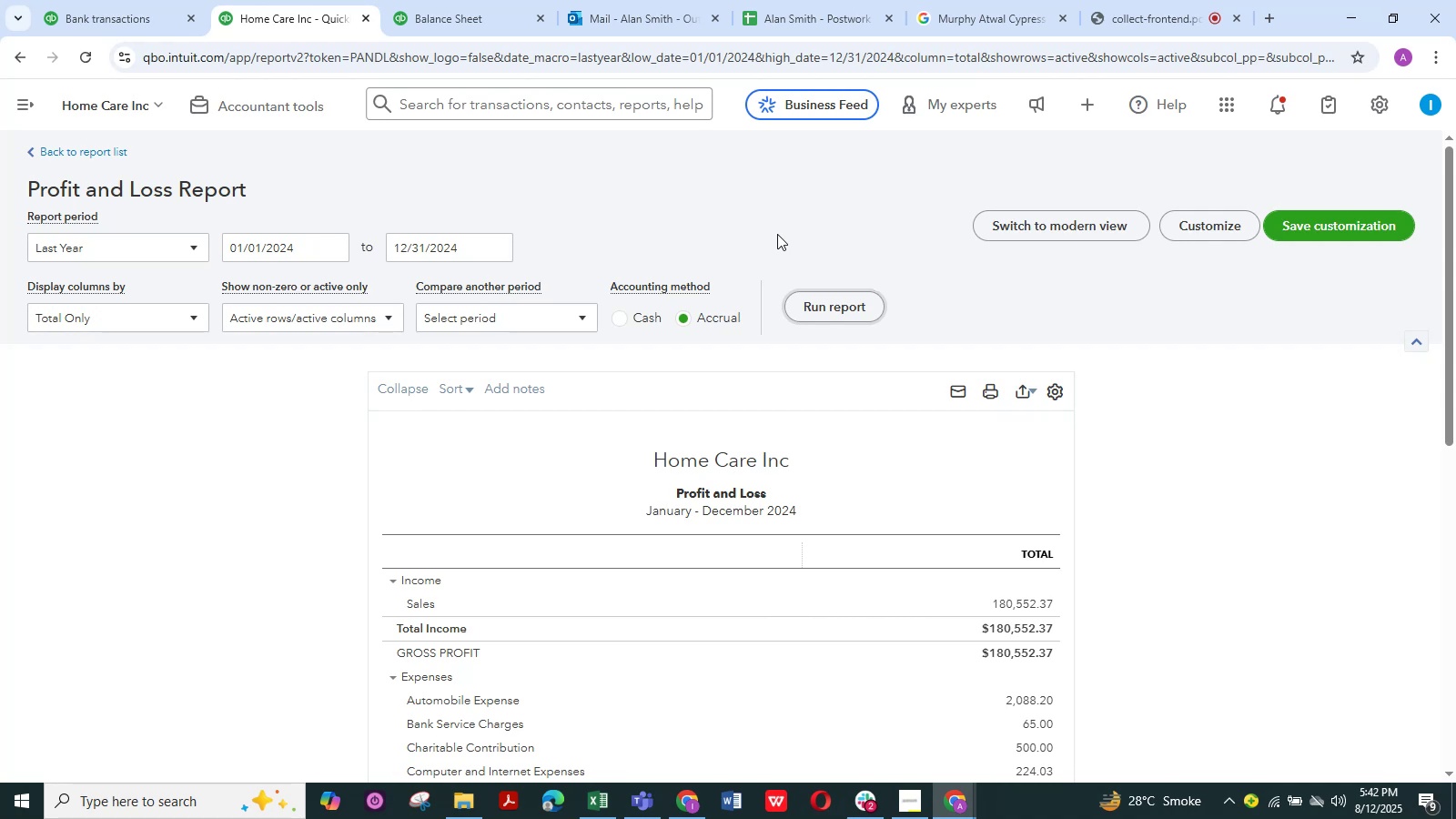 
scroll: coordinate [278, 398], scroll_direction: down, amount: 7.0
 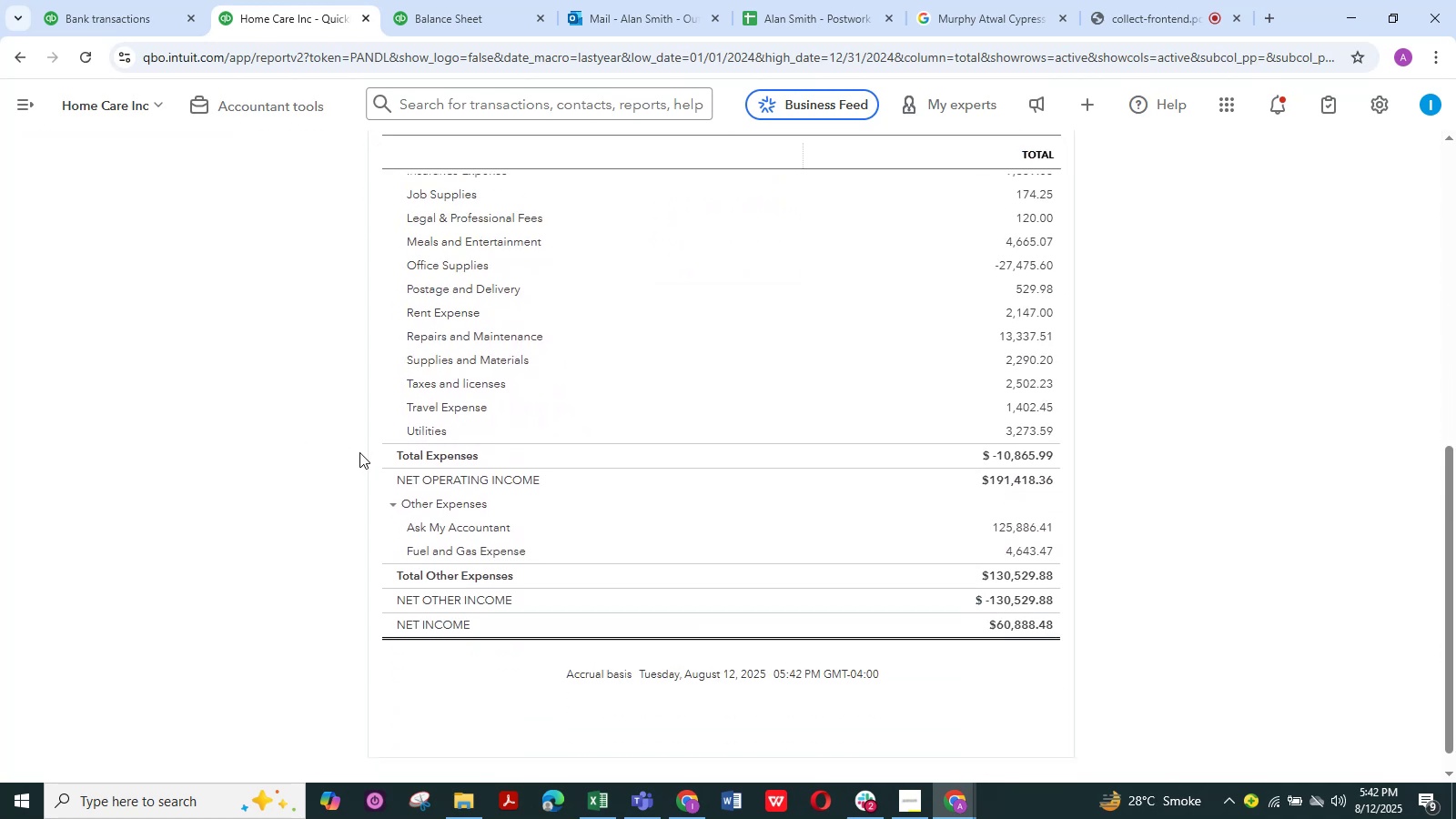 
scroll: coordinate [260, 445], scroll_direction: up, amount: 8.0
 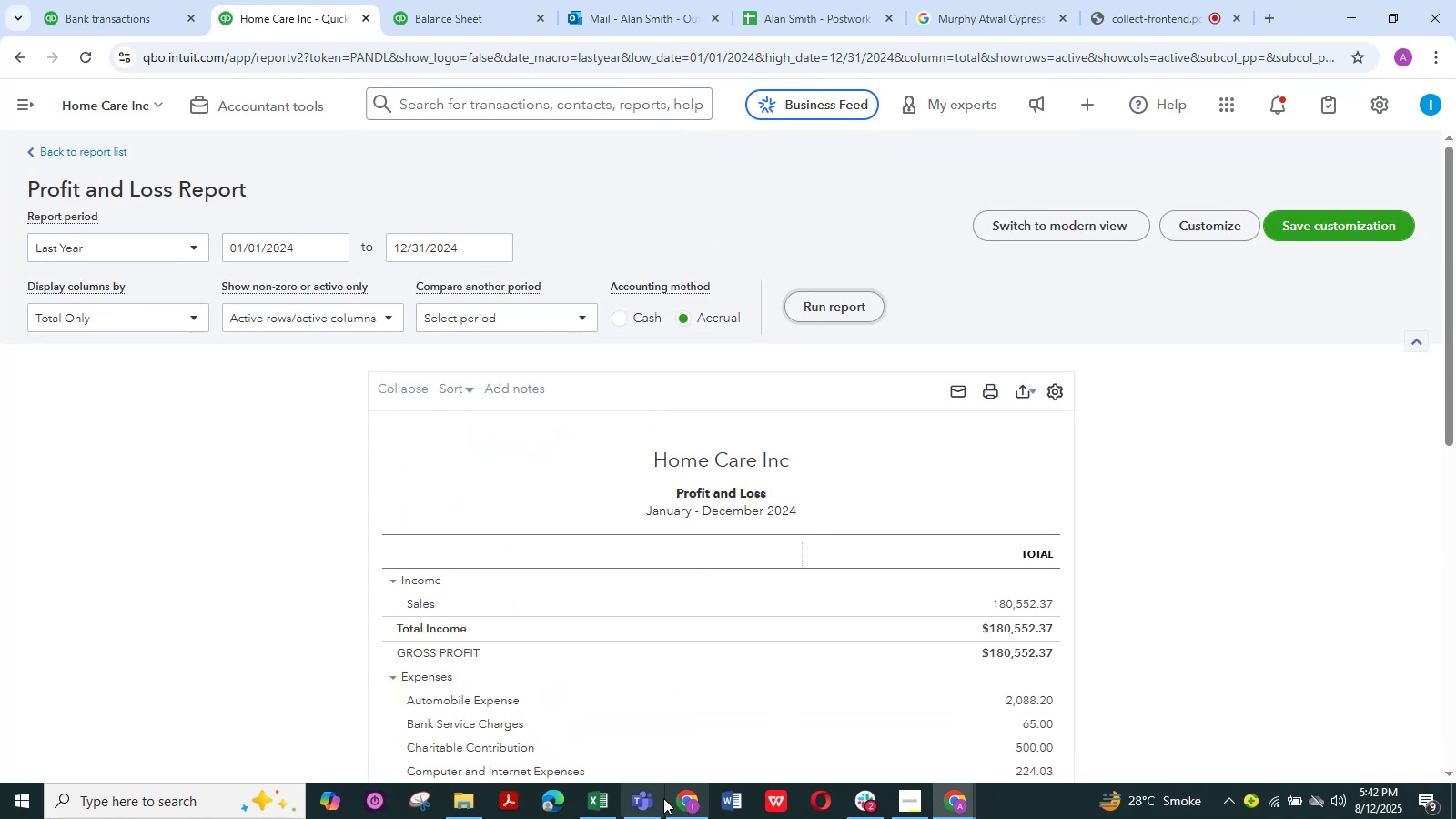 
left_click([605, 795])
 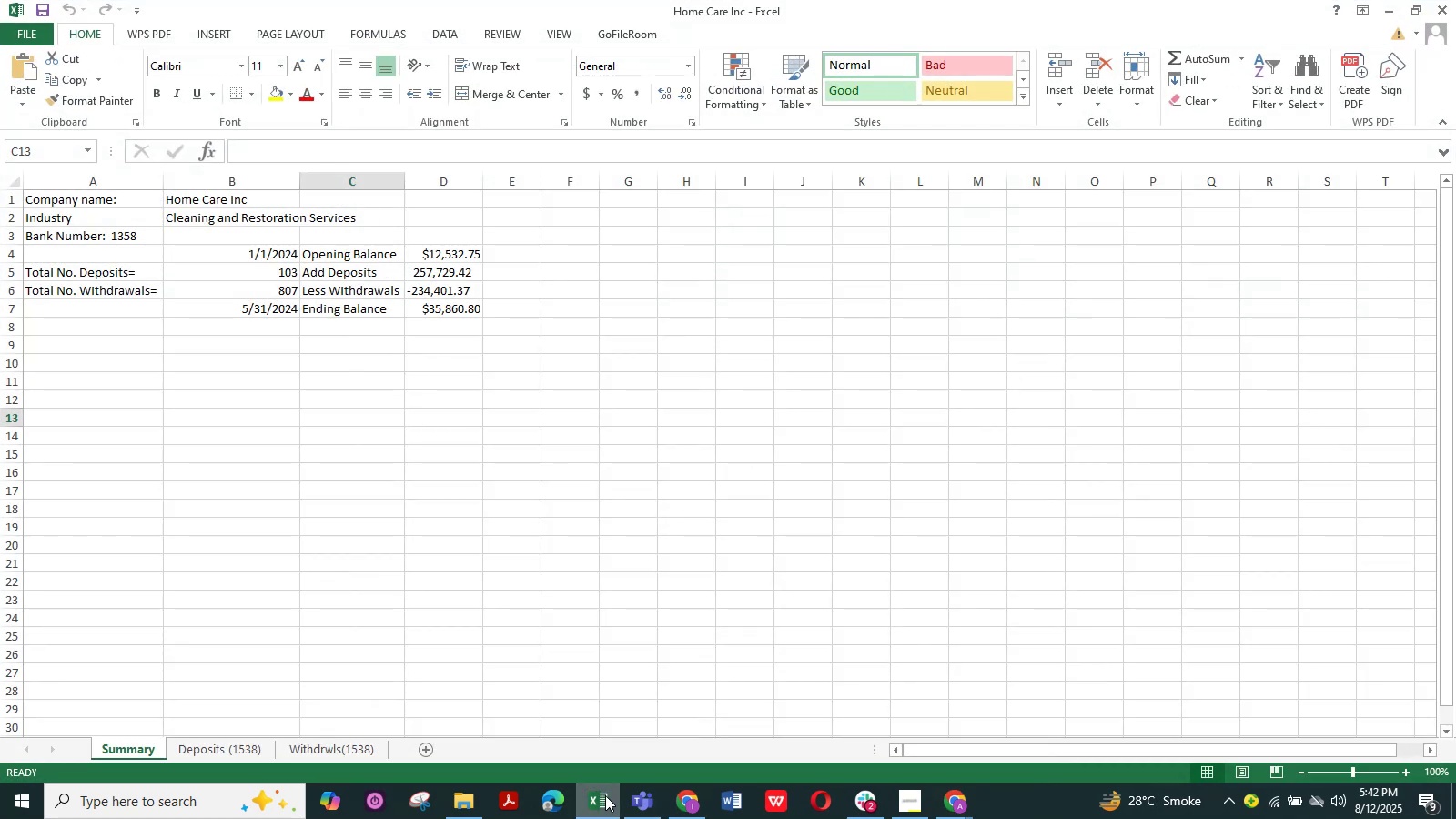 
left_click([605, 795])
 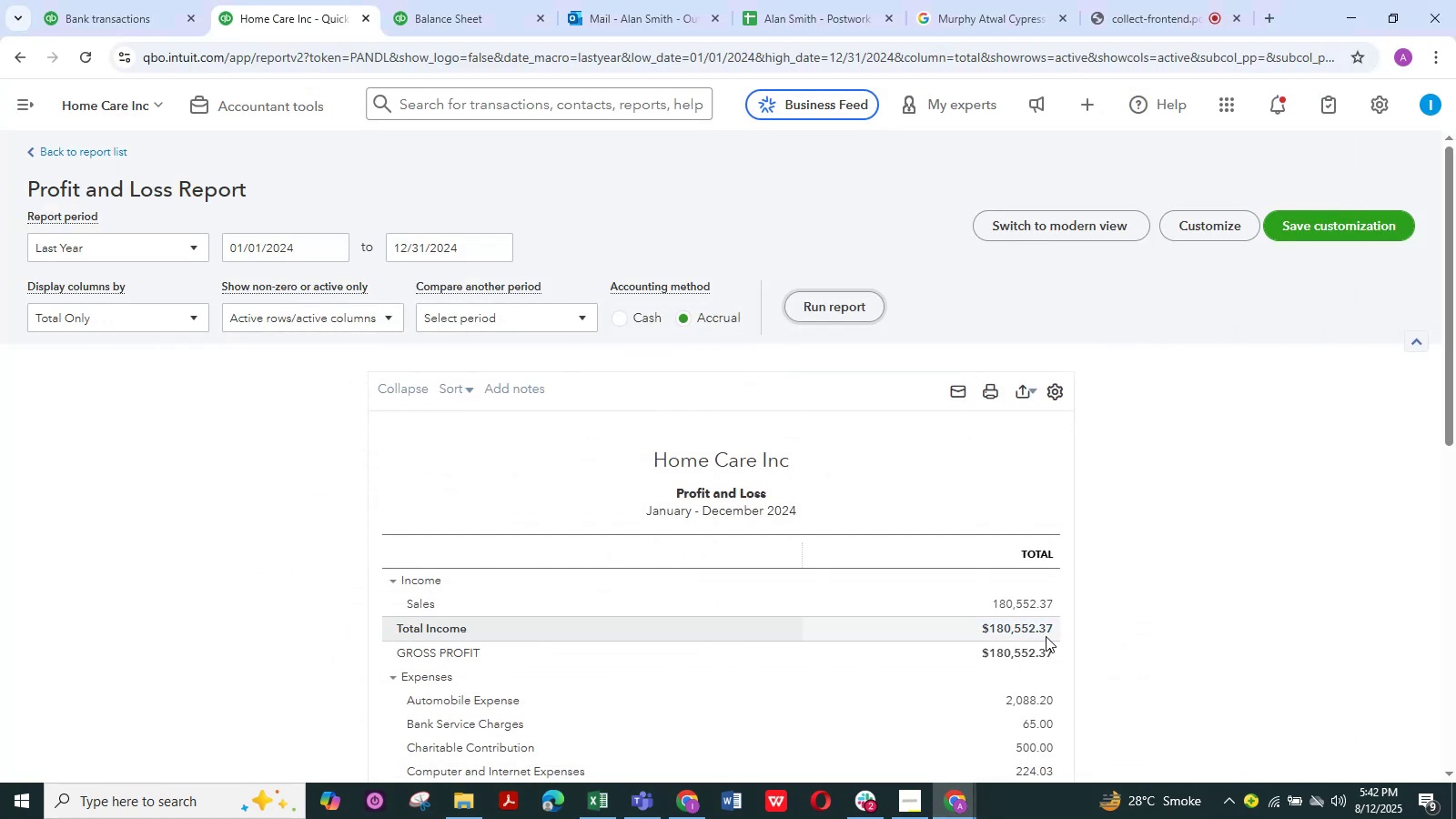 
left_click([1034, 622])
 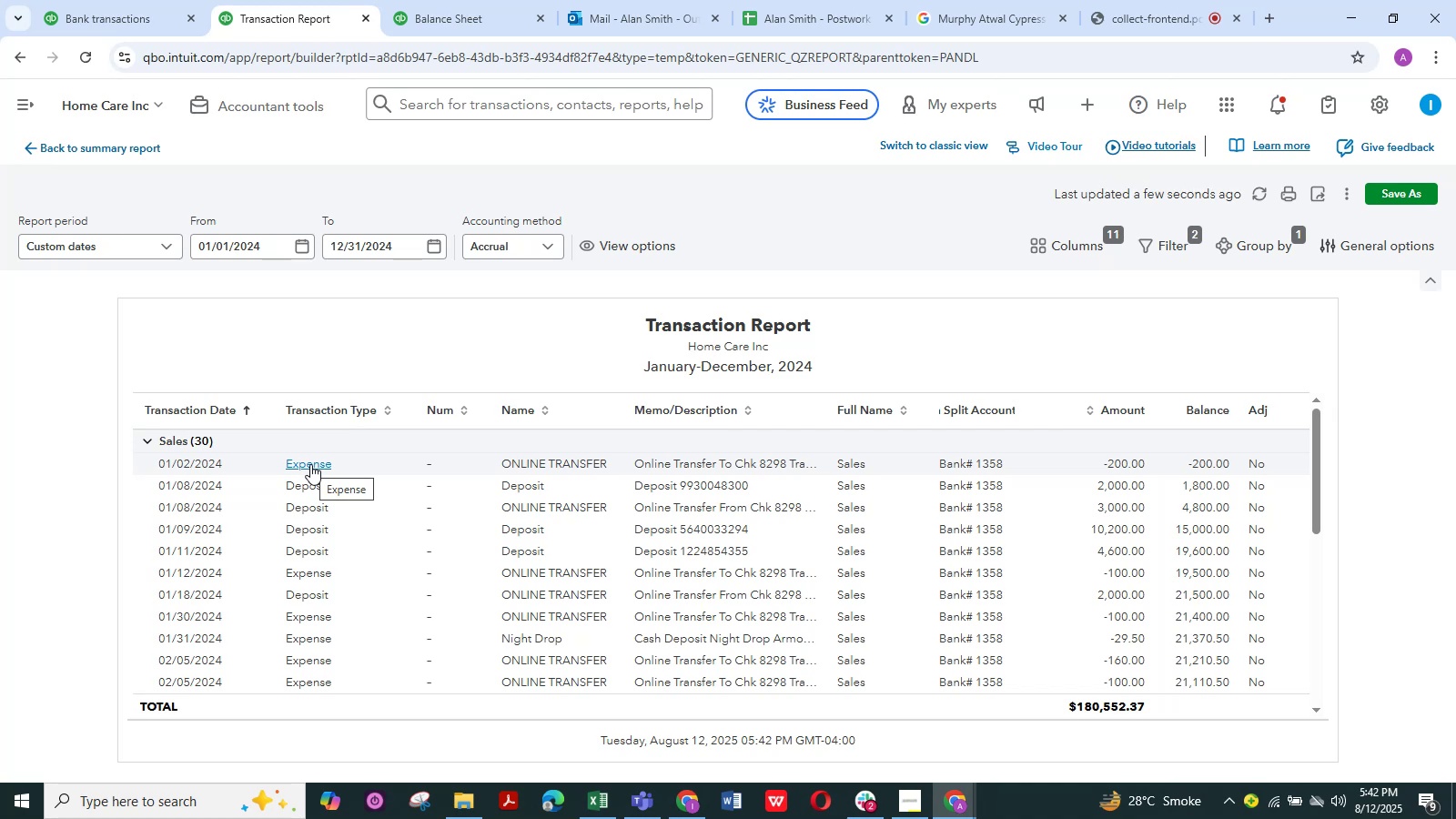 
wait(25.62)
 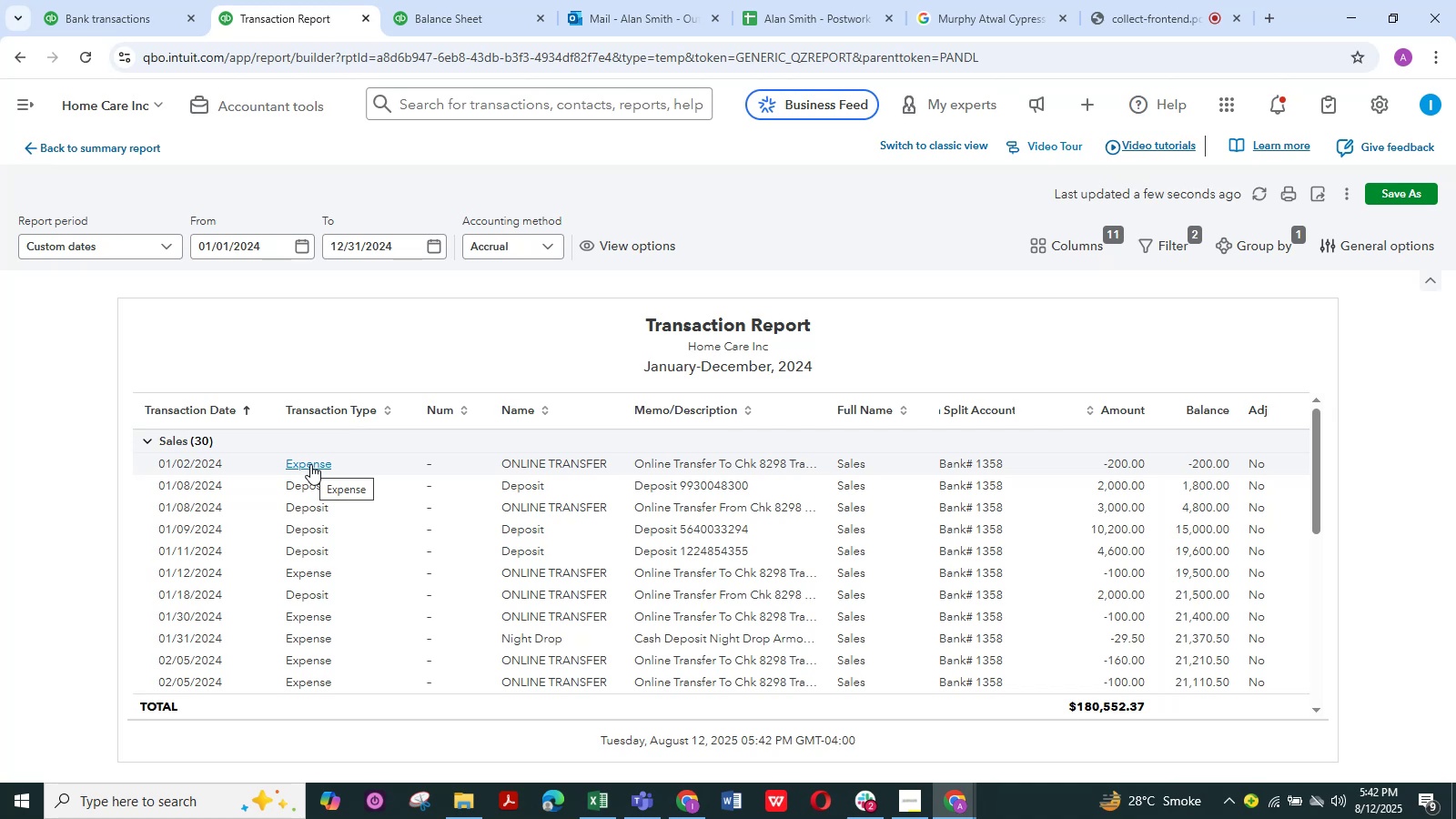 
scroll: coordinate [351, 539], scroll_direction: up, amount: 2.0
 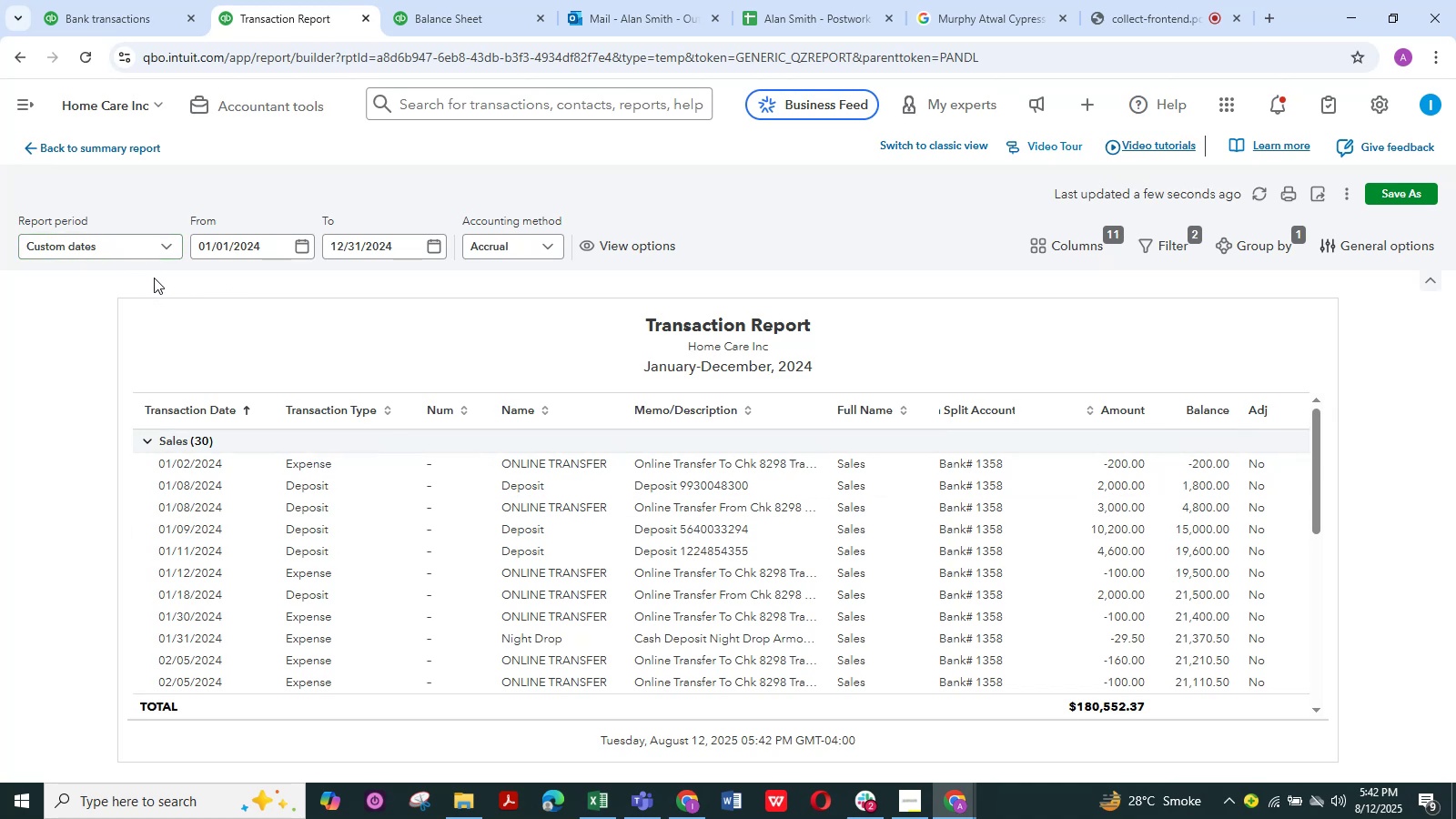 
wait(6.58)
 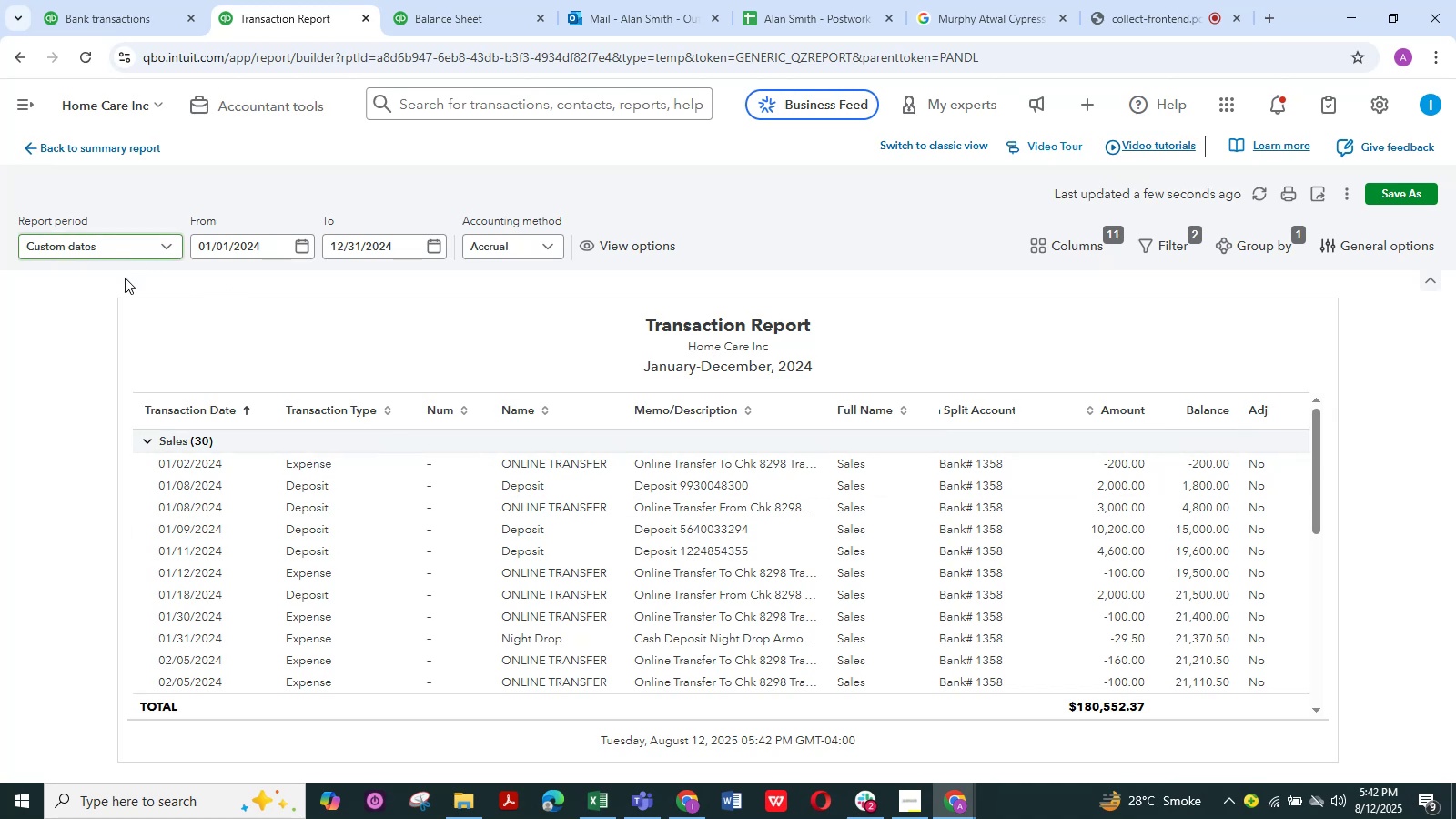 
left_click([58, 331])
 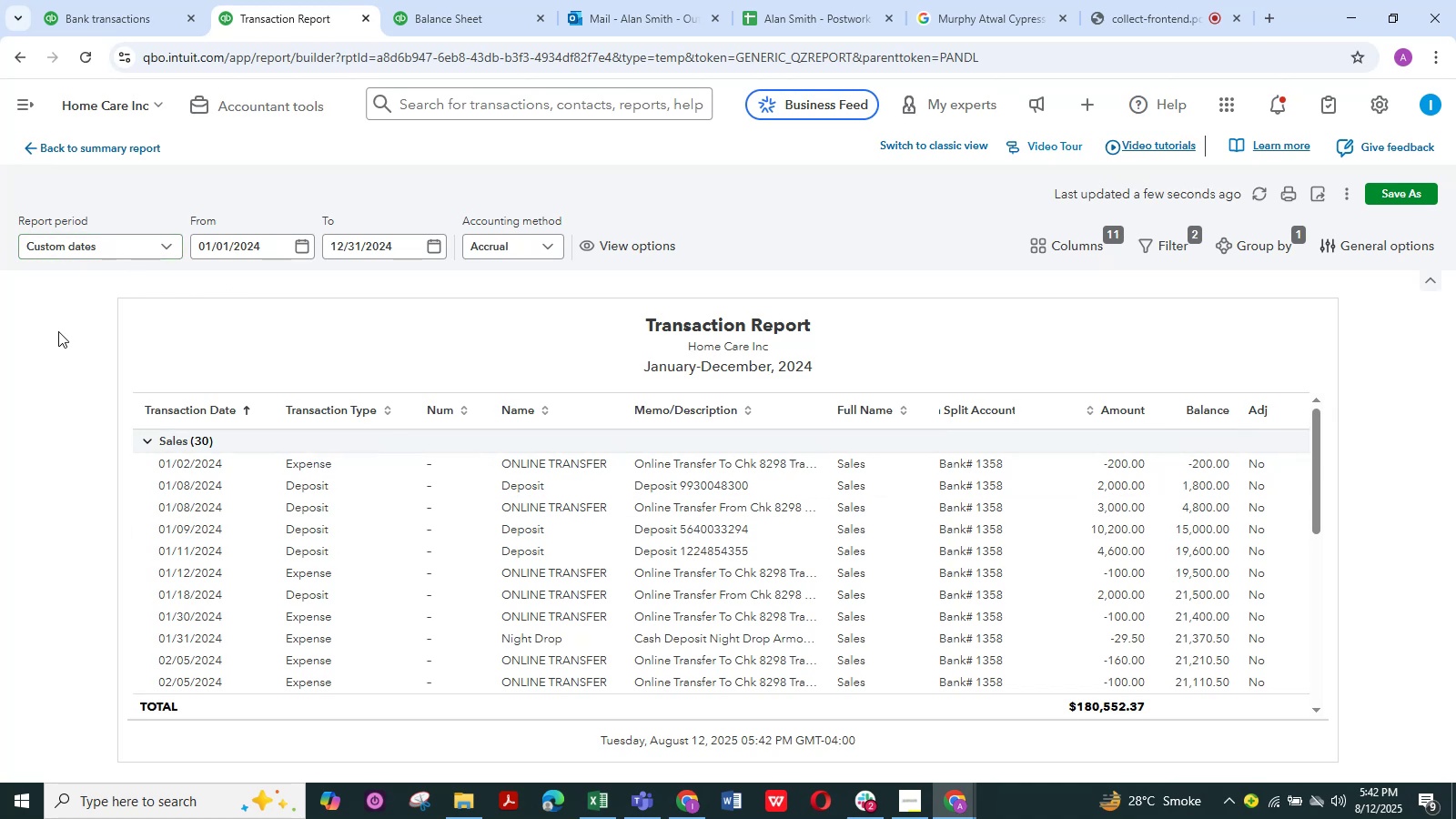 
scroll: coordinate [268, 491], scroll_direction: down, amount: 5.0
 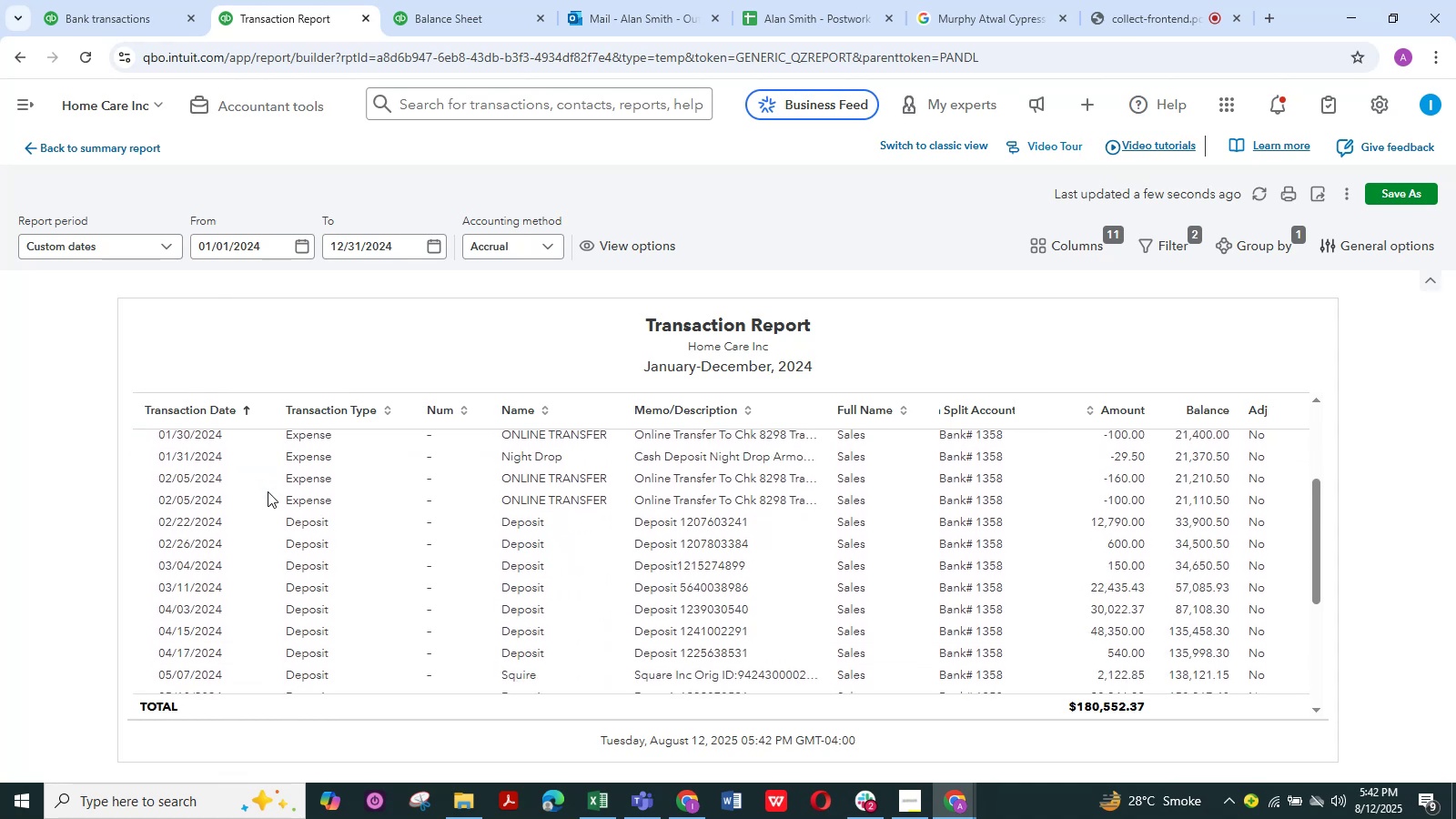 
scroll: coordinate [291, 503], scroll_direction: up, amount: 4.0
 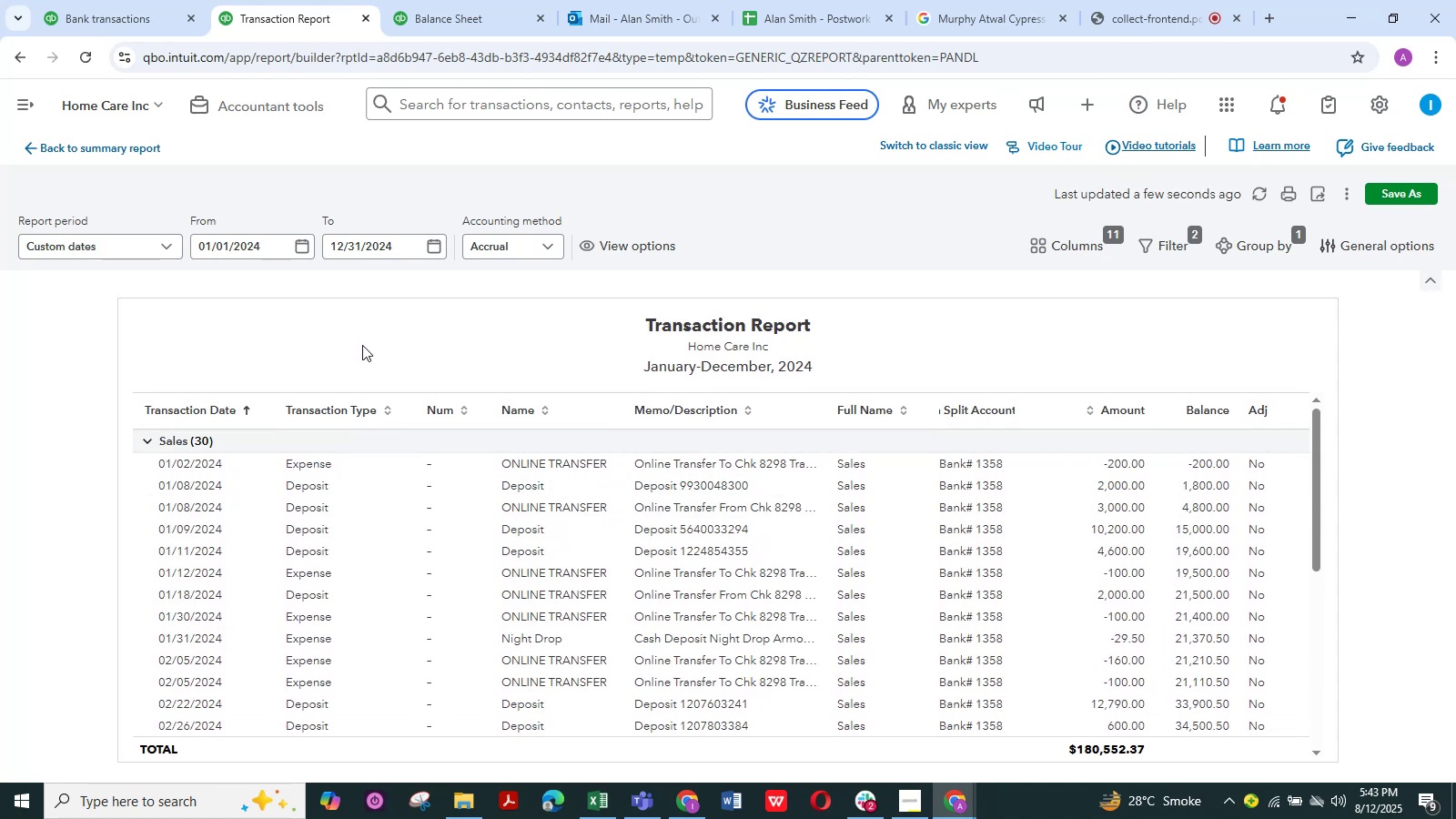 
scroll: coordinate [349, 485], scroll_direction: down, amount: 12.0
 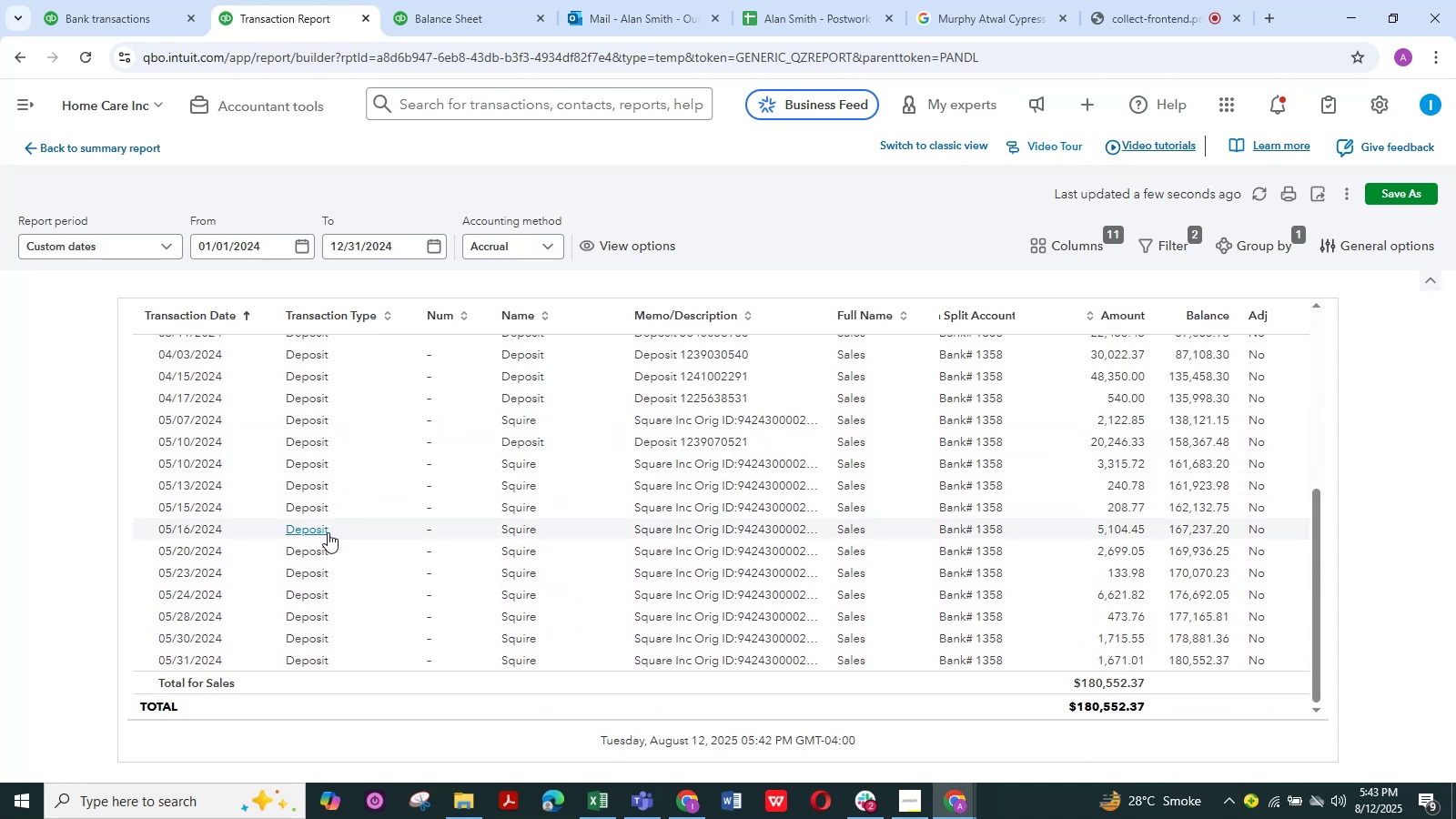 
scroll: coordinate [339, 535], scroll_direction: up, amount: 5.0
 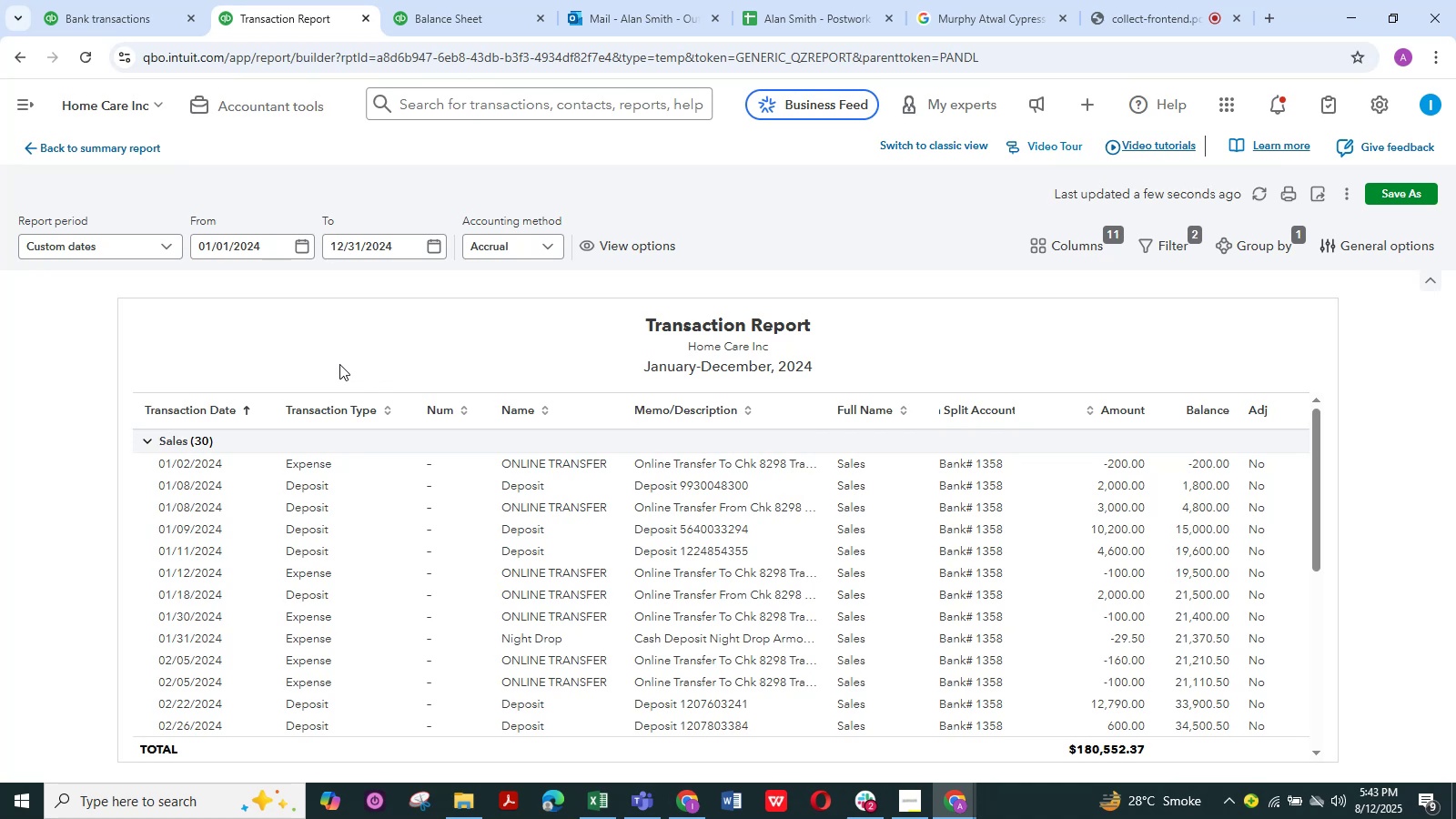 
wait(7.39)
 